 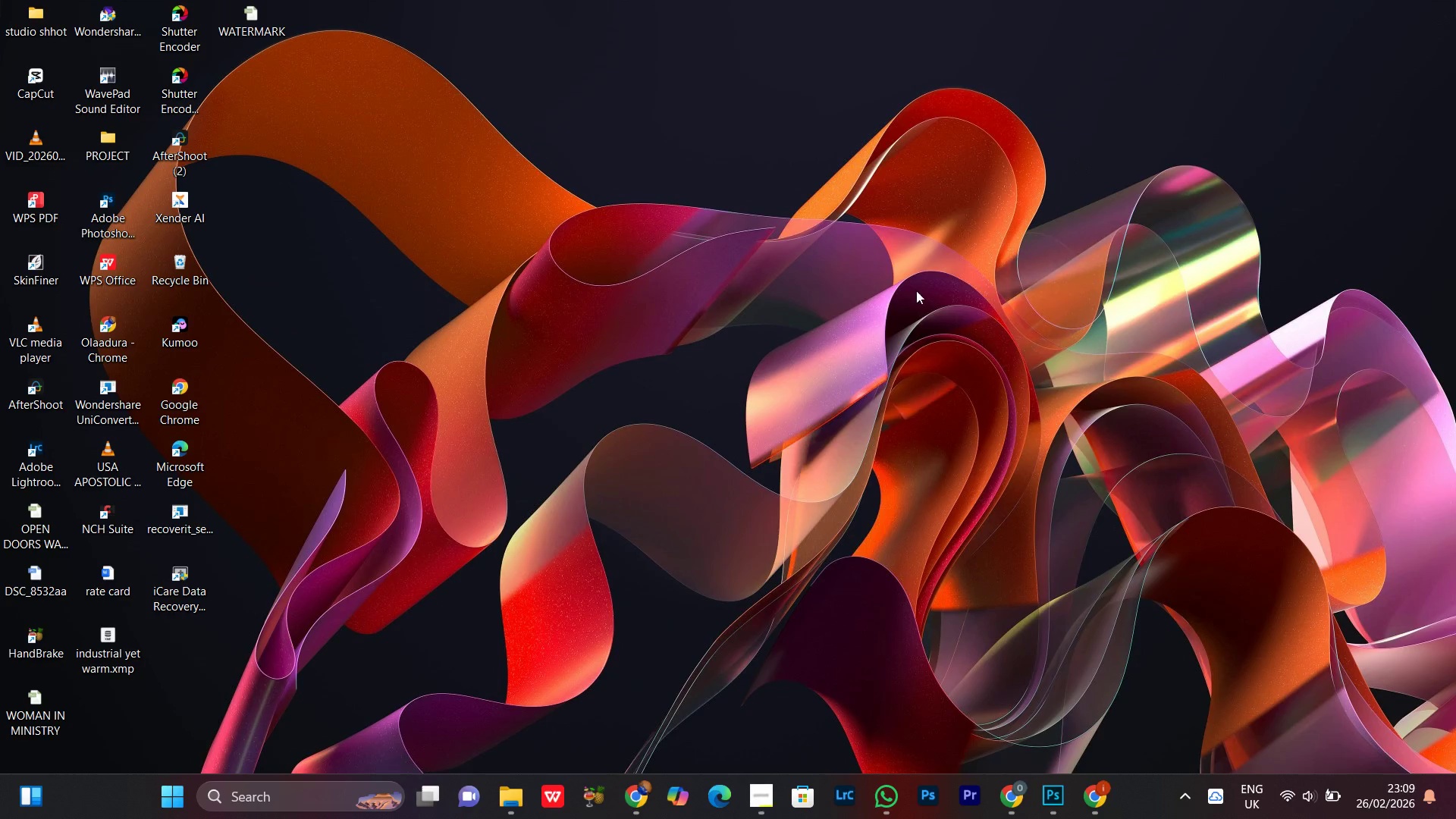 
left_click([739, 300])
 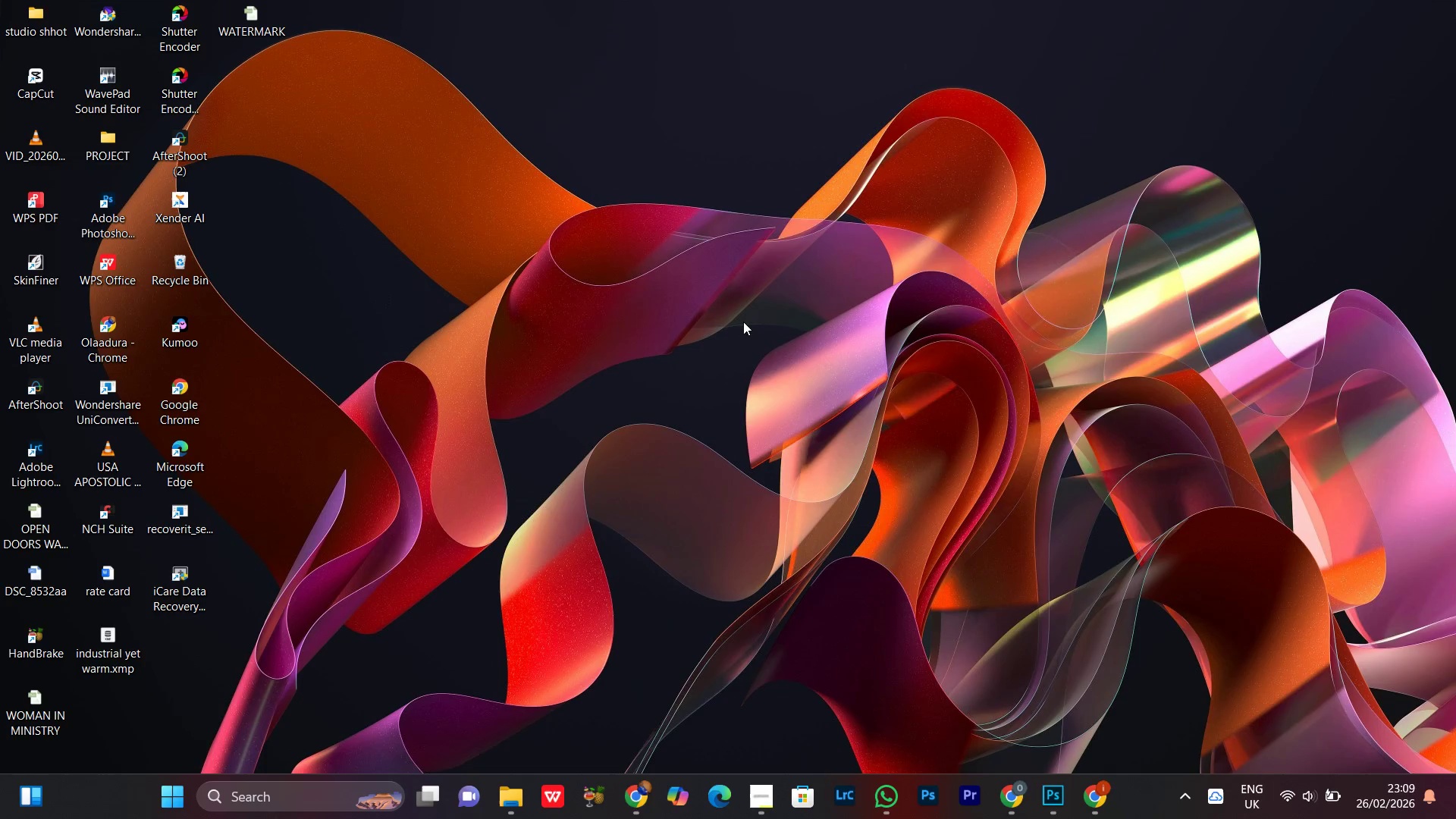 
right_click([692, 232])
 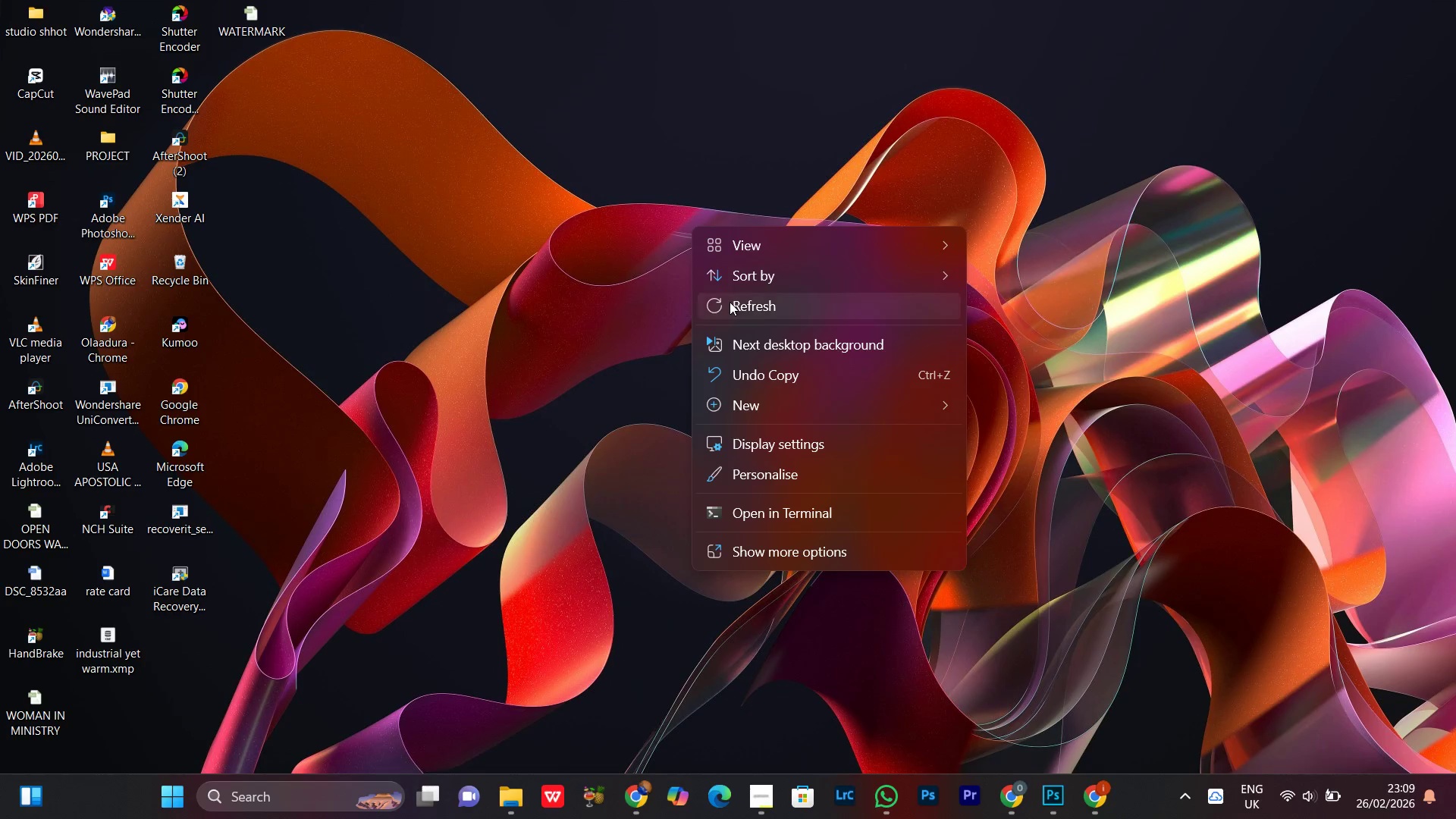 
left_click([730, 302])
 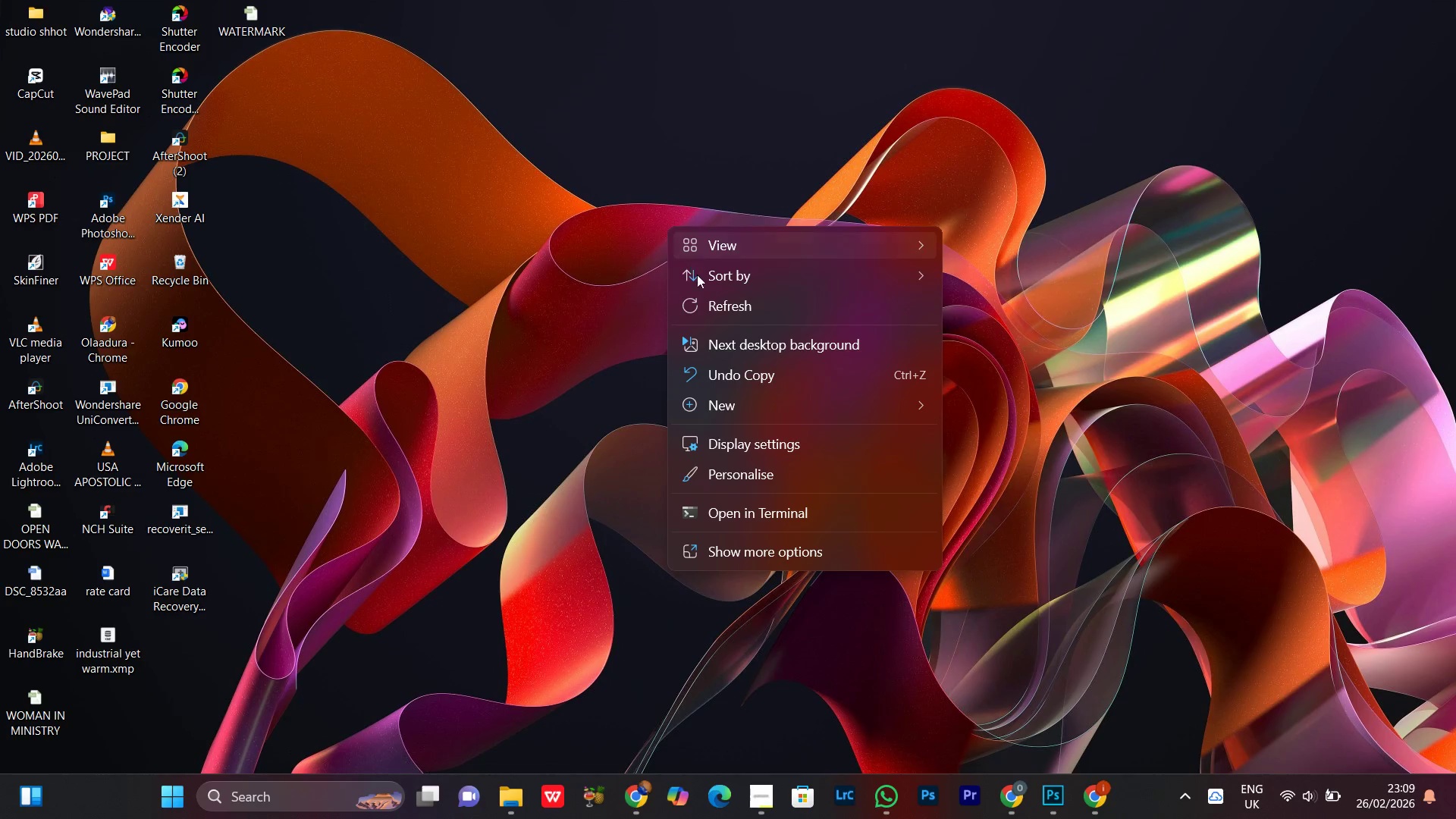 
left_click([704, 297])
 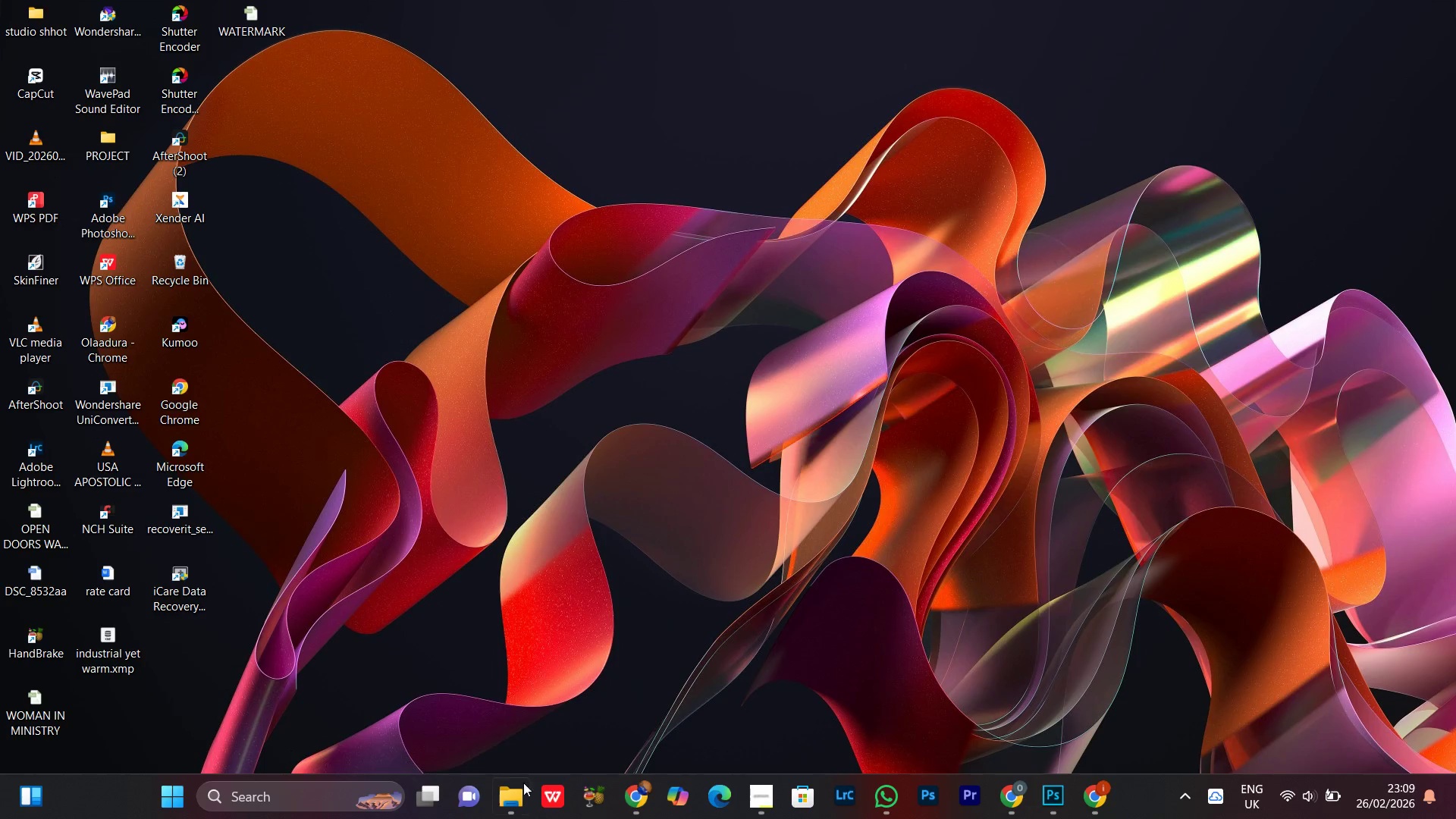 
left_click([527, 800])
 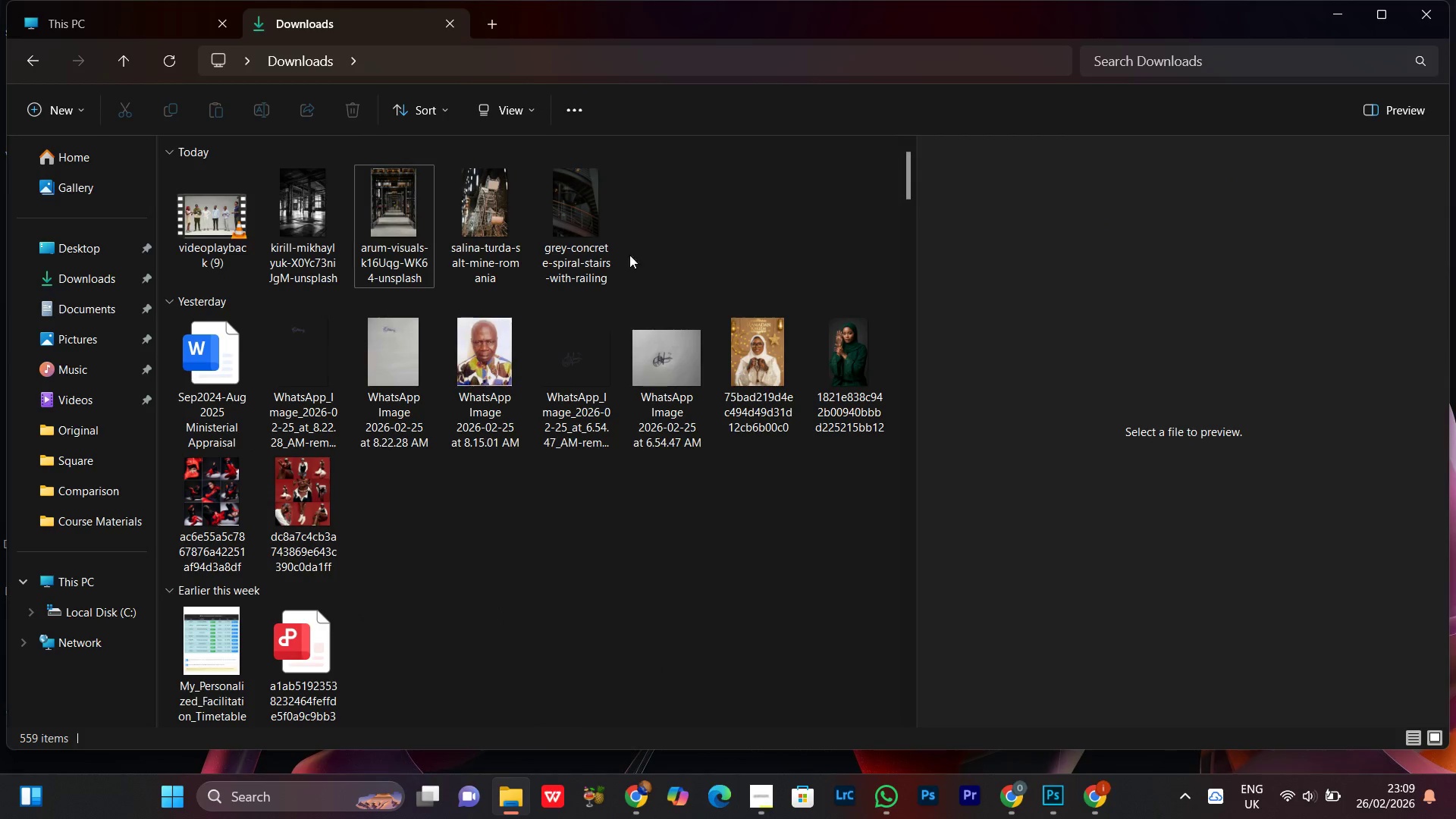 
left_click([656, 221])
 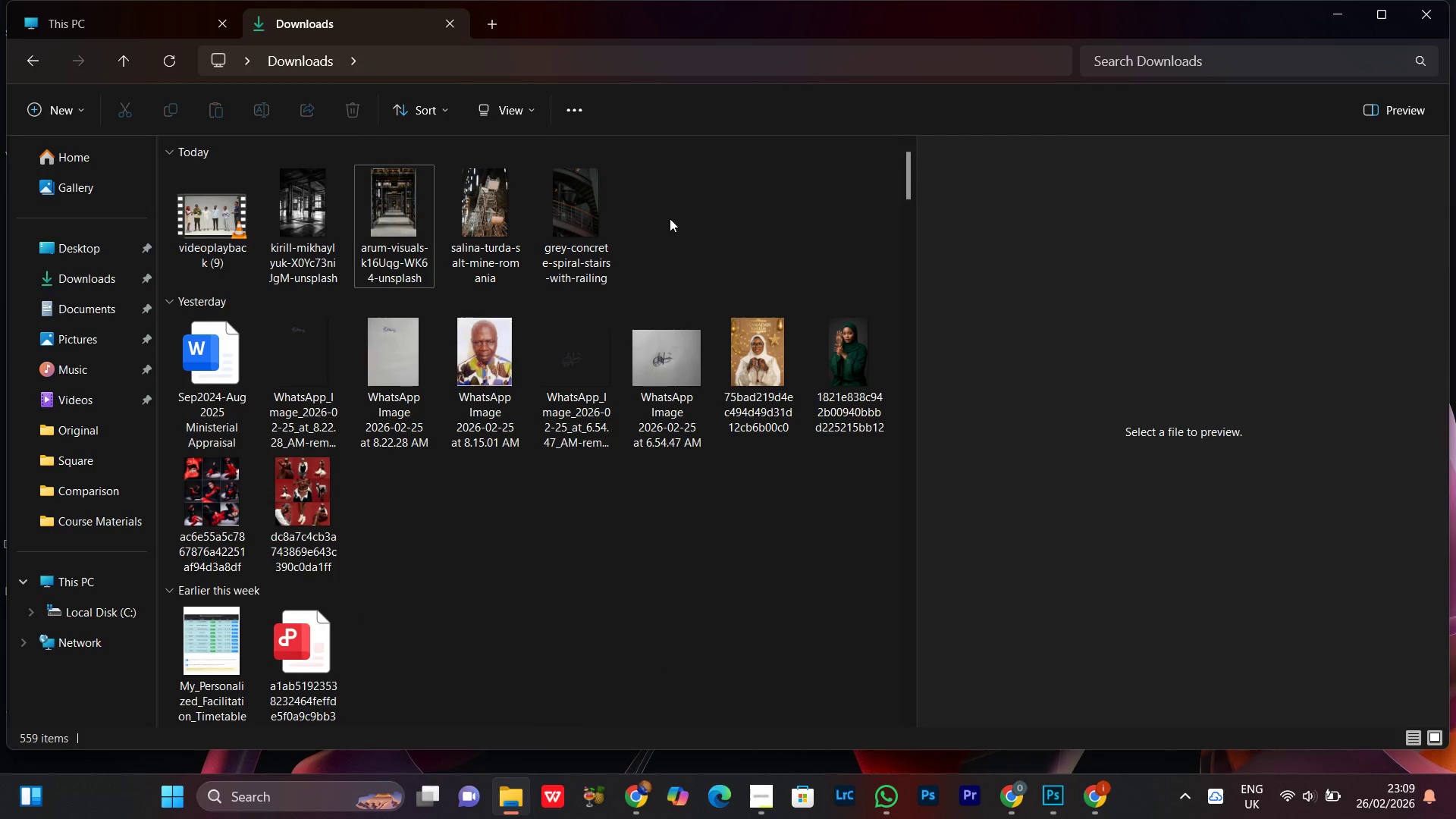 
left_click_drag(start_coordinate=[670, 218], to_coordinate=[306, 215])
 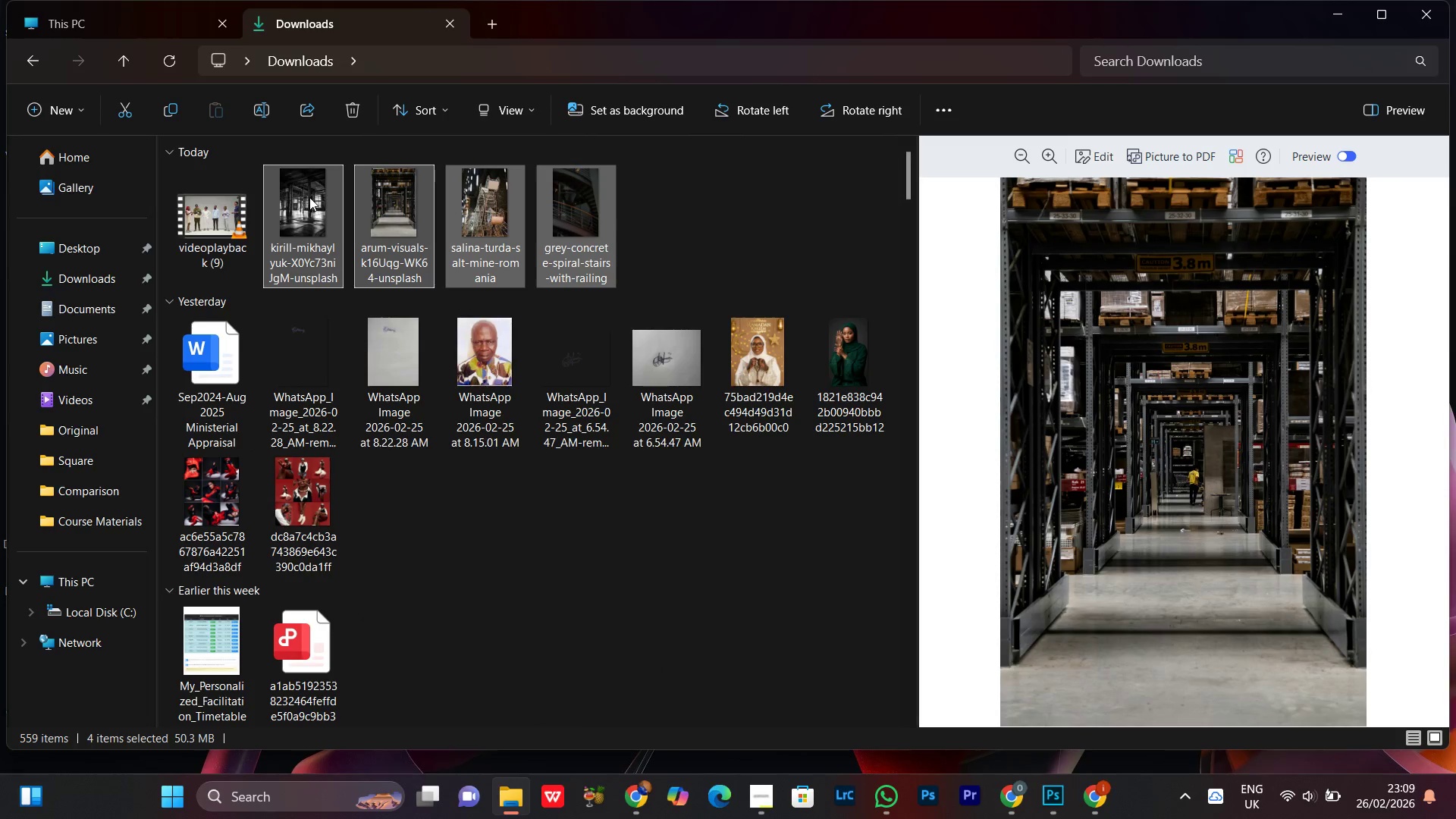 
key(Control+X)
 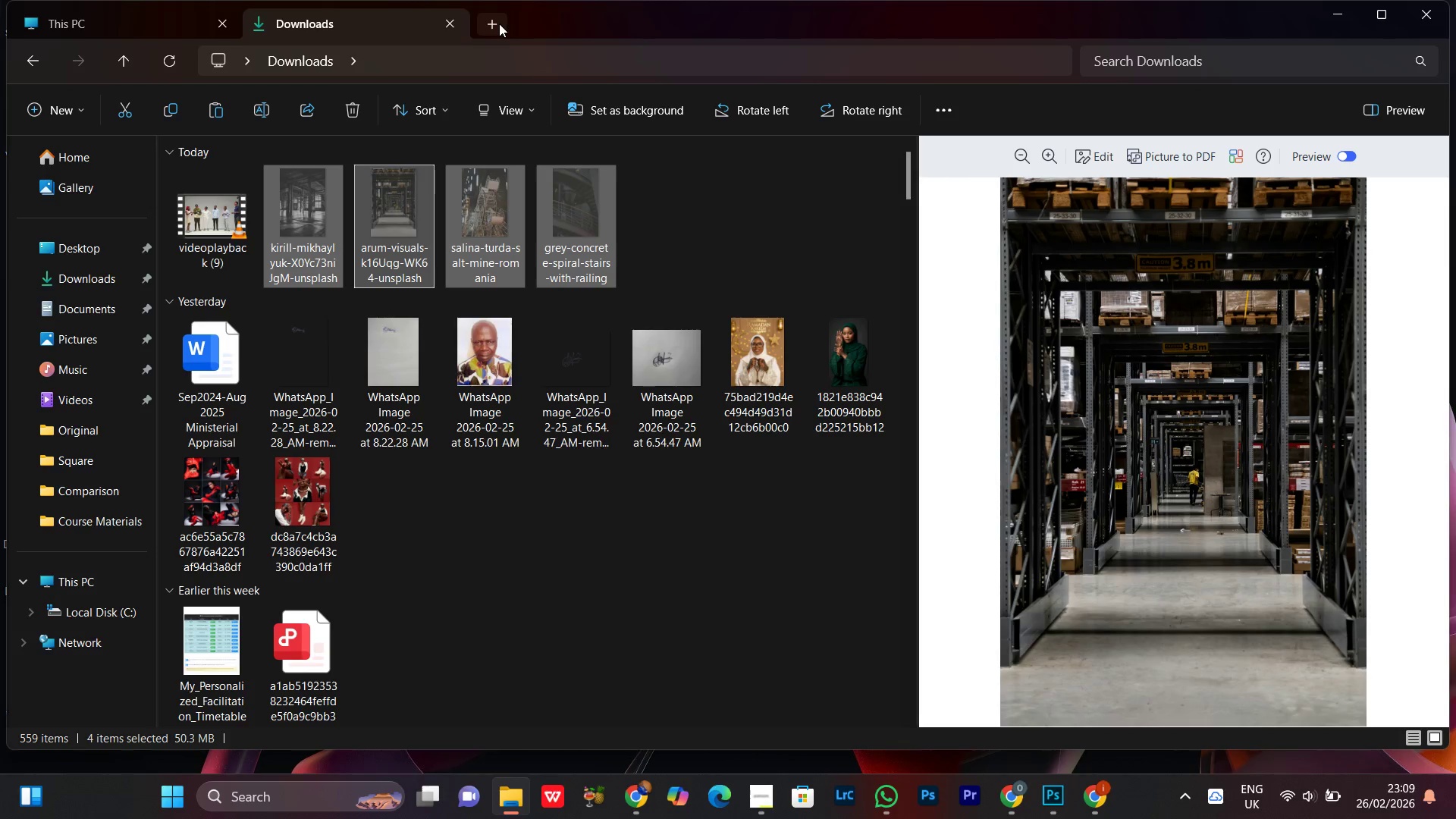 
left_click([497, 24])
 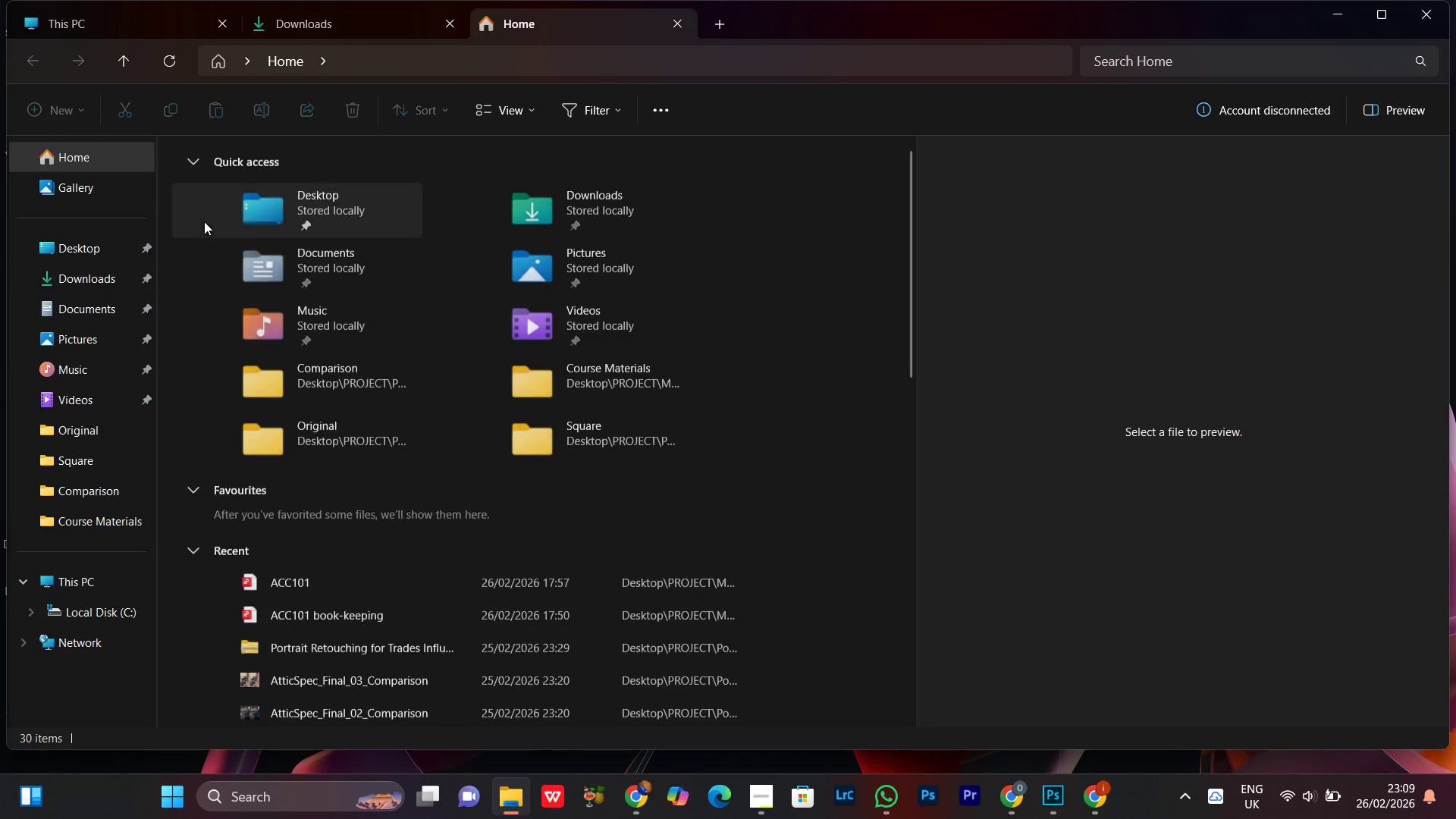 
double_click([279, 219])
 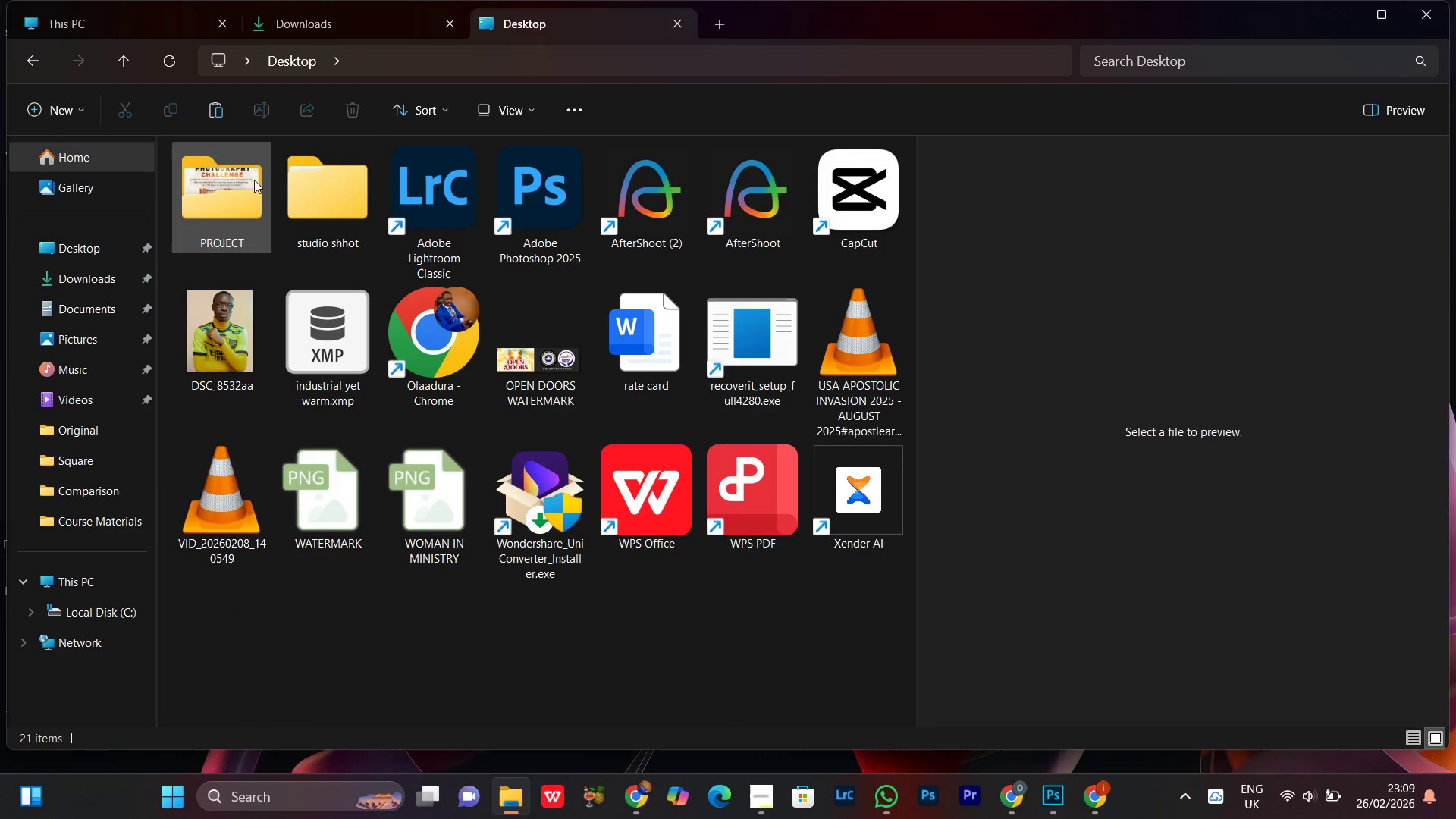 
double_click([251, 180])
 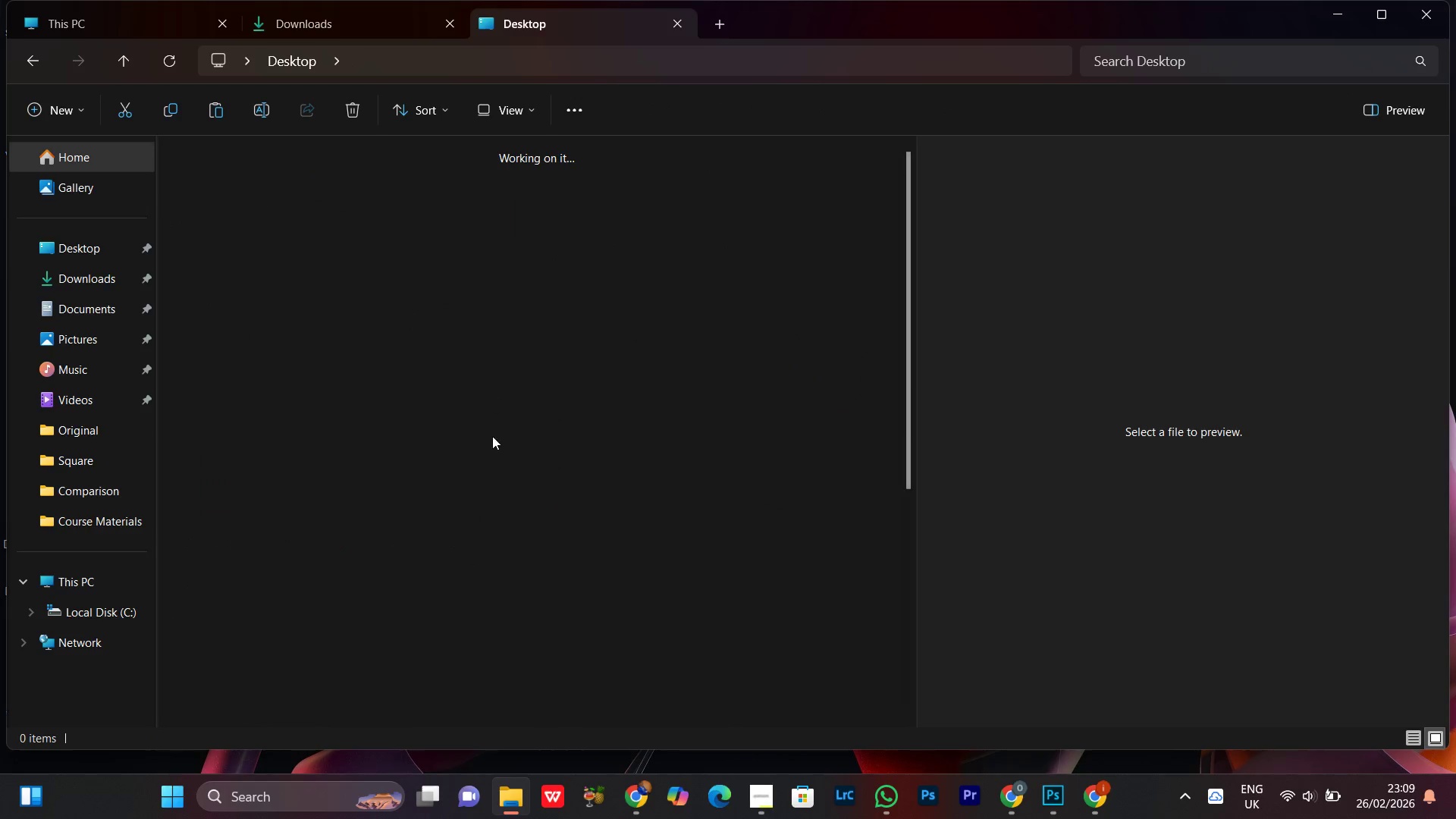 
scroll: coordinate [500, 485], scroll_direction: down, amount: 2.0
 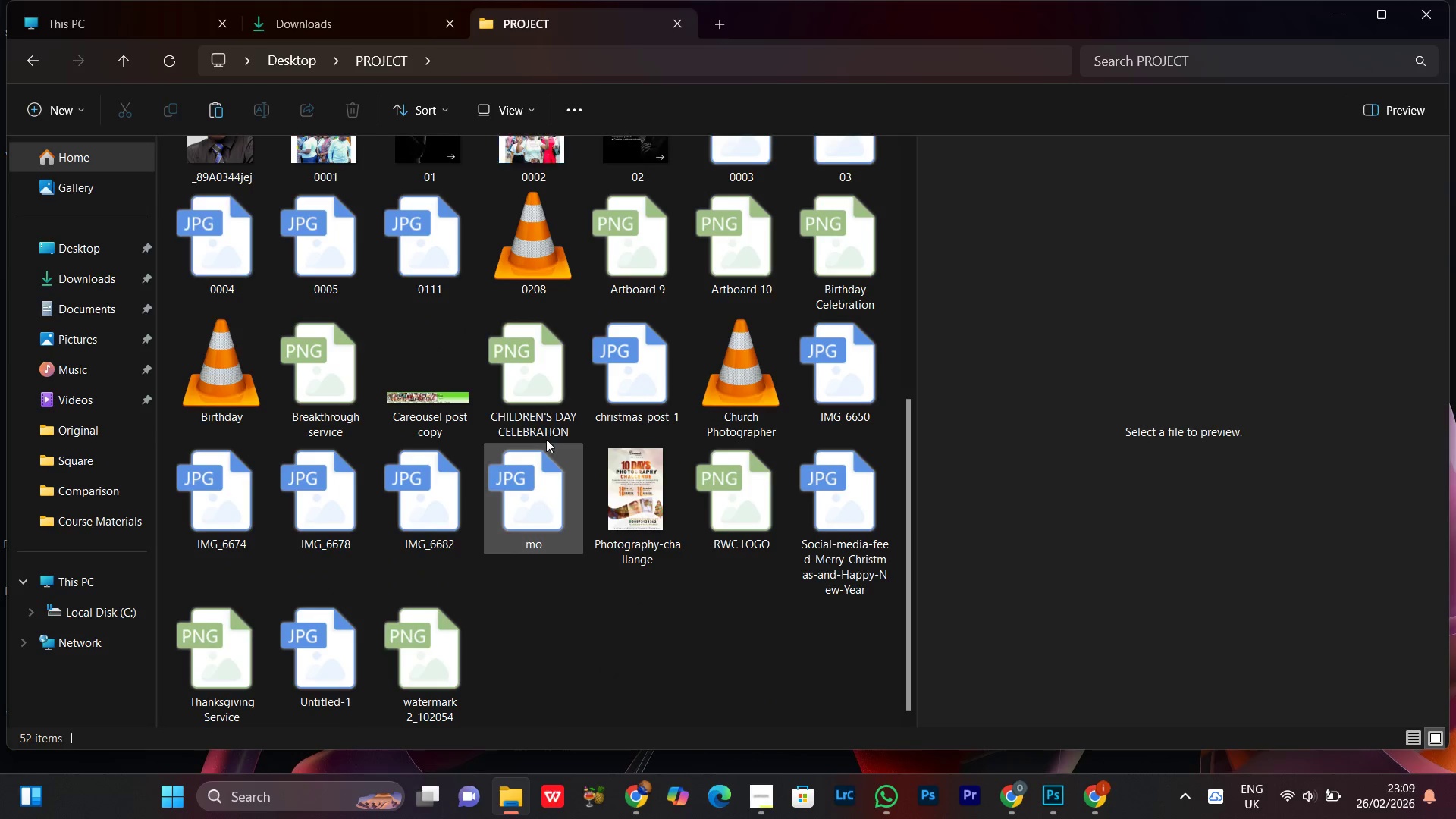 
scroll: coordinate [546, 416], scroll_direction: up, amount: 3.0
 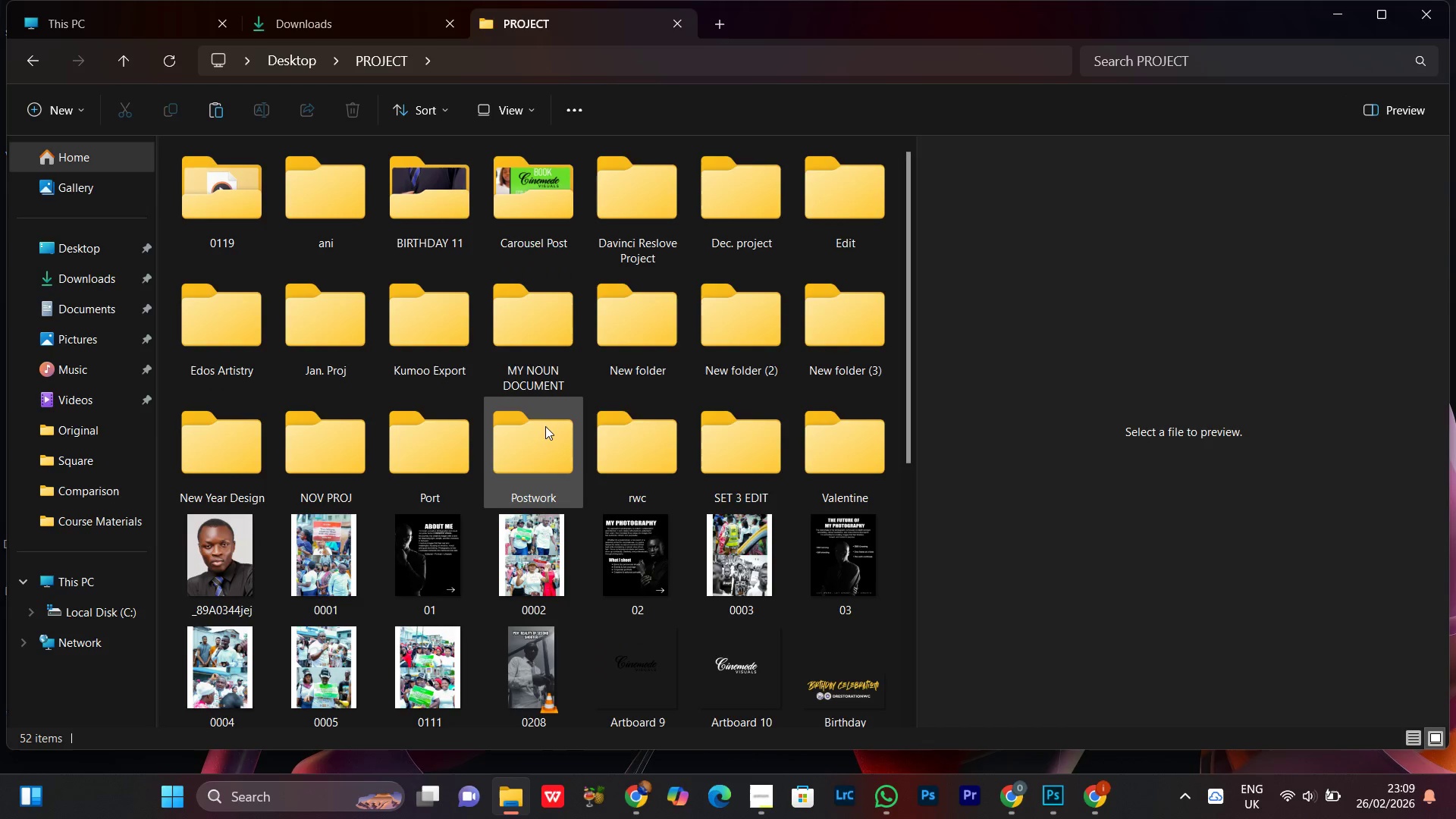 
double_click([545, 425])
 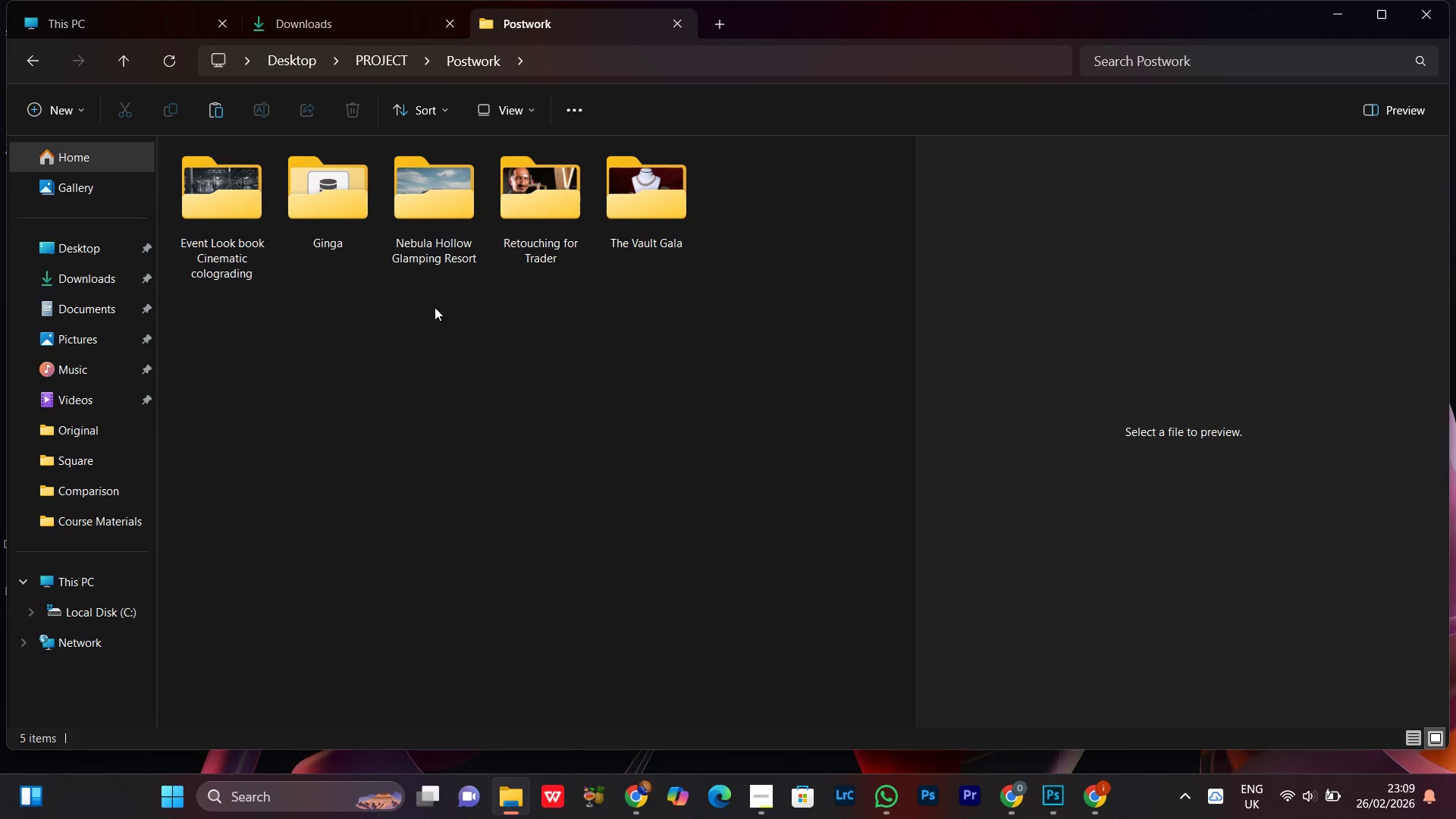 
double_click([234, 229])
 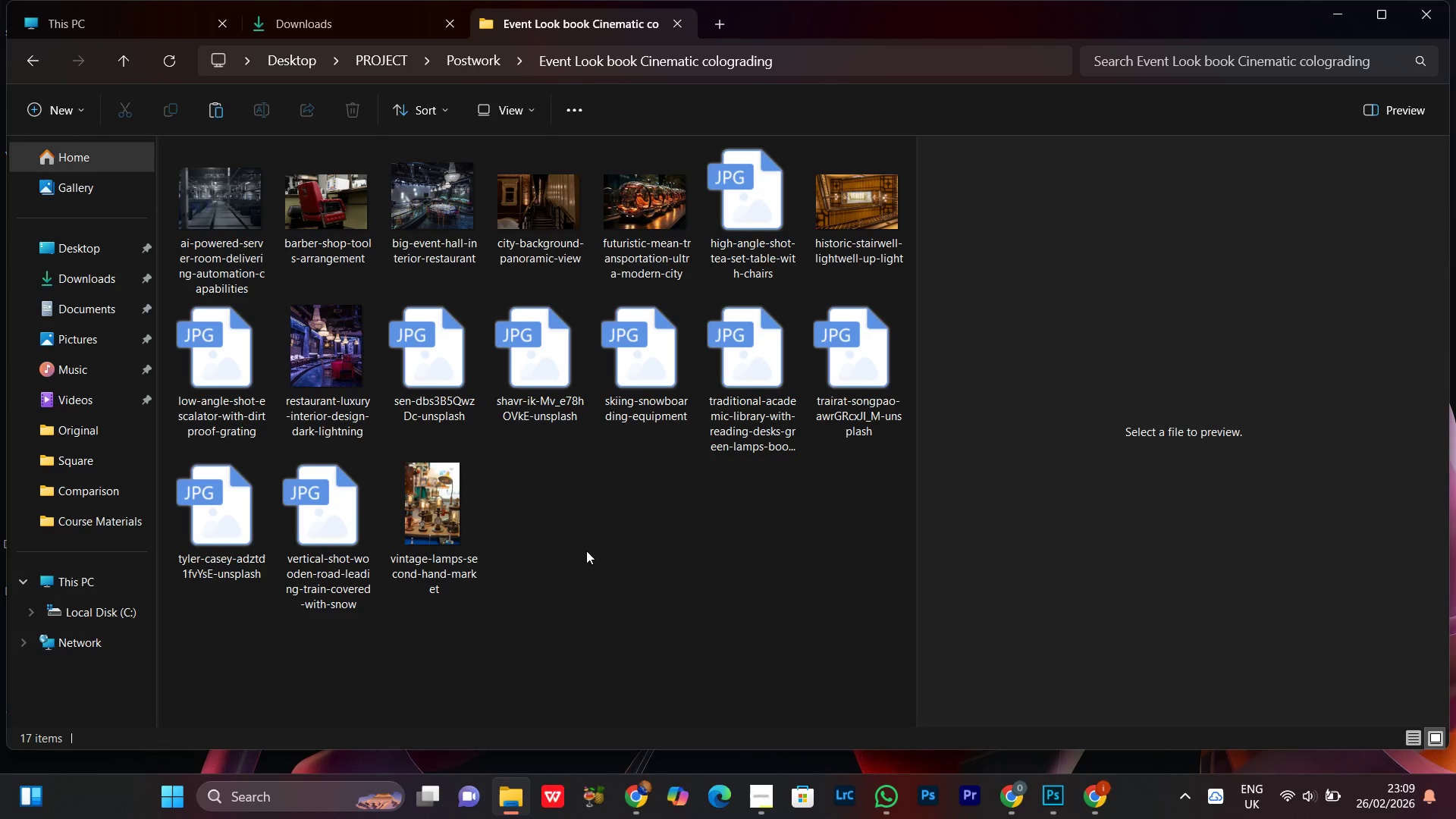 
left_click([586, 551])
 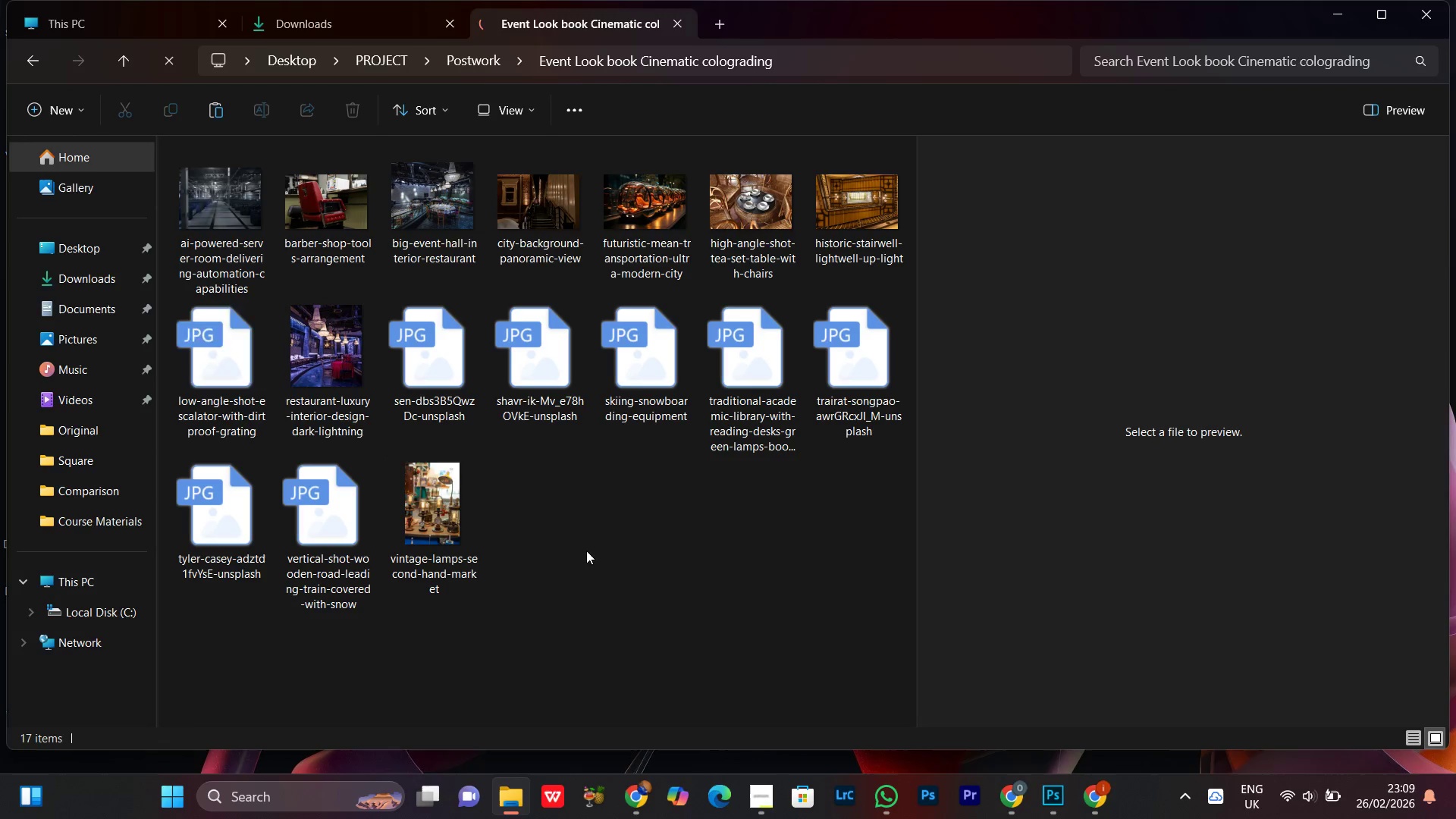 
right_click([586, 551])
 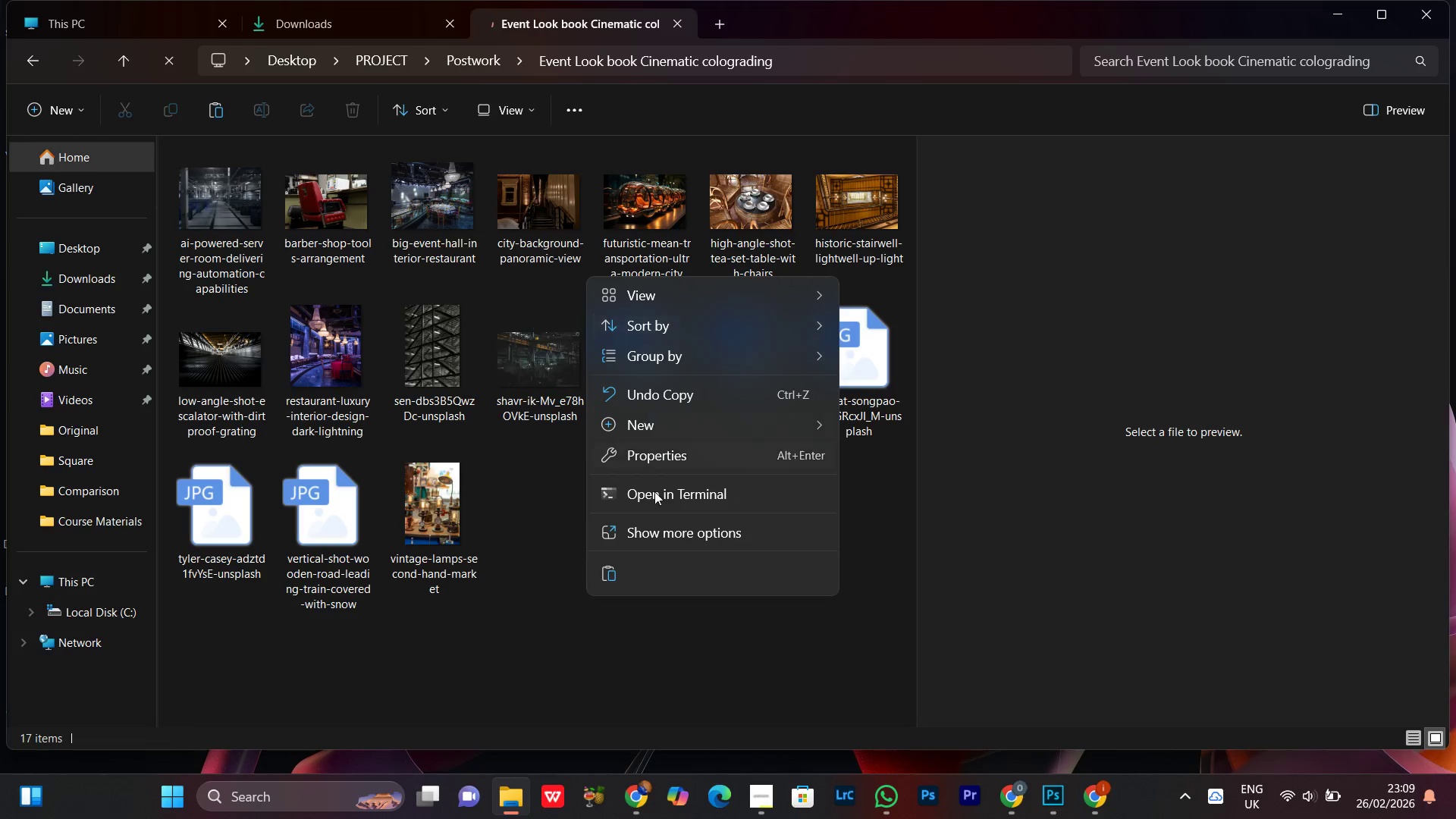 
left_click([620, 575])
 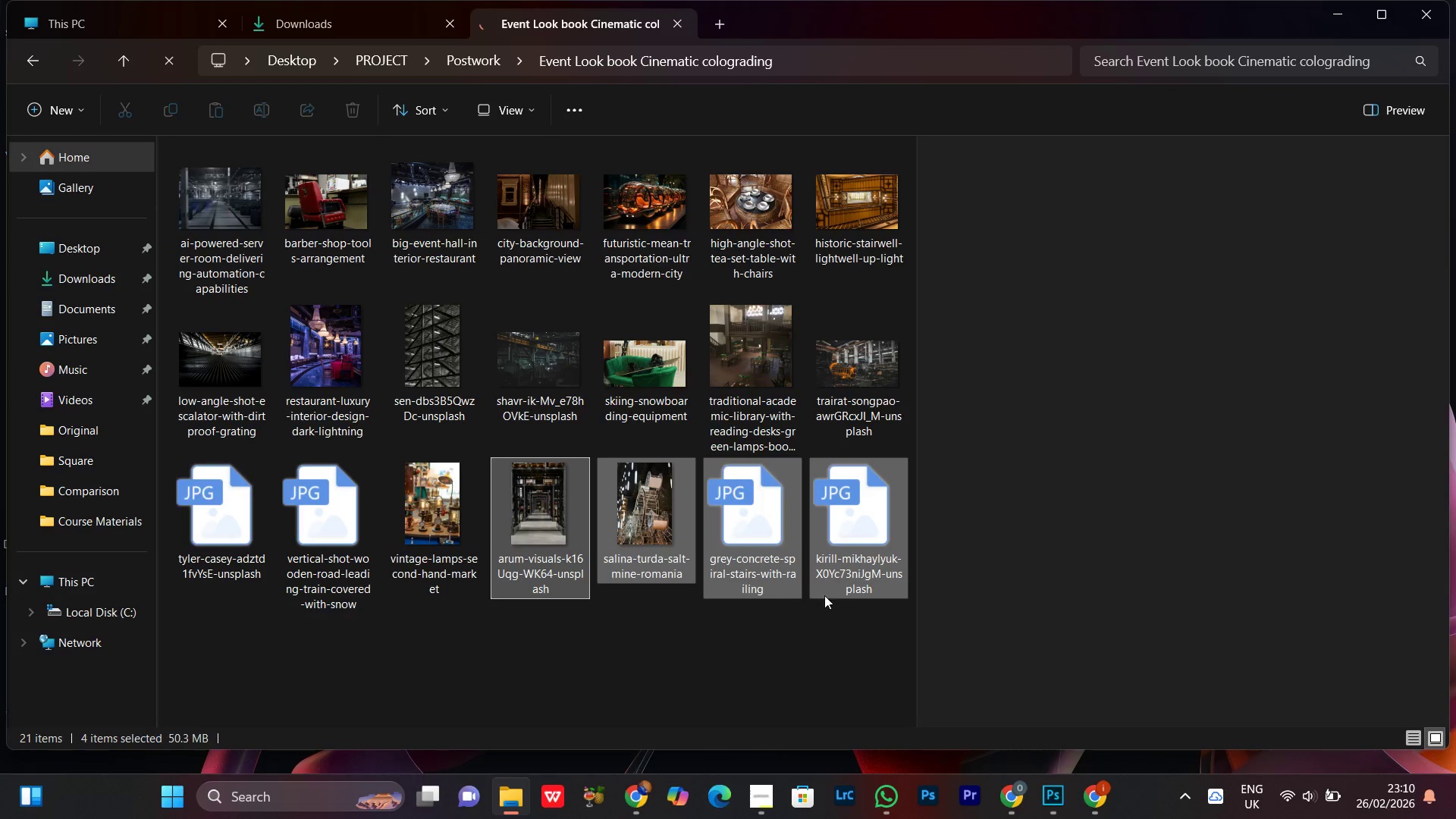 
left_click([708, 669])
 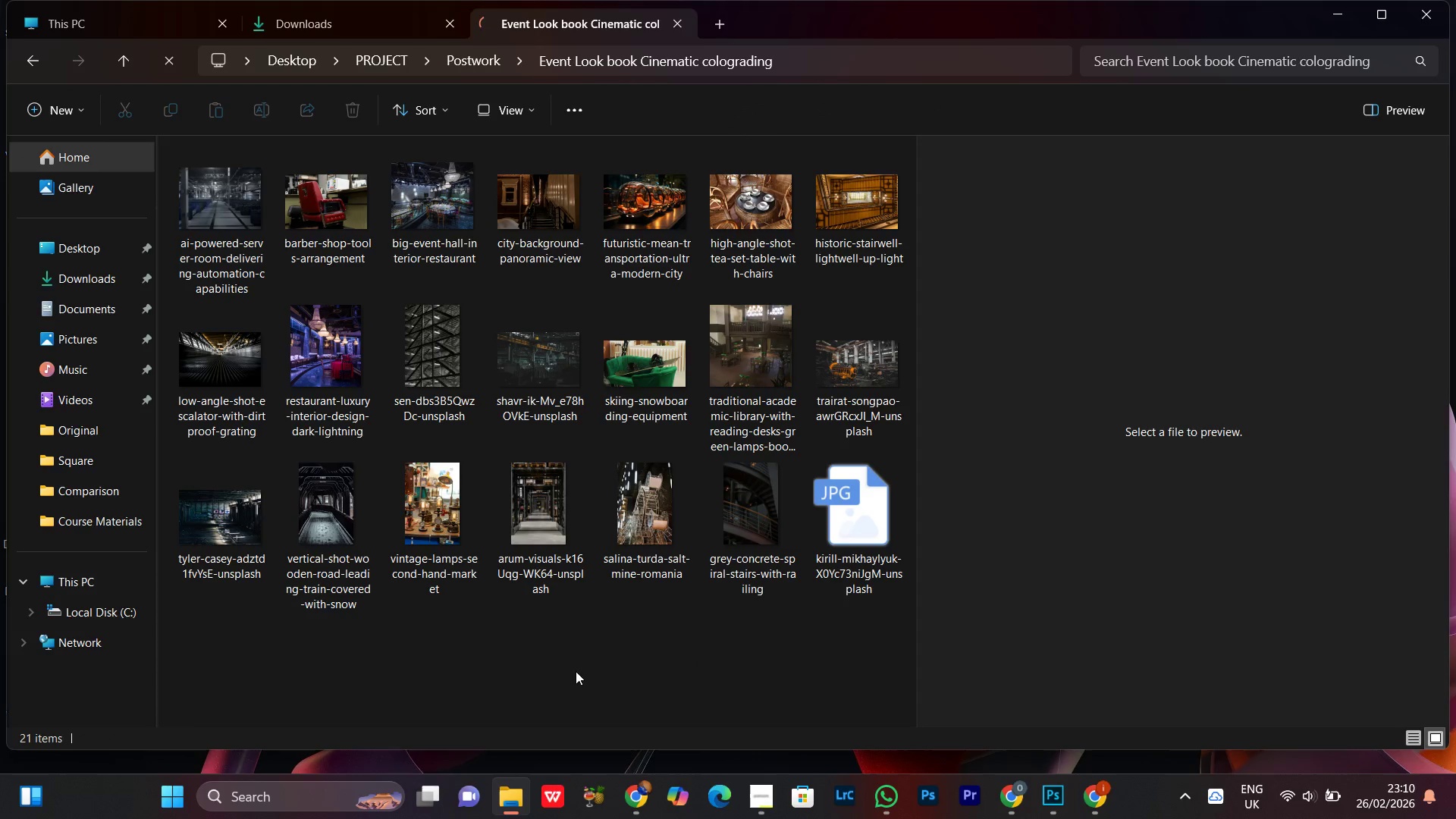 
right_click([536, 664])
 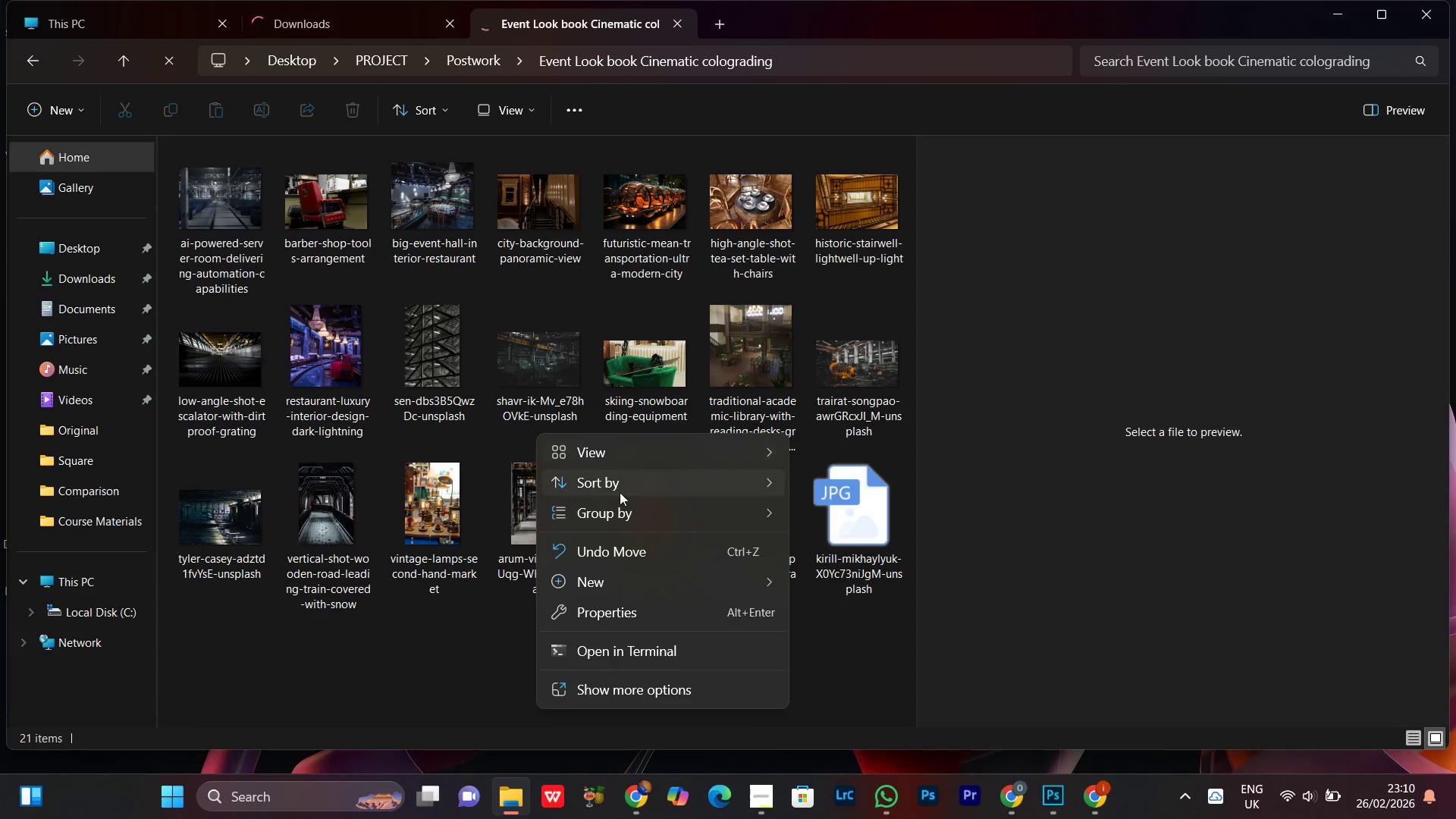 
left_click([620, 458])
 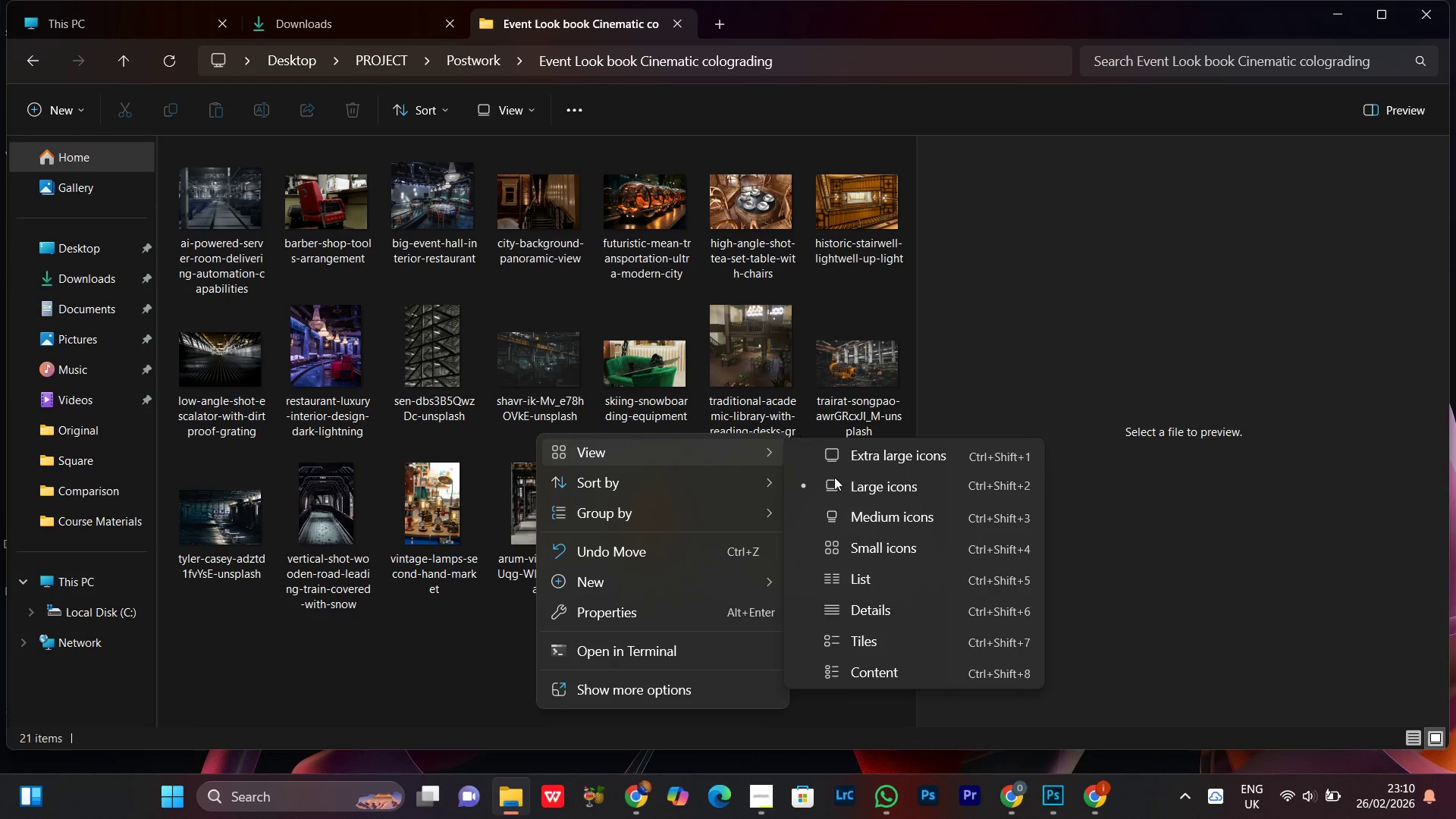 
left_click([877, 459])
 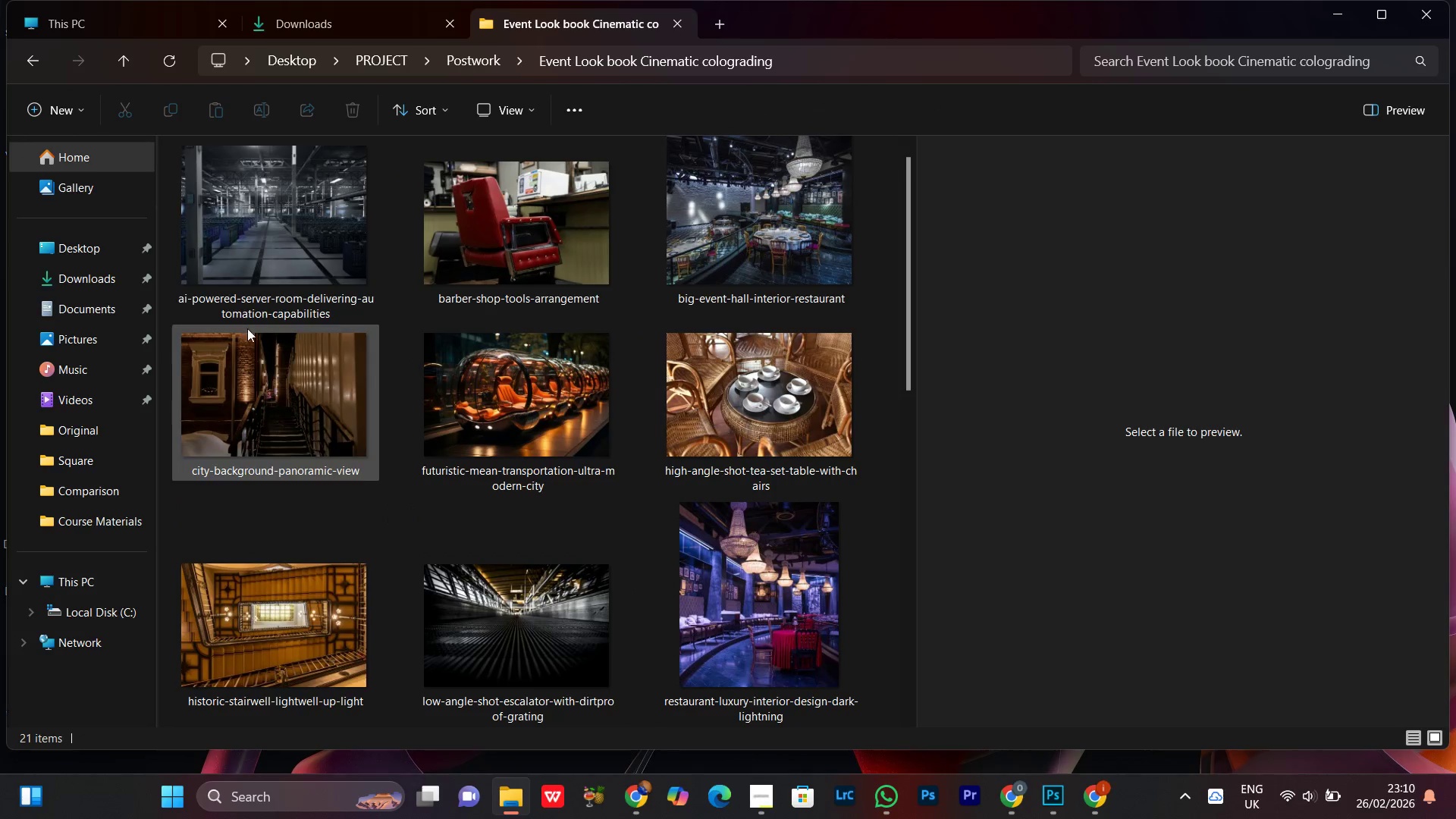 
left_click([237, 271])
 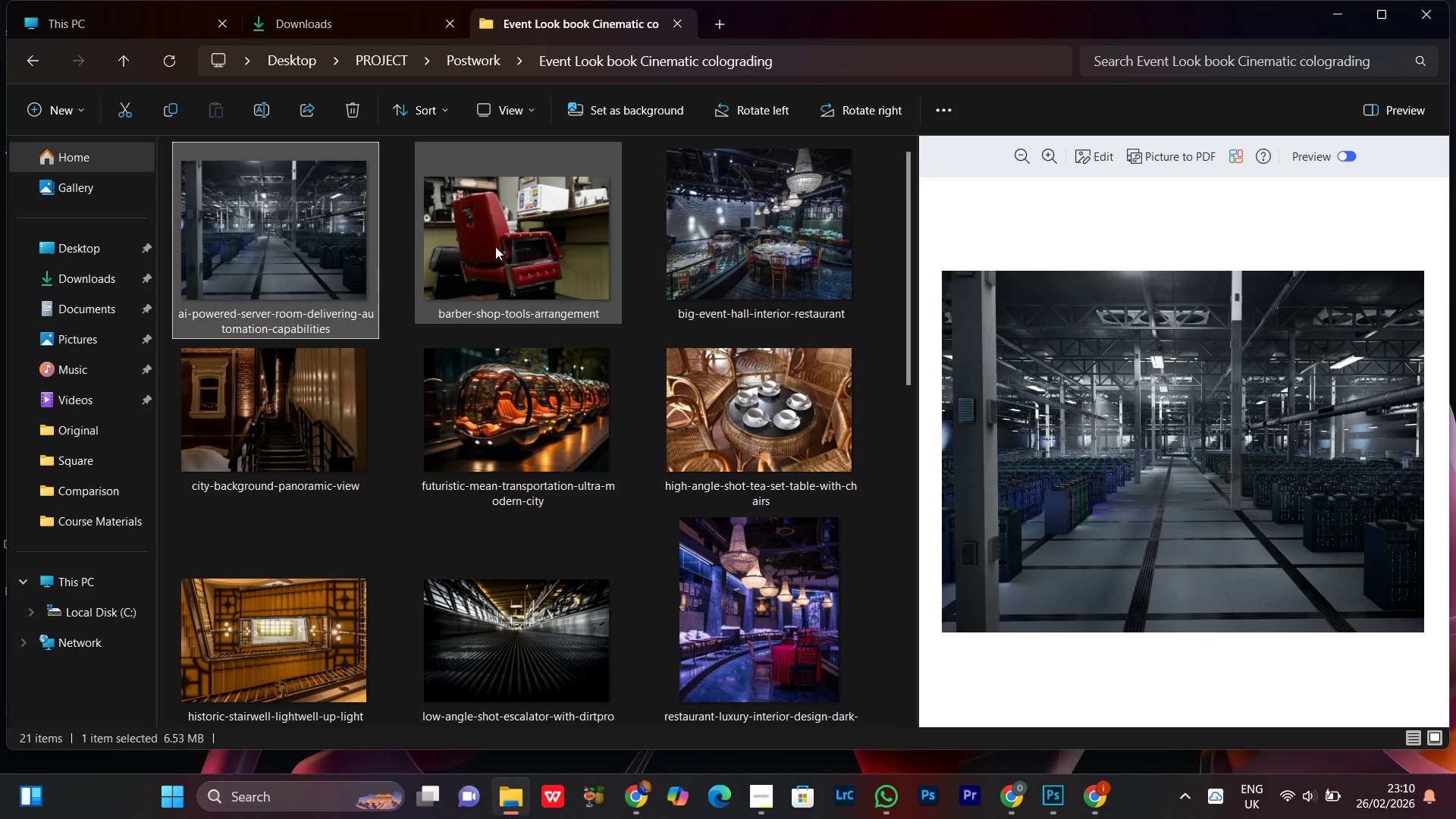 
left_click([495, 246])
 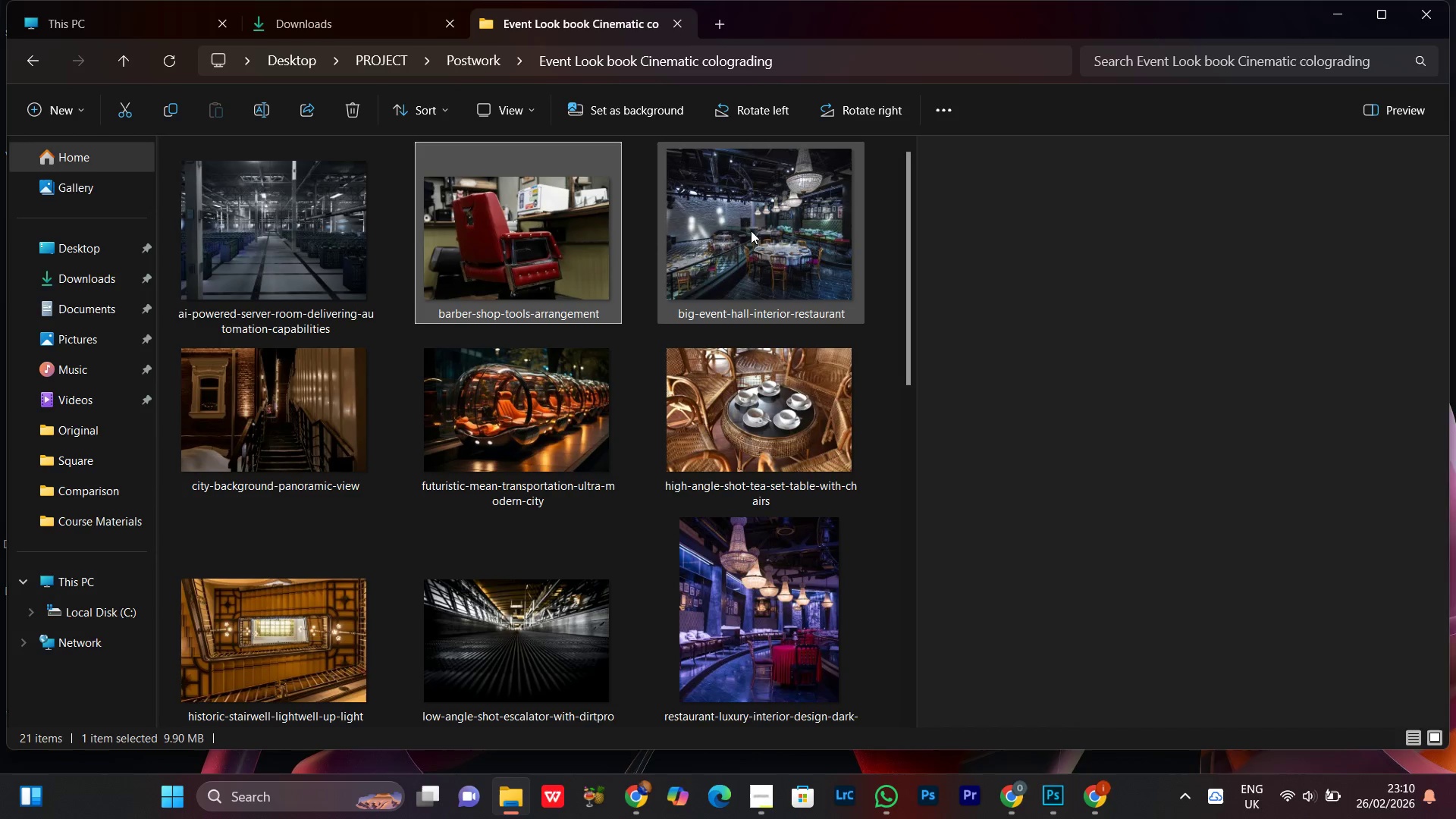 
left_click([753, 232])
 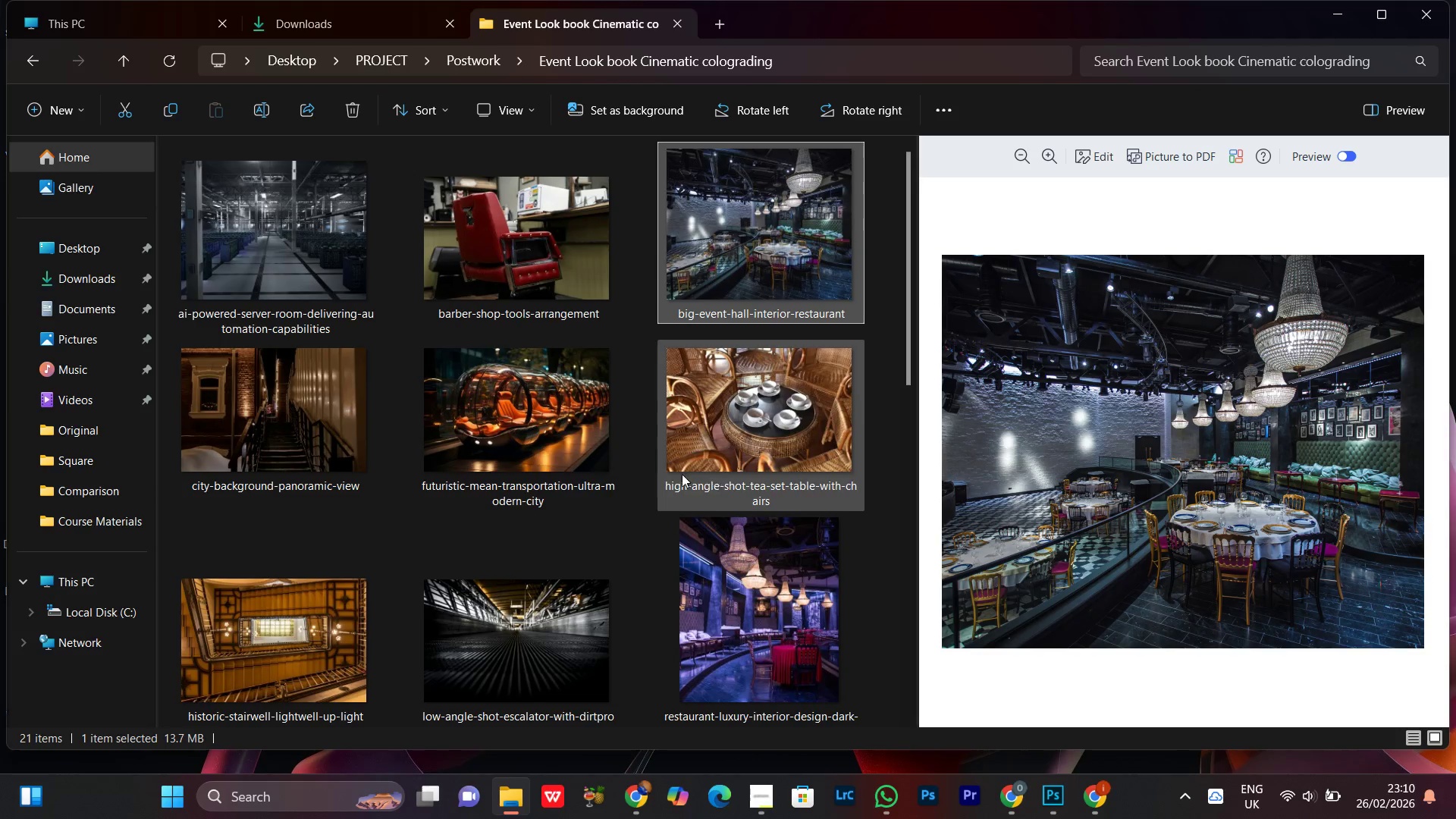 
left_click([522, 392])
 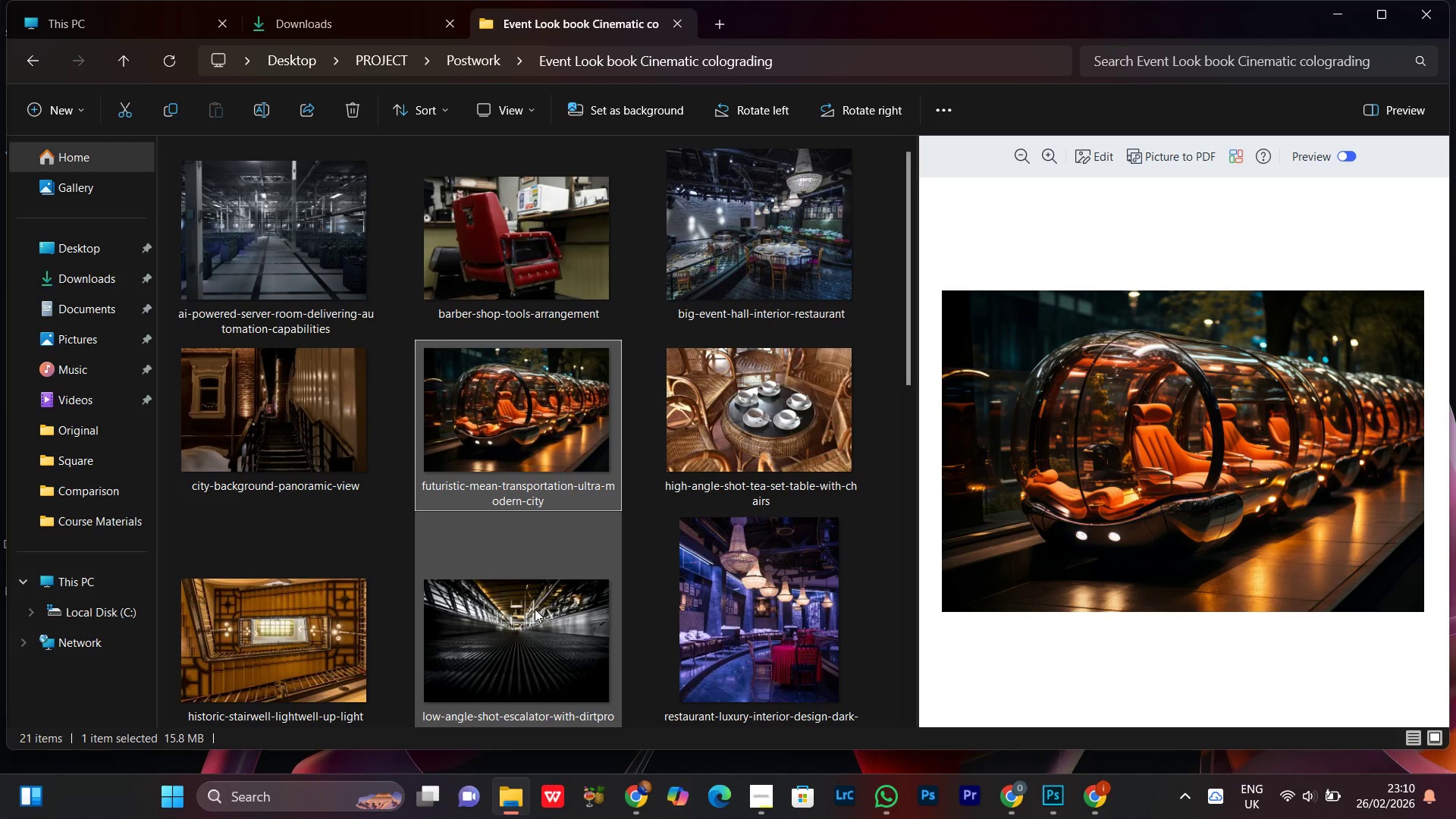 
left_click([528, 620])
 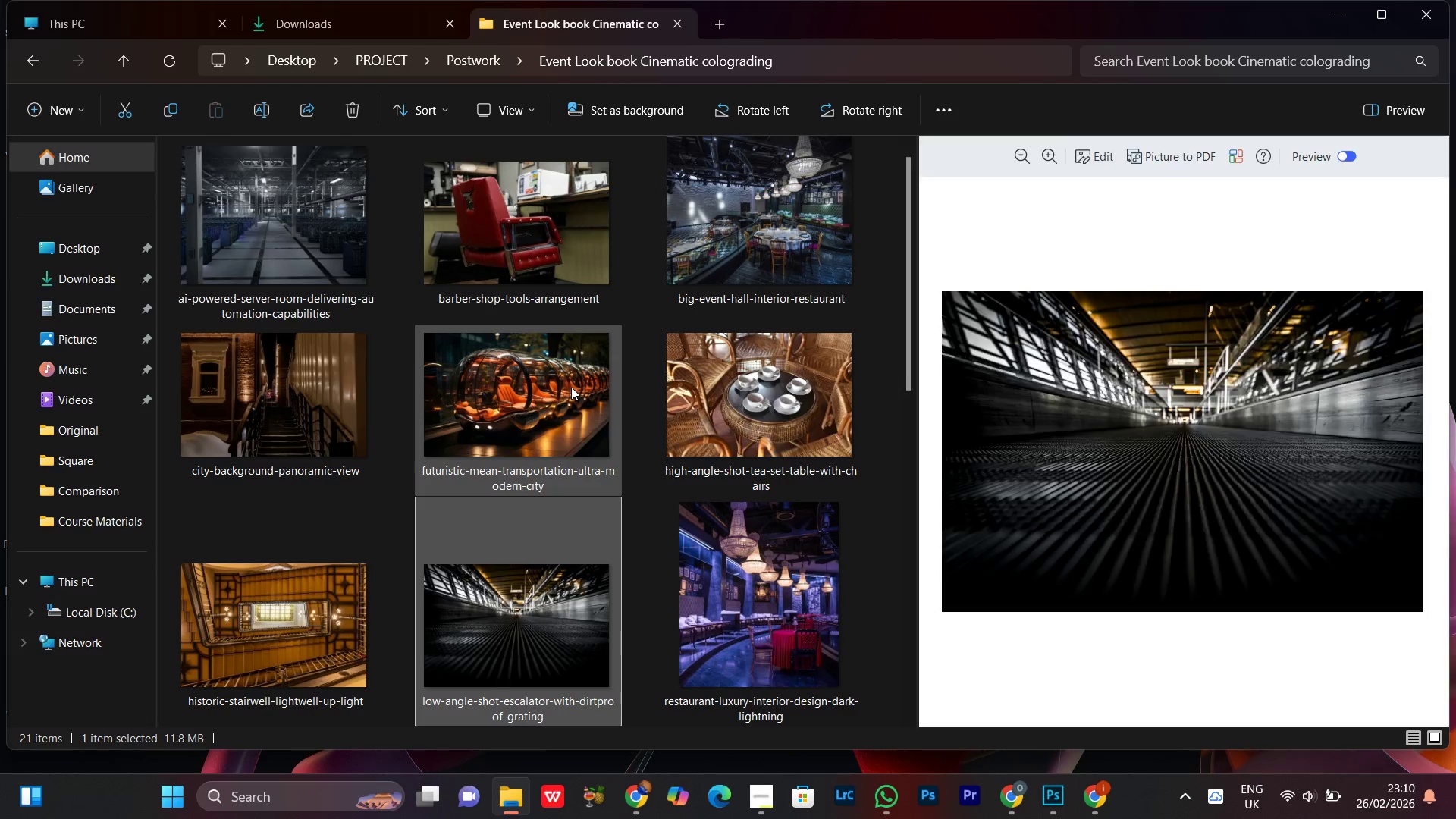 
scroll: coordinate [690, 508], scroll_direction: down, amount: 9.0
 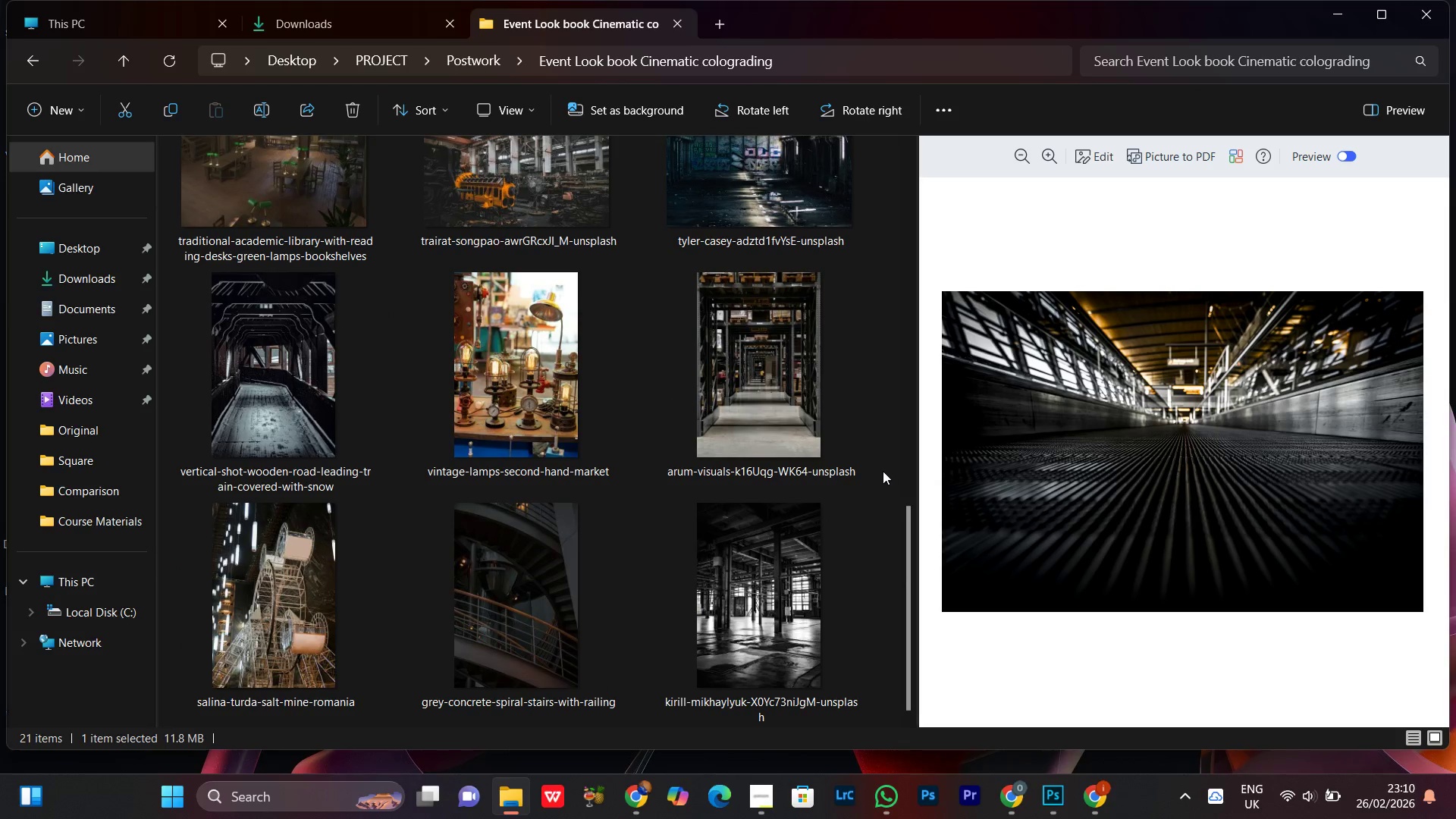 
right_click([872, 453])
 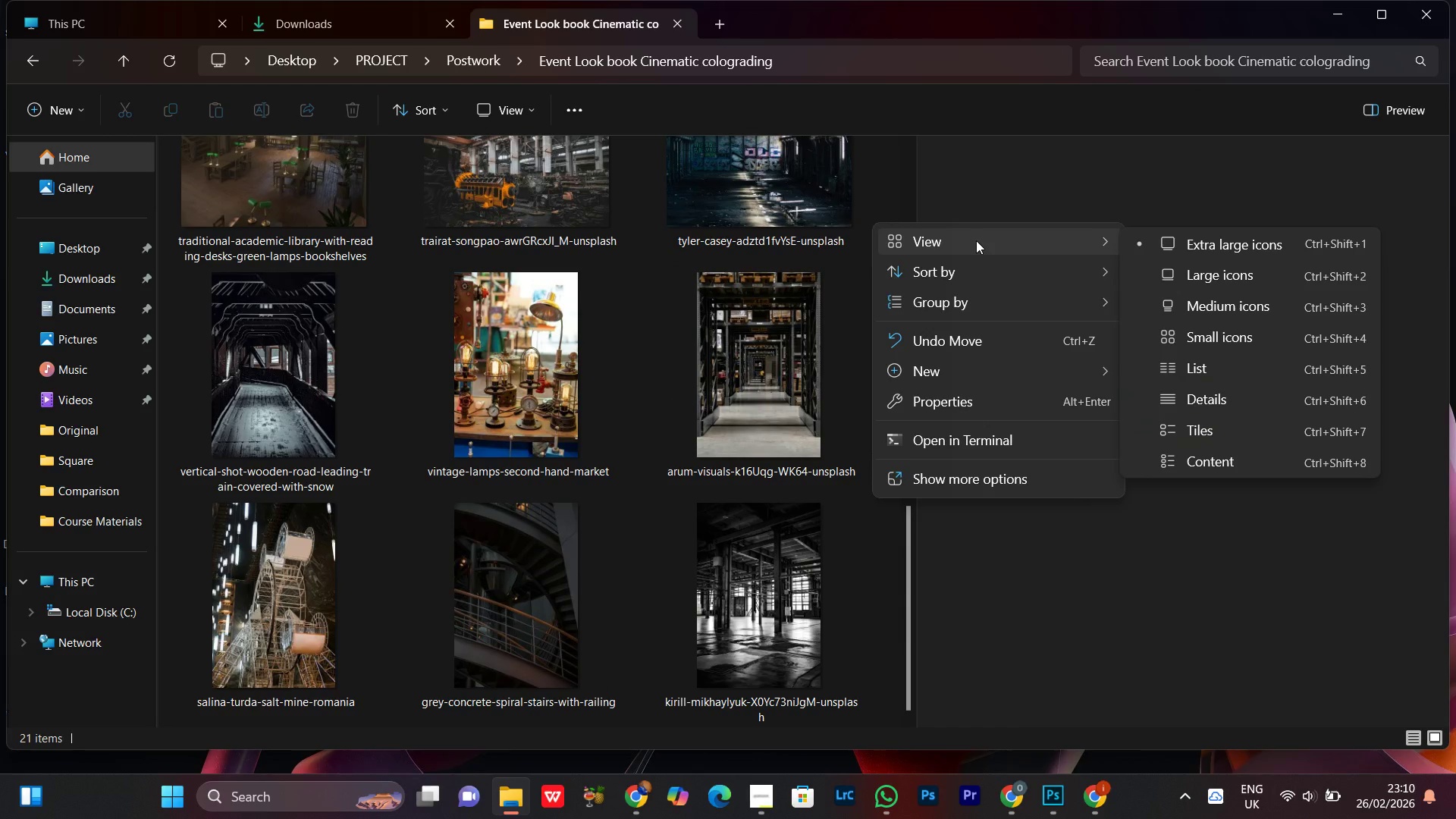 
wait(6.16)
 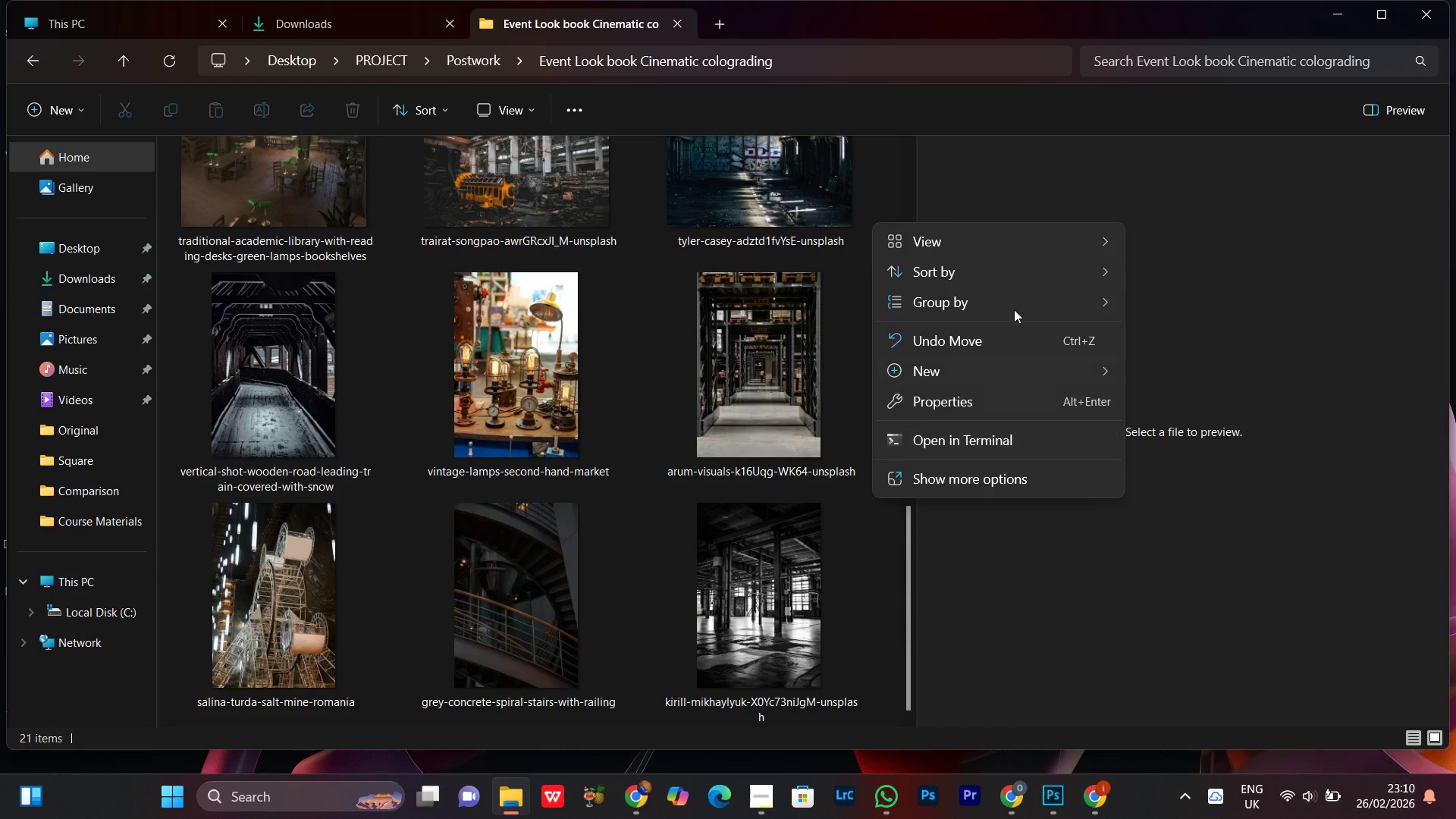 
left_click([1187, 278])
 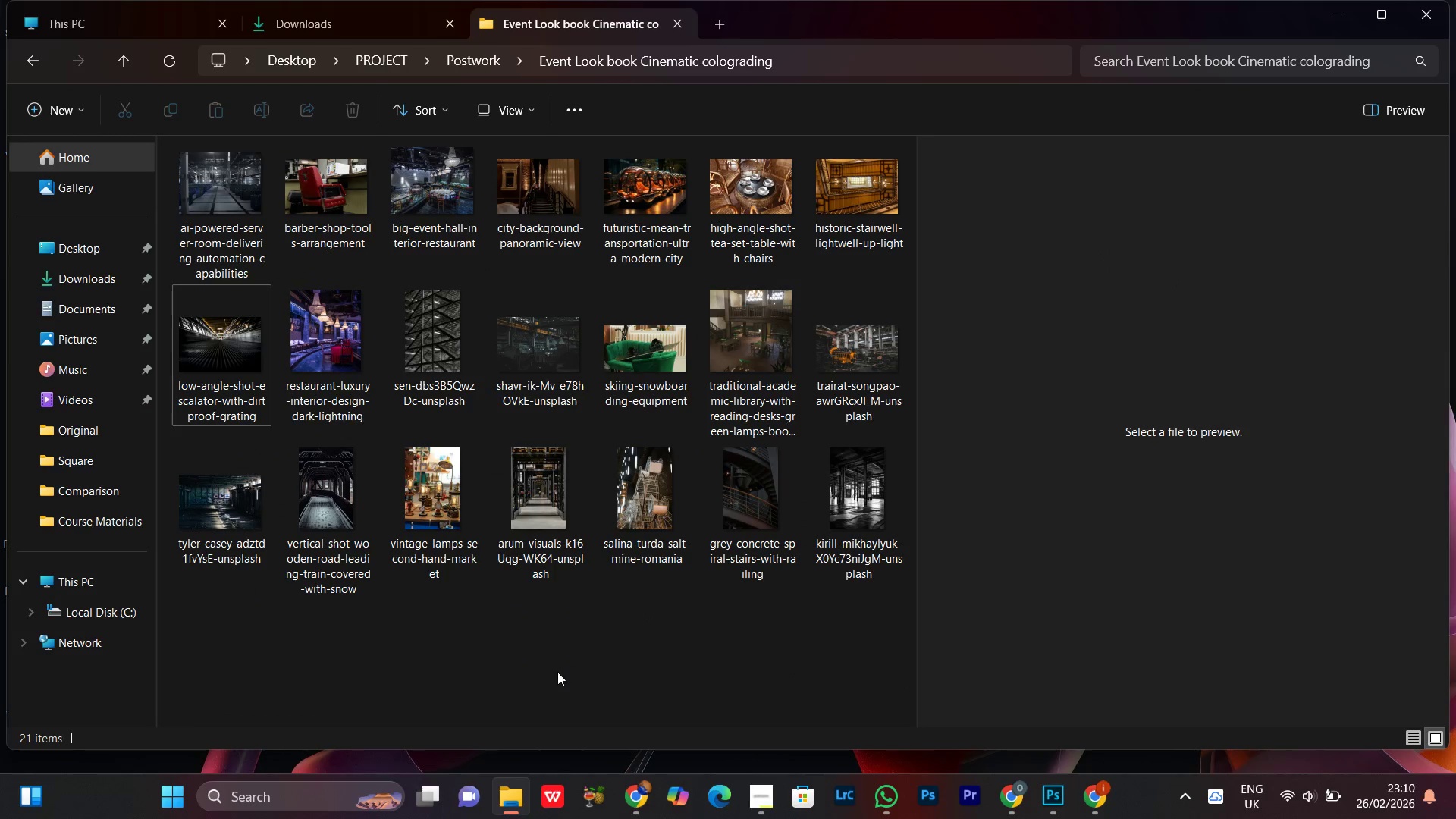 
left_click([434, 654])
 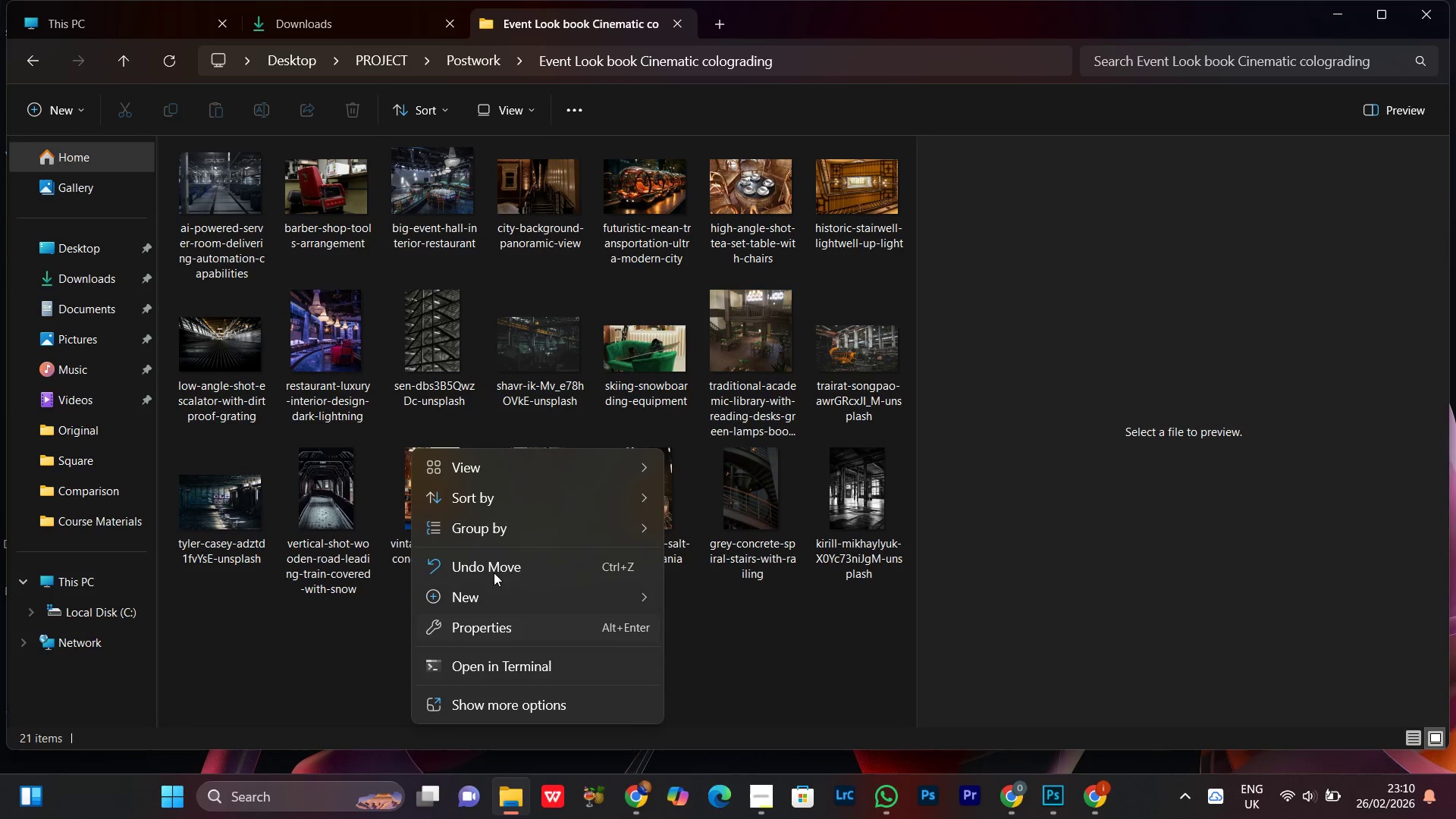 
left_click([492, 472])
 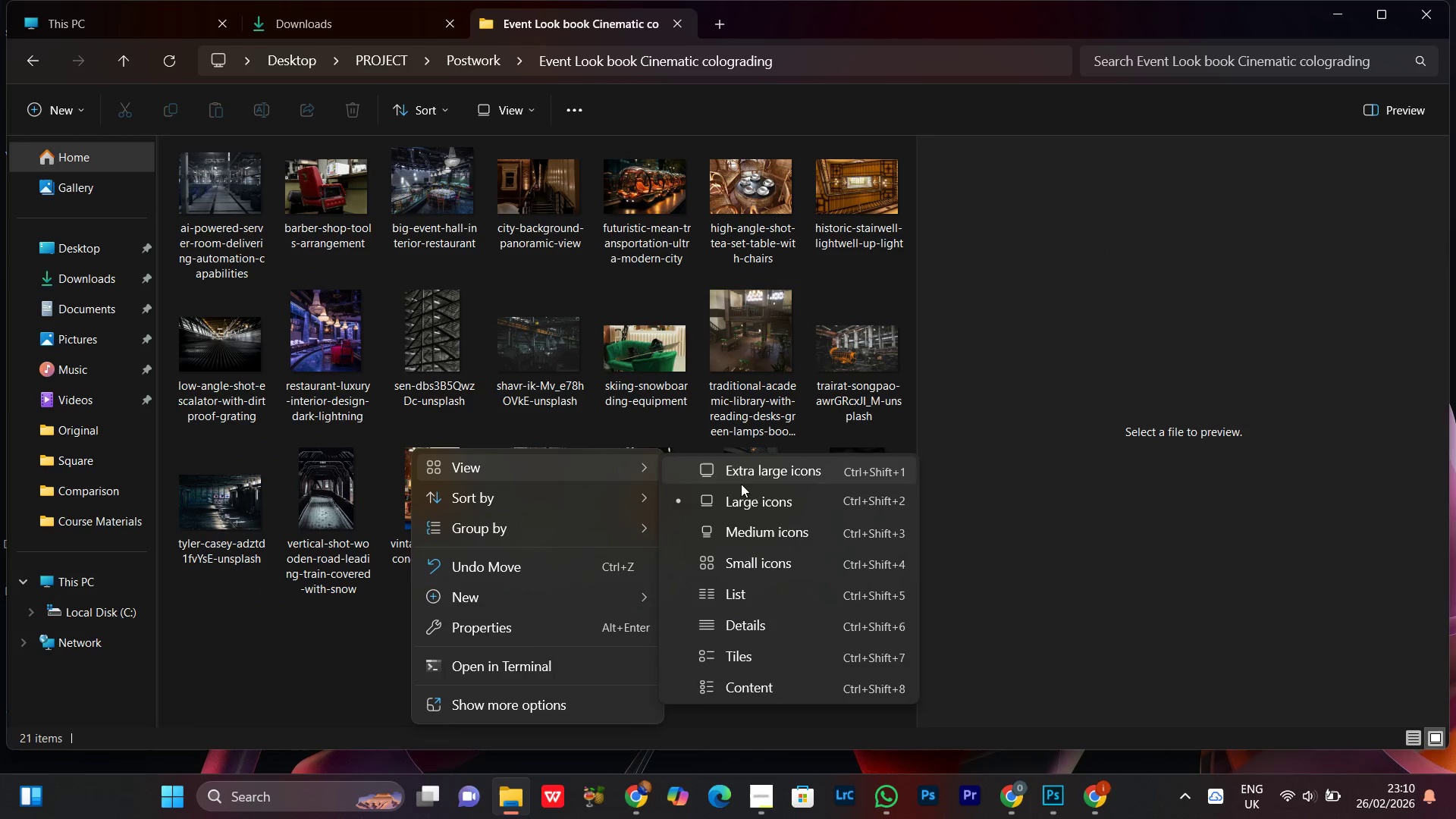 
left_click([744, 472])
 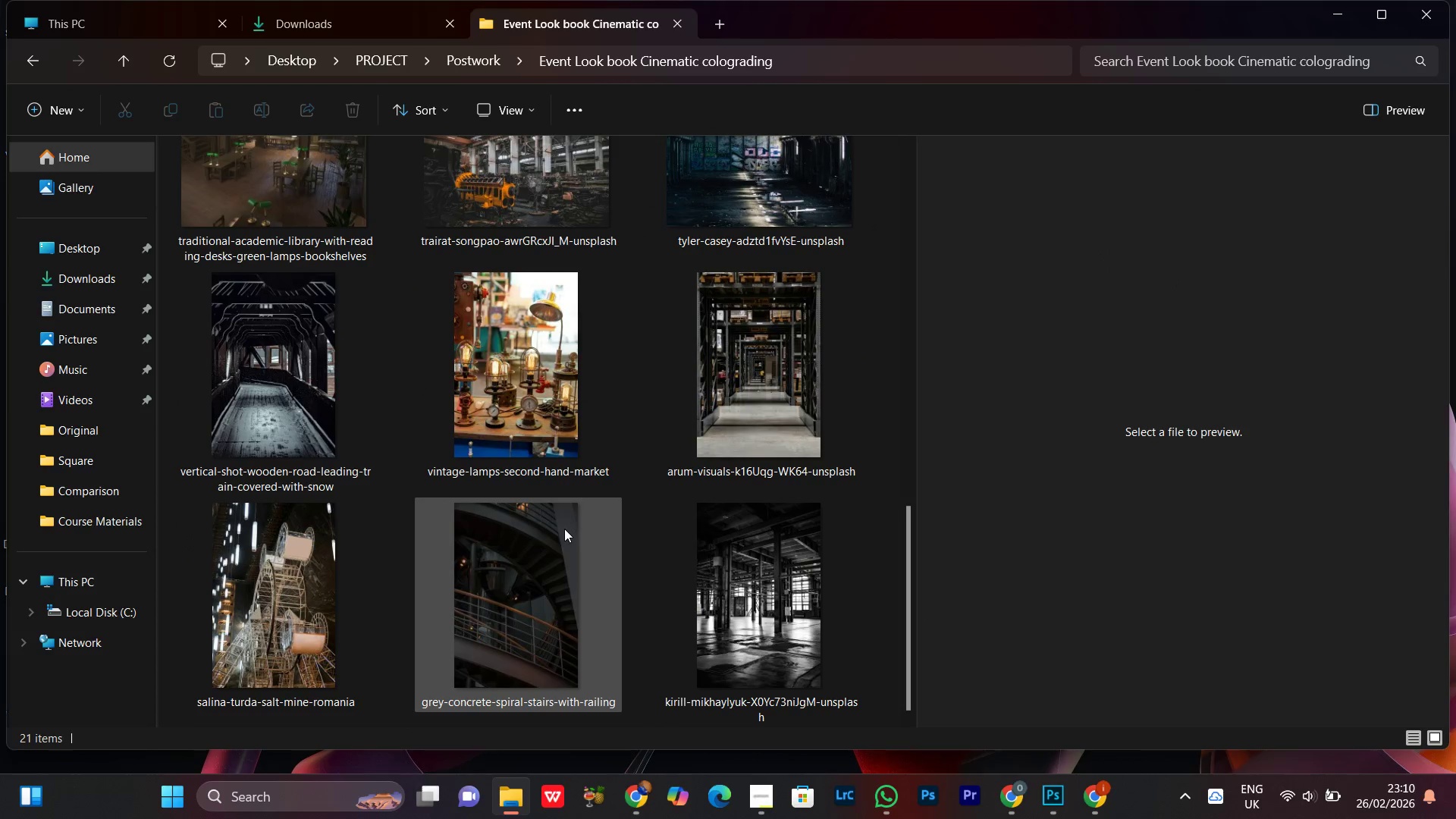 
scroll: coordinate [535, 475], scroll_direction: up, amount: 4.0
 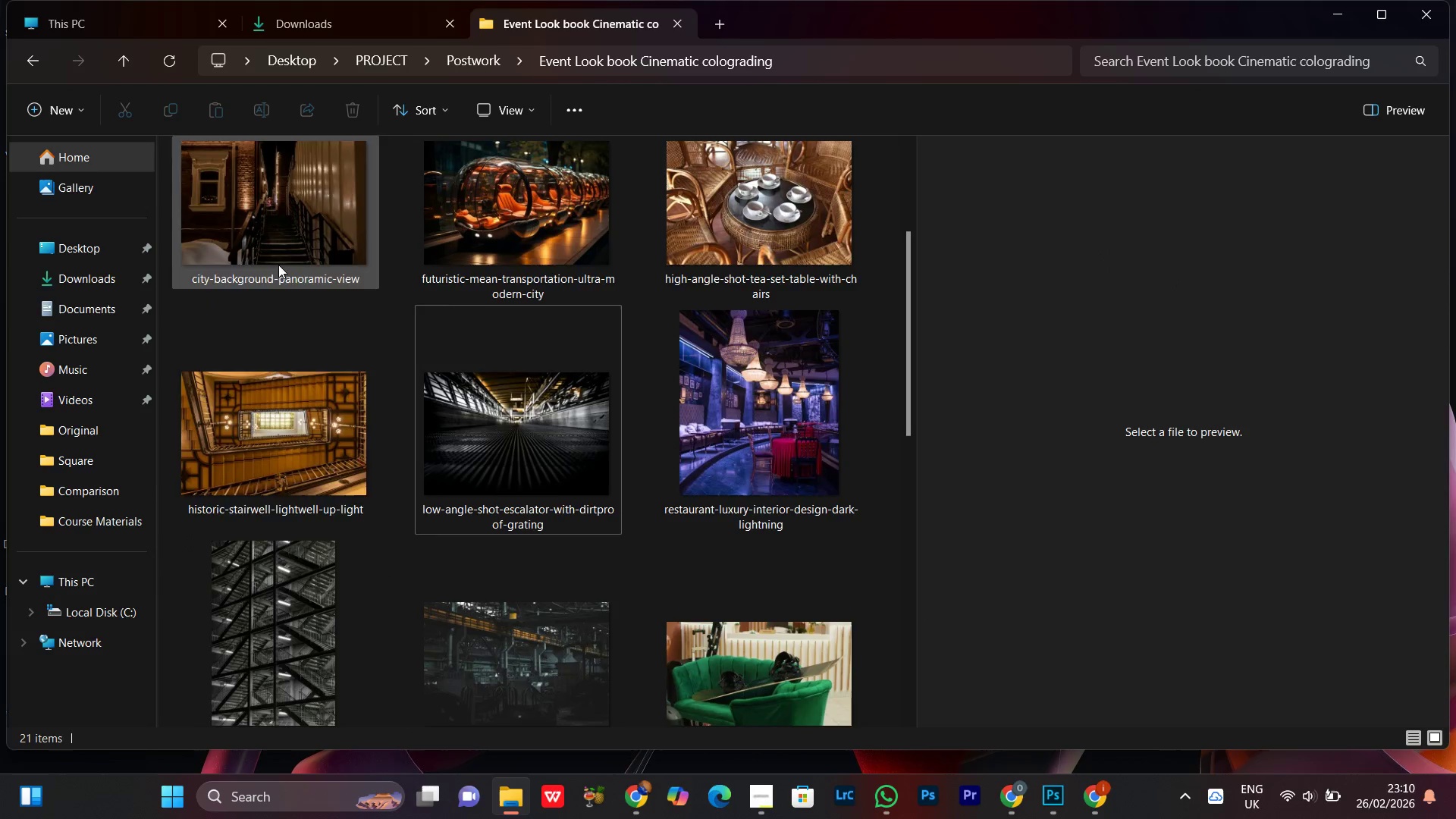 
left_click([280, 228])
 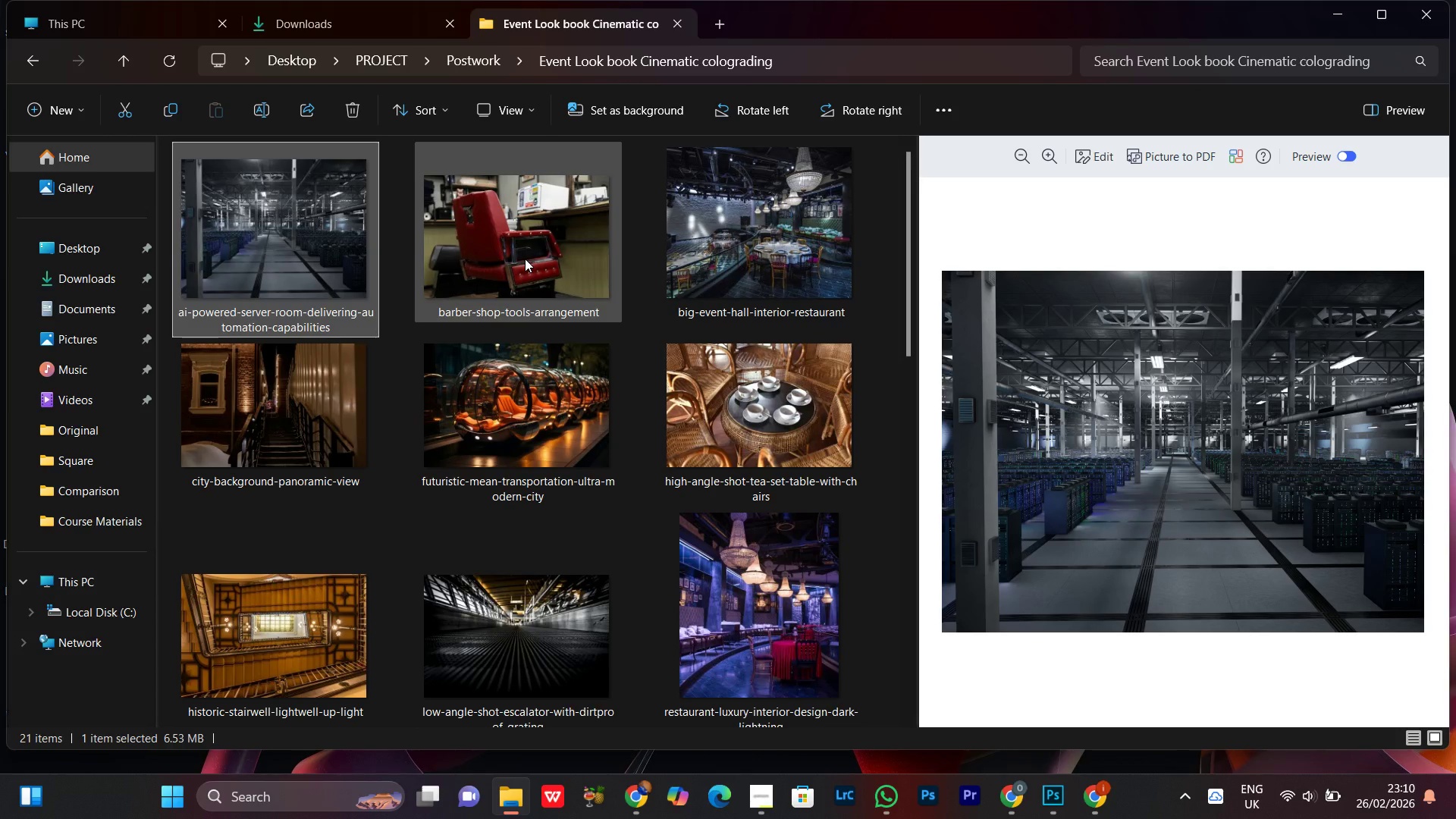 
scroll: coordinate [313, 362], scroll_direction: up, amount: 4.0
 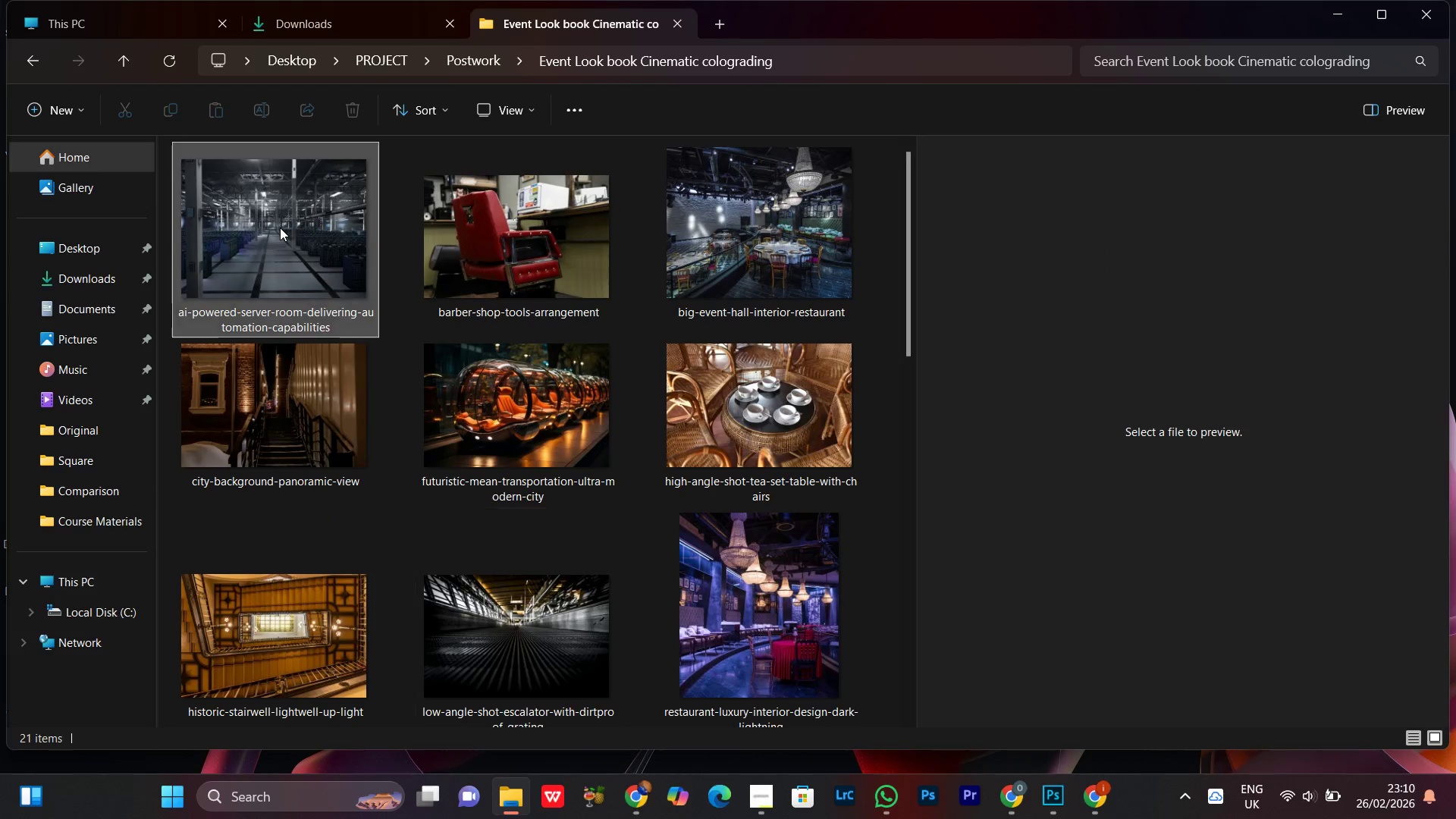 
hold_key(key=ControlLeft, duration=1.52)
left_click([524, 246])
 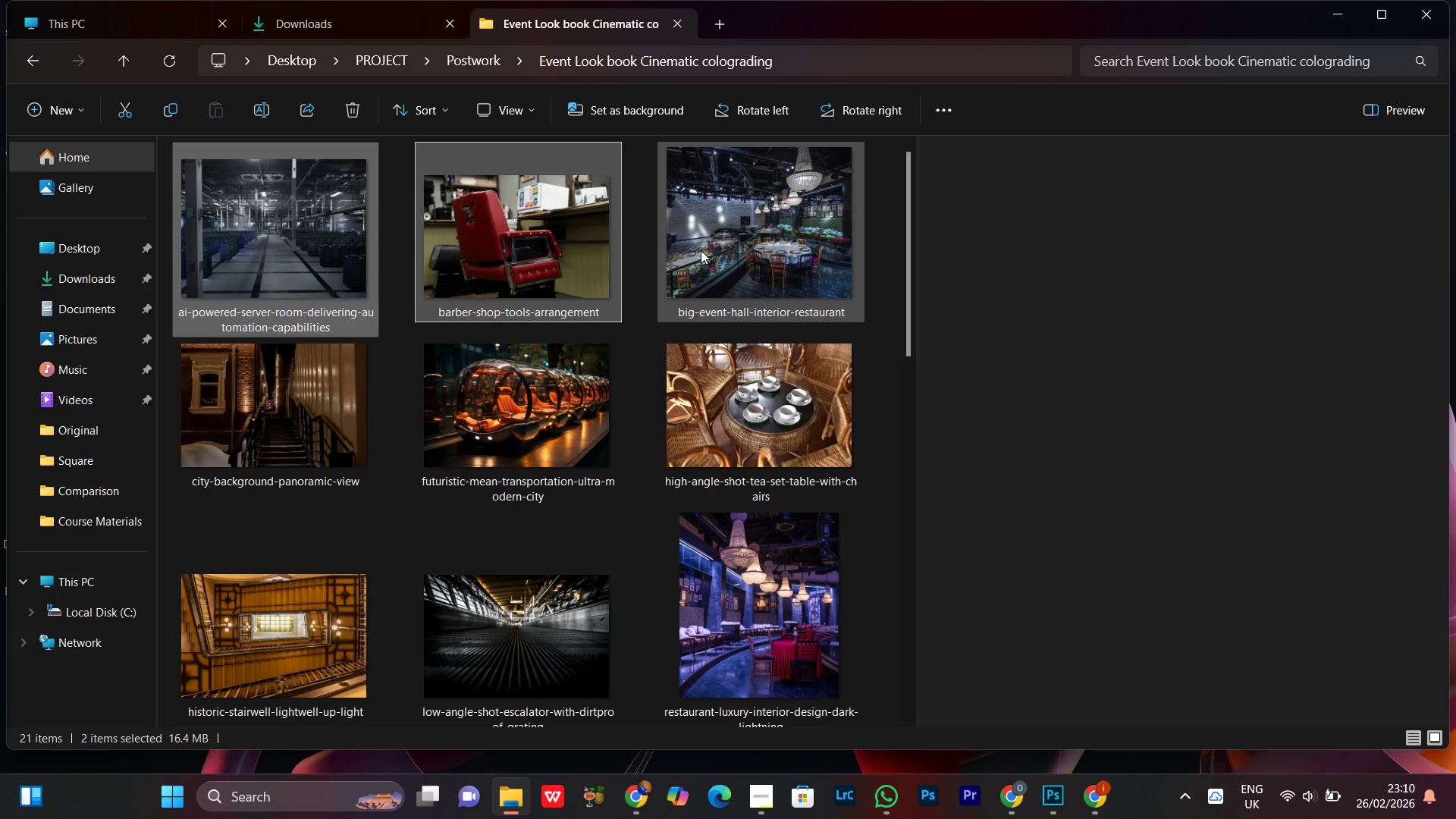 
hold_key(key=ControlLeft, duration=1.51)
left_click([469, 242])
 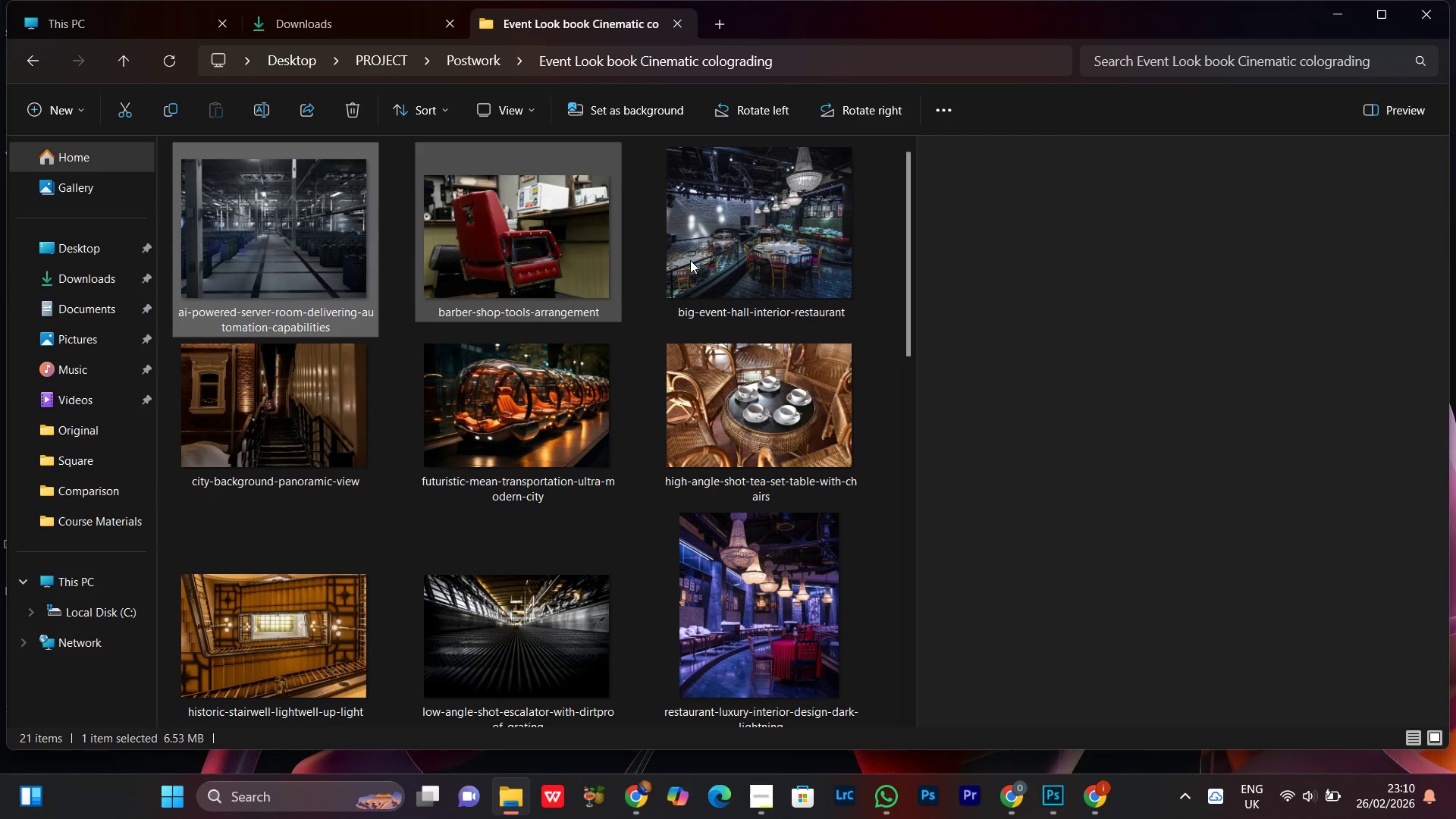 
double_click([690, 260])
 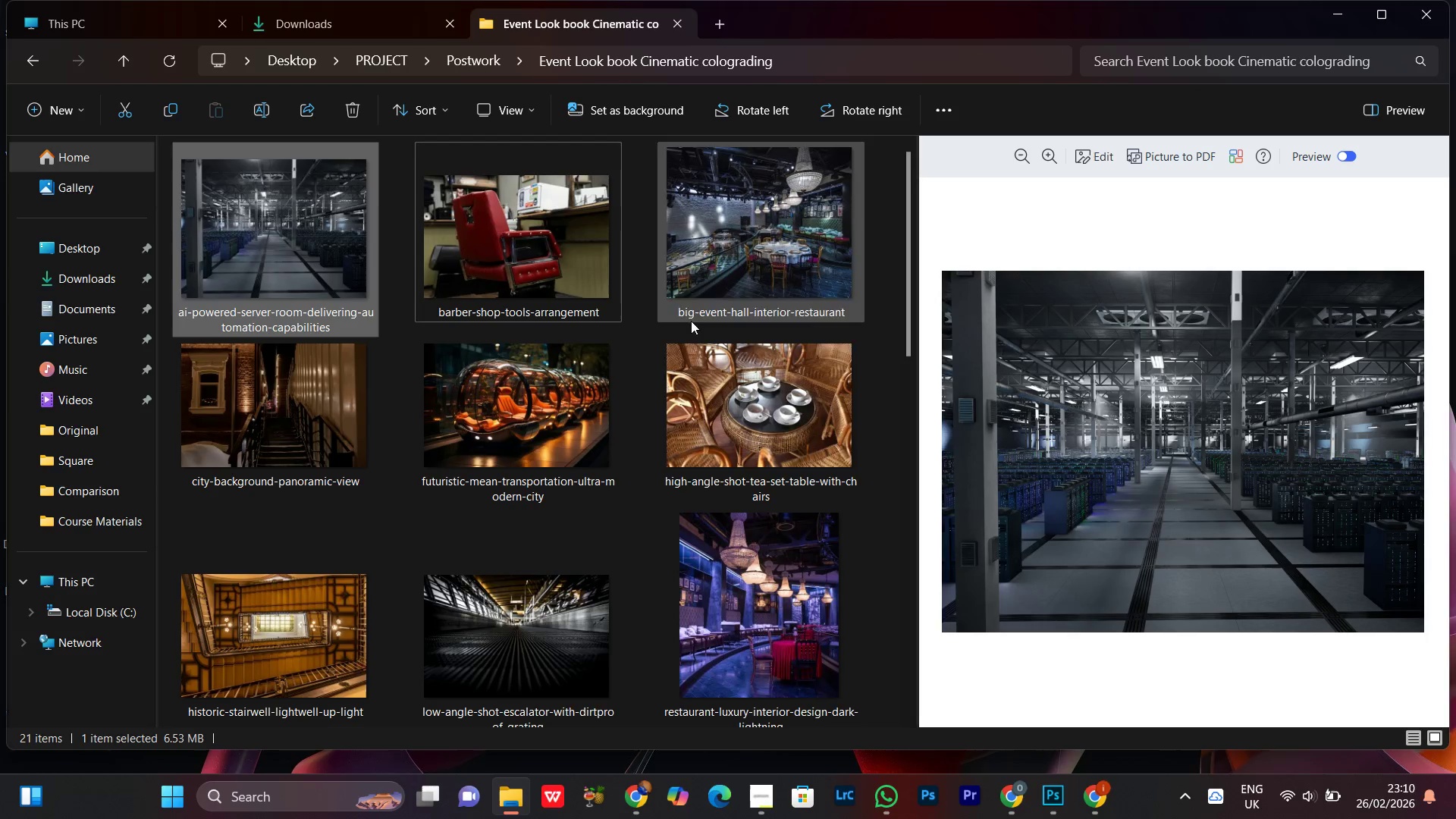 
hold_key(key=ControlLeft, duration=1.52)
left_click([255, 415])
 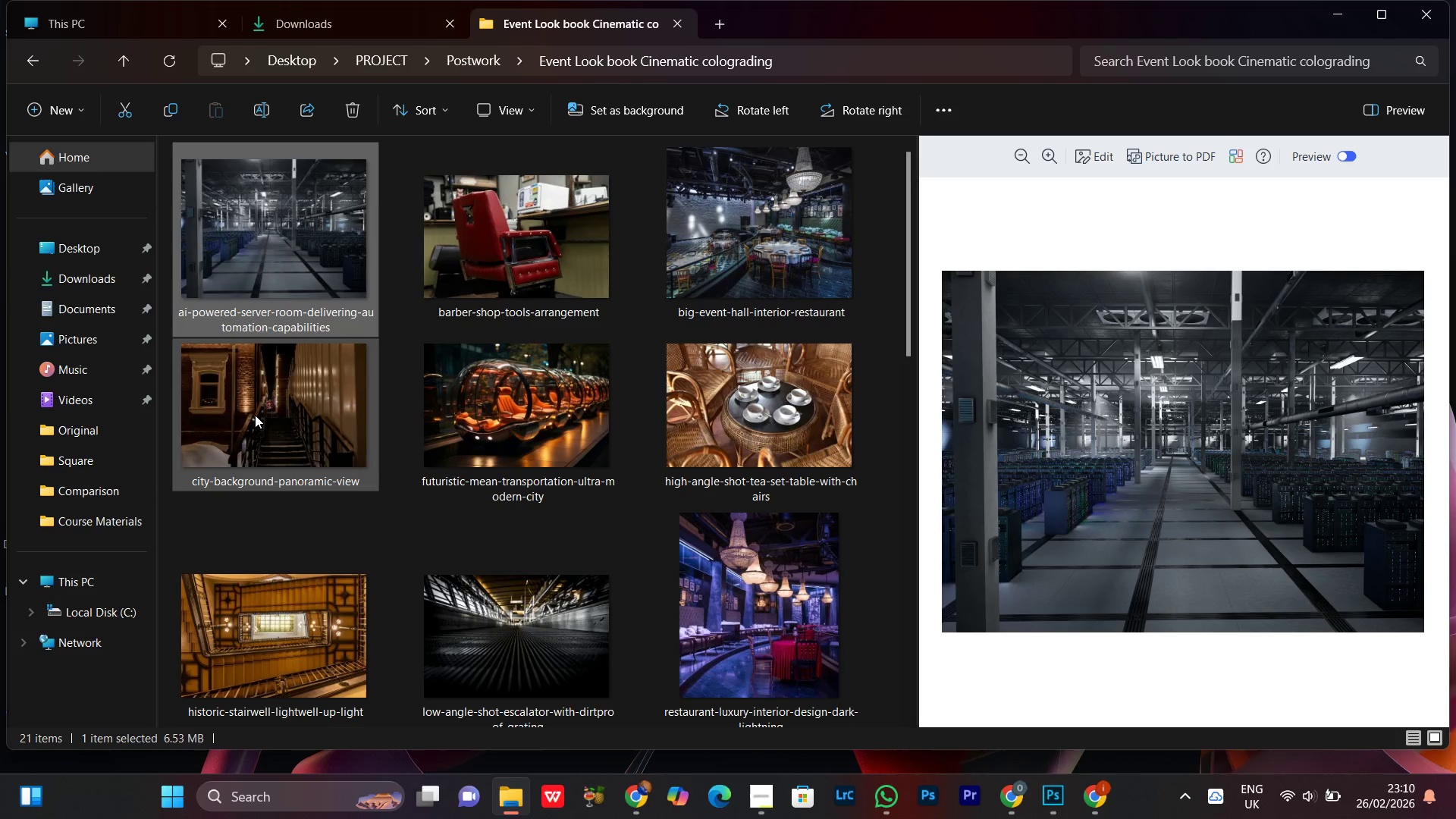 
hold_key(key=ControlLeft, duration=1.52)
left_click([490, 409])
 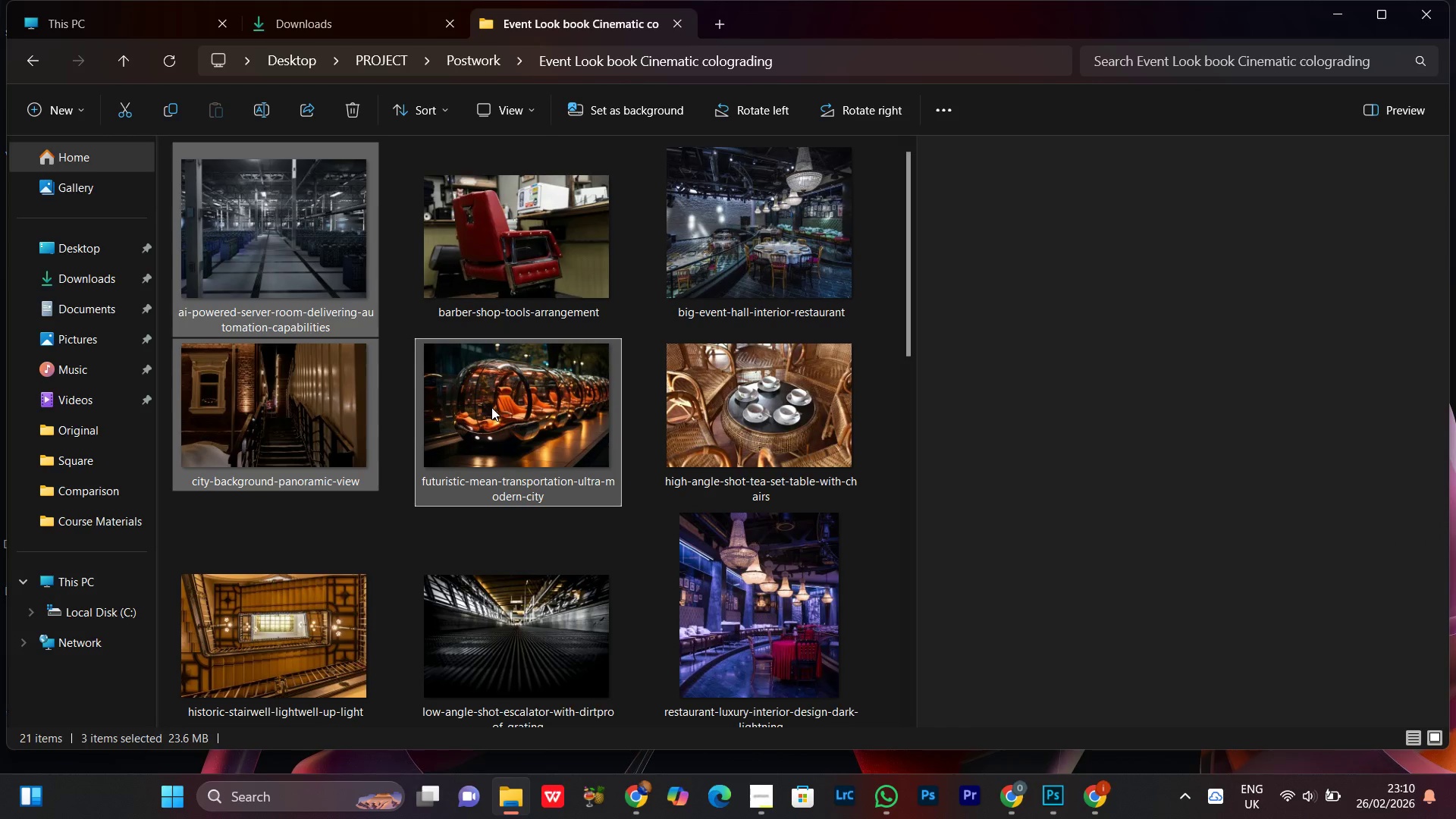 
key(Control+ControlLeft)
 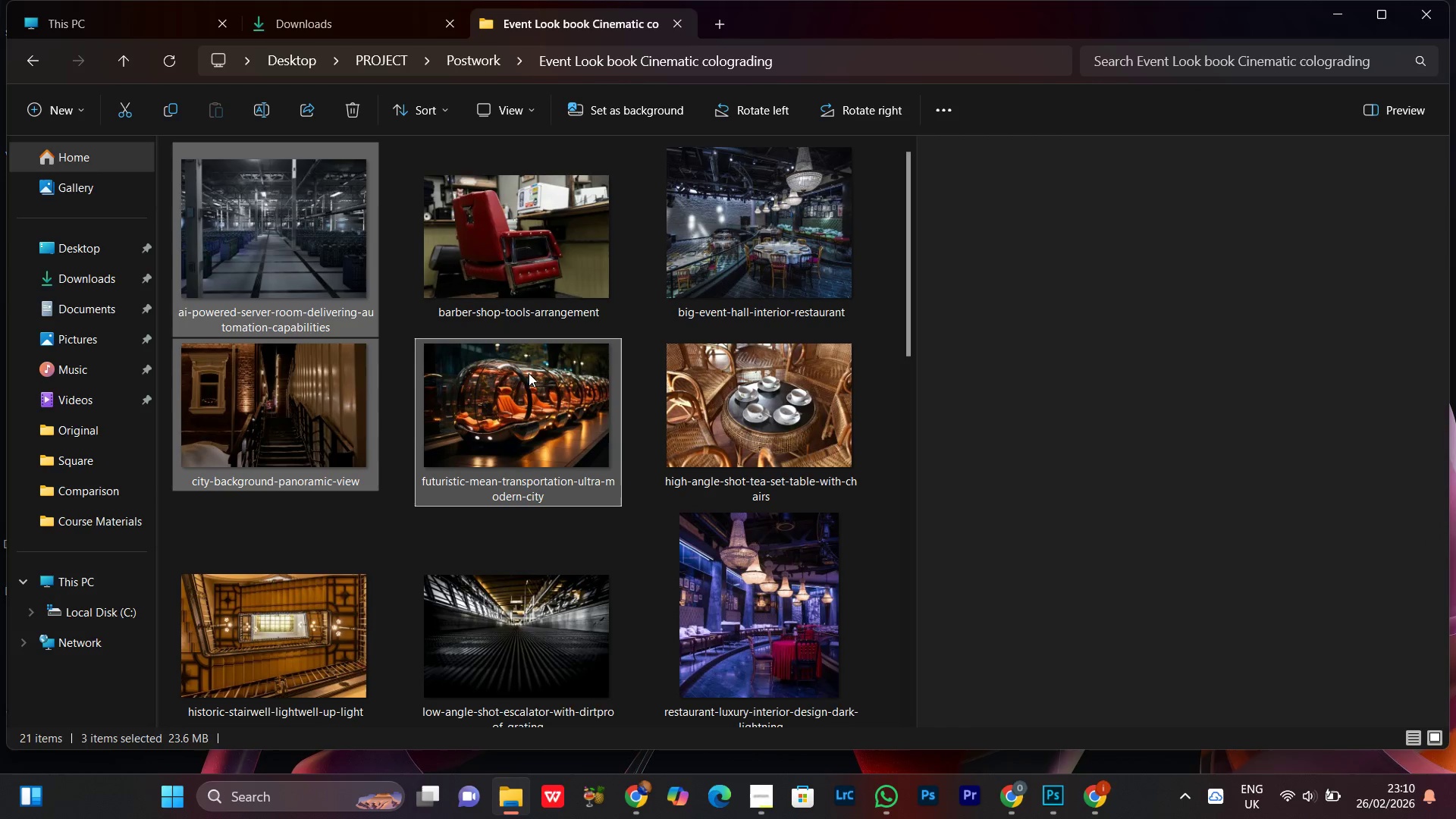 
key(Control+ControlLeft)
 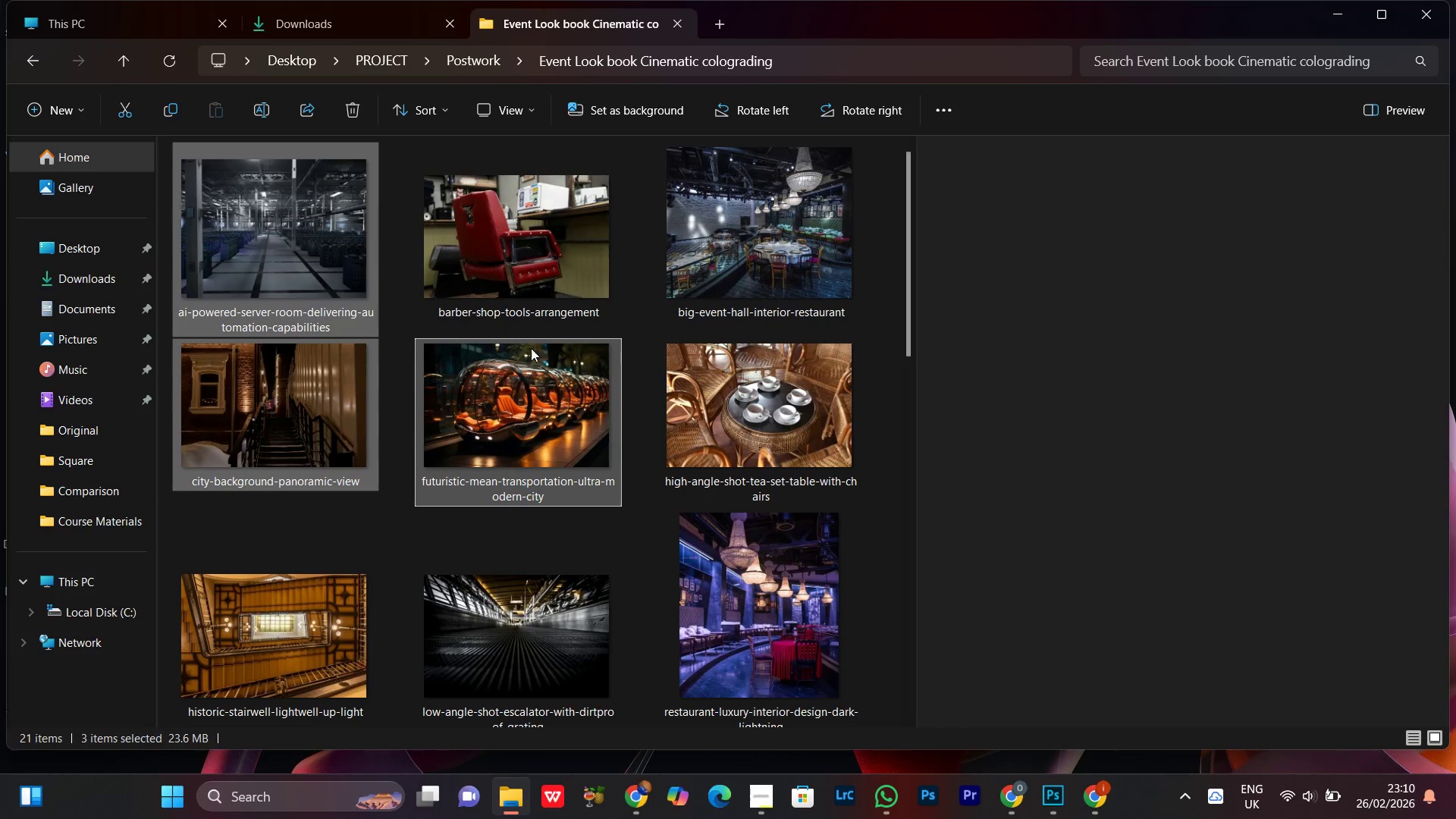 
key(Control+ControlLeft)
 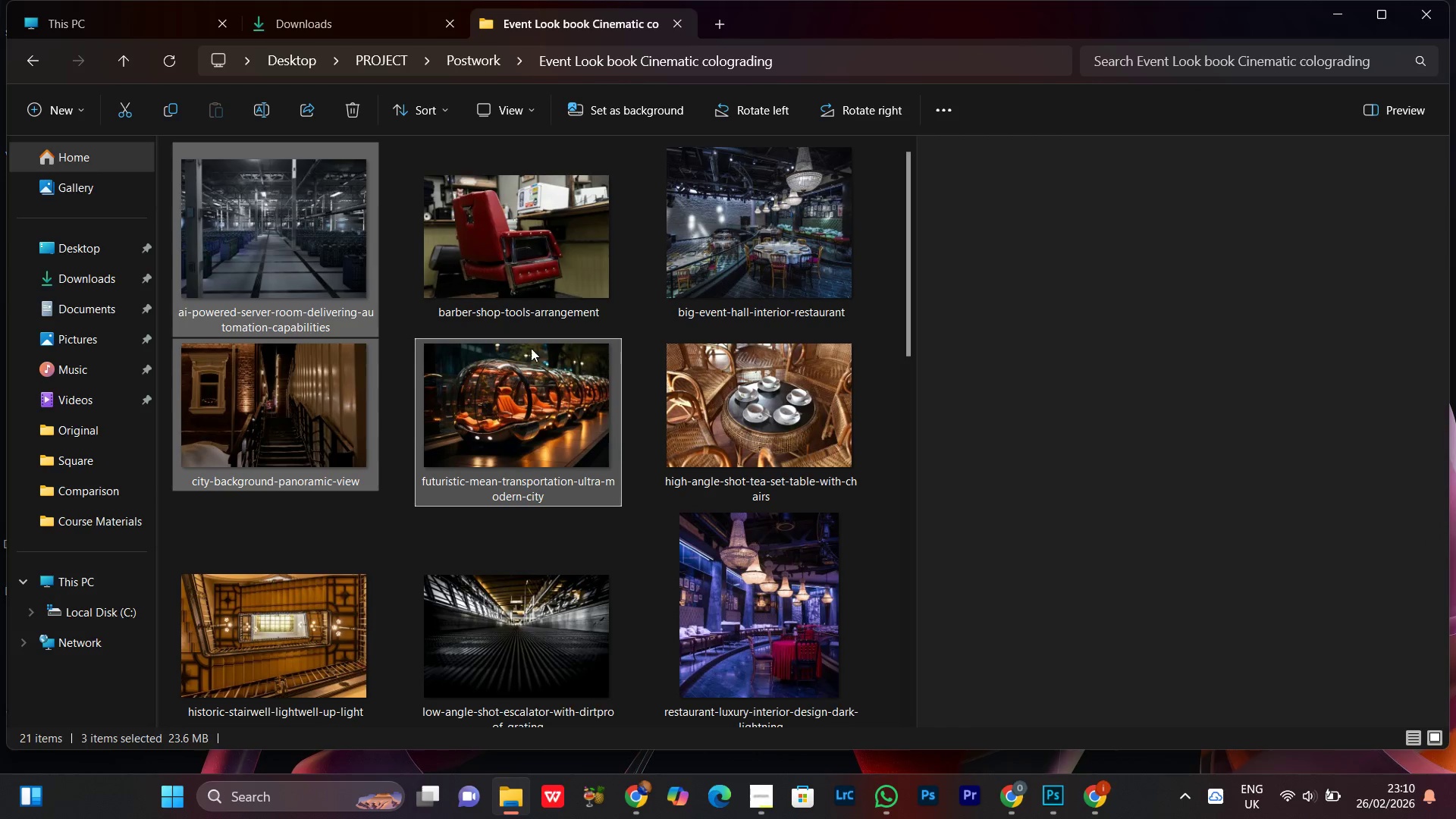 
key(Control+ControlLeft)
 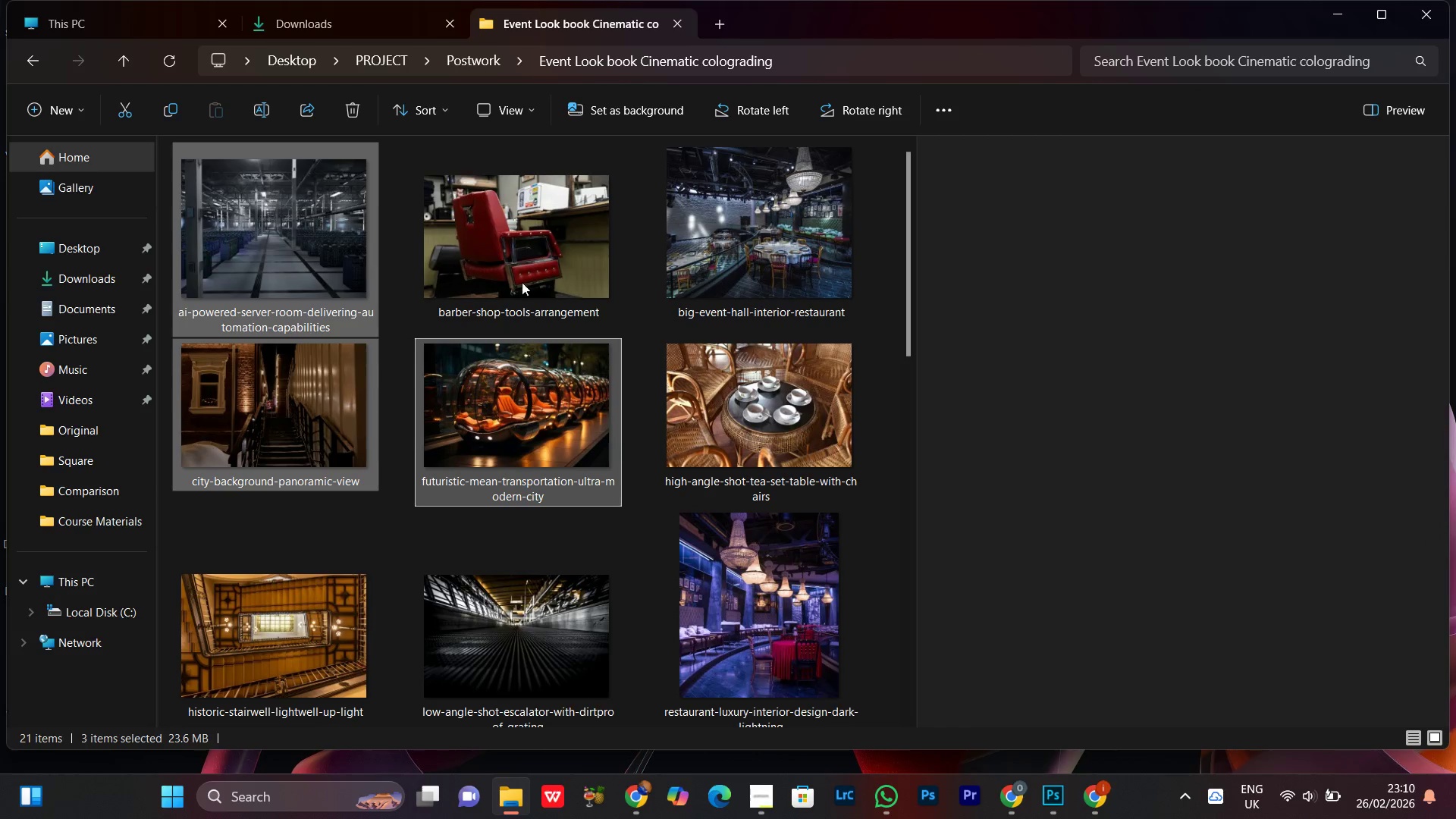 
key(Control+ControlLeft)
 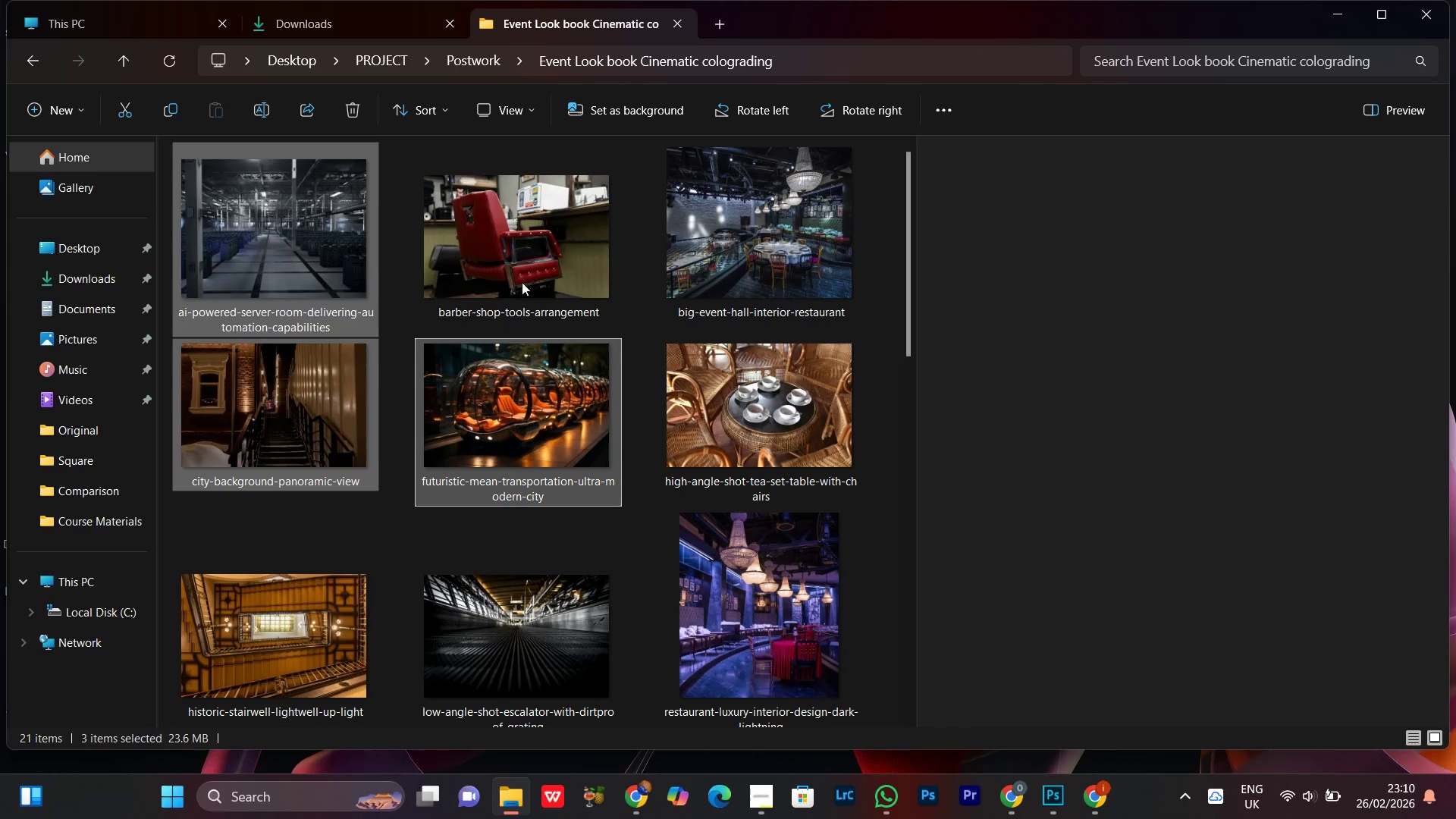 
key(Control+ControlLeft)
 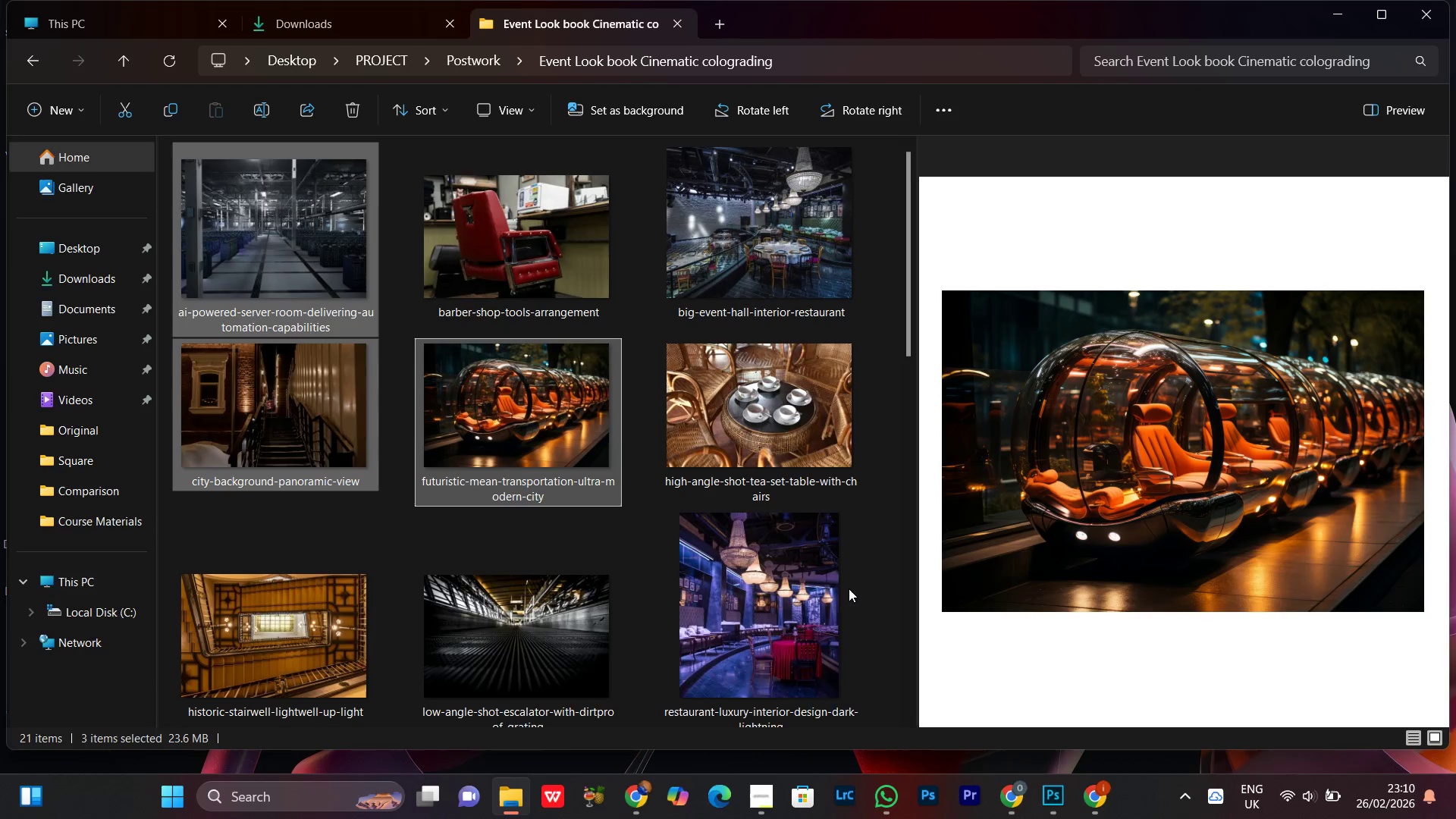 
scroll: coordinate [839, 566], scroll_direction: down, amount: 1.0
 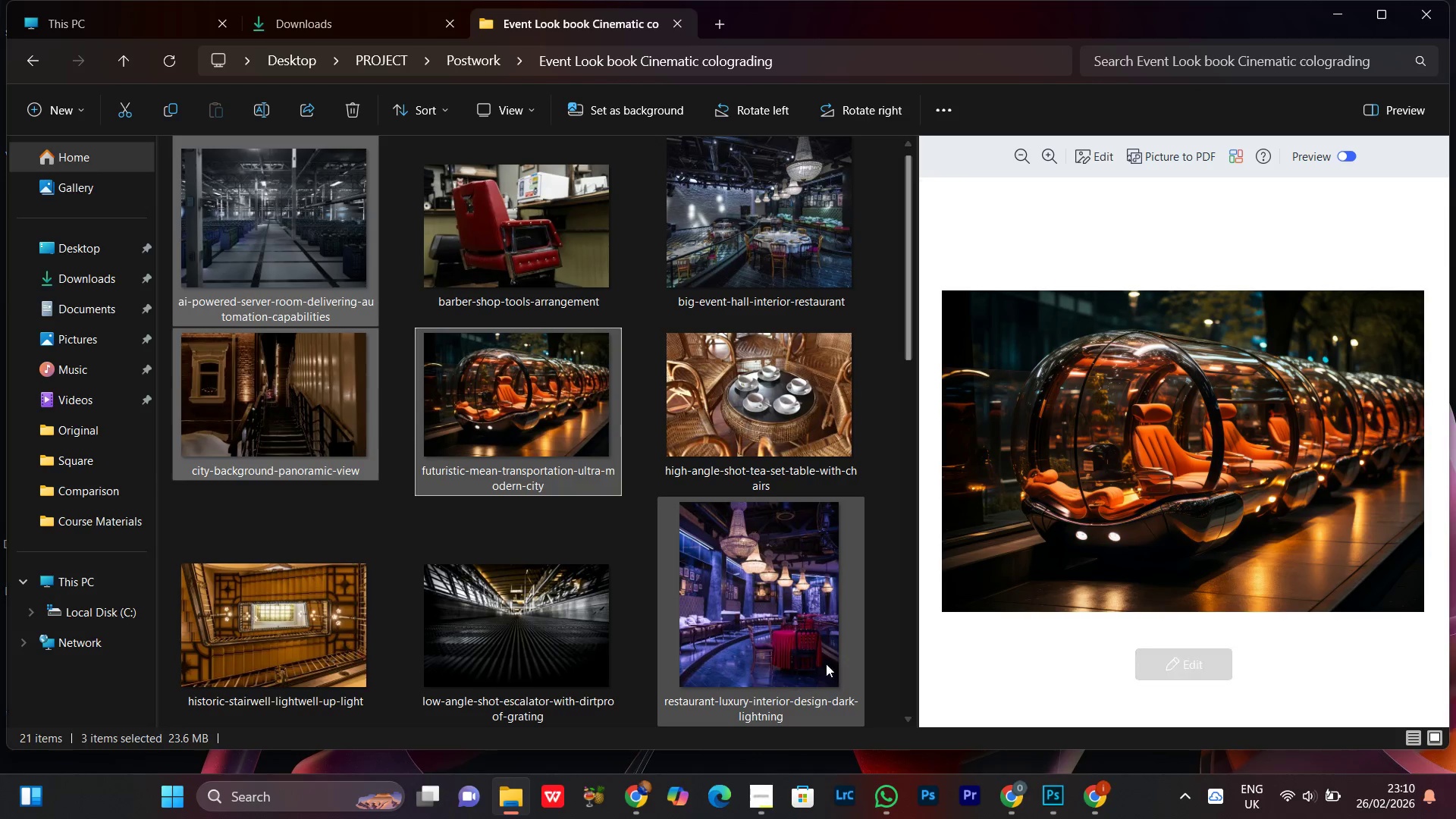 
hold_key(key=ControlLeft, duration=0.44)
left_click([804, 569])
 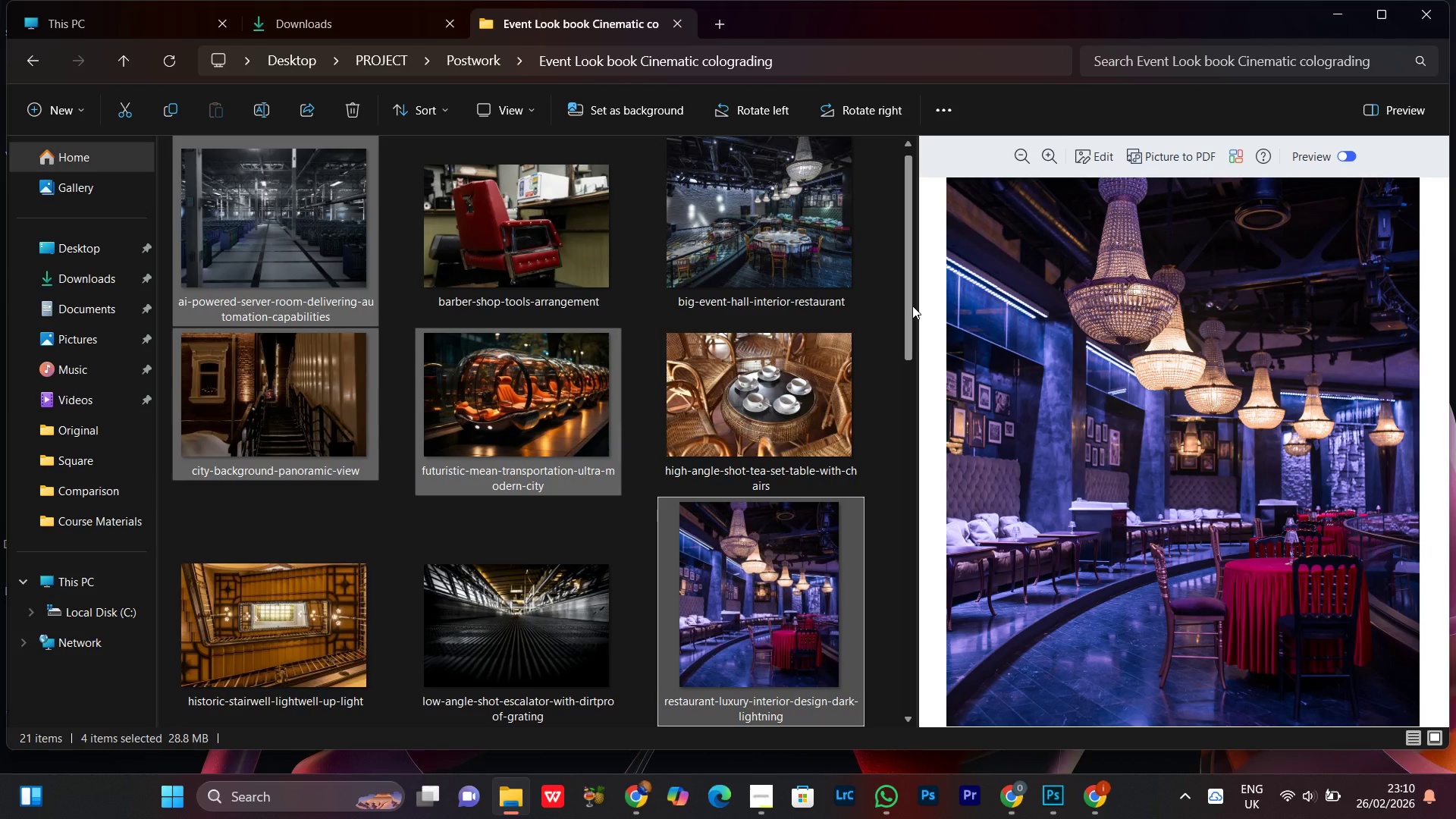 
left_click_drag(start_coordinate=[912, 306], to_coordinate=[893, 513])
 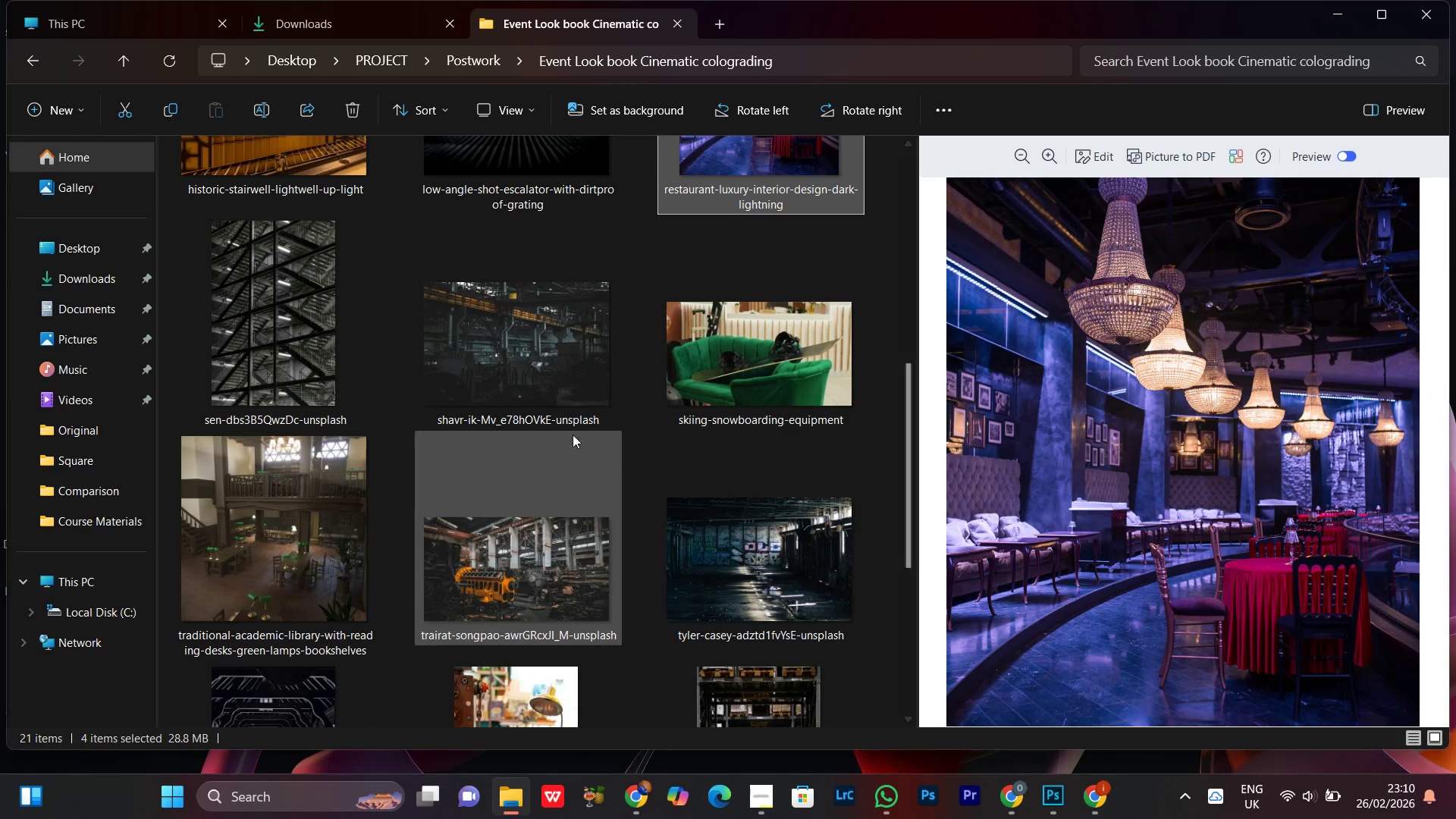 
hold_key(key=ControlLeft, duration=1.52)
left_click([494, 332])
 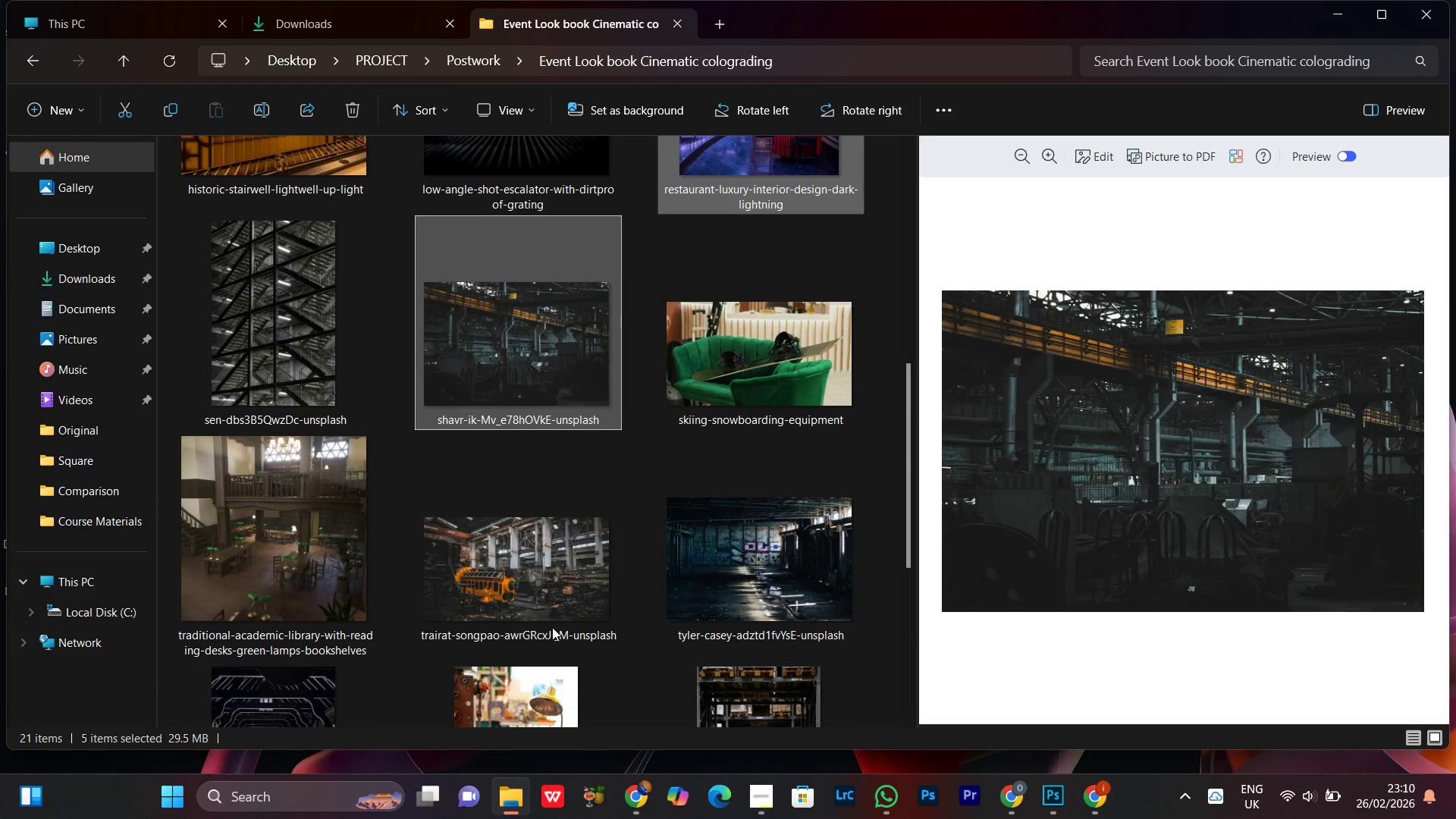 
left_click([532, 580])
 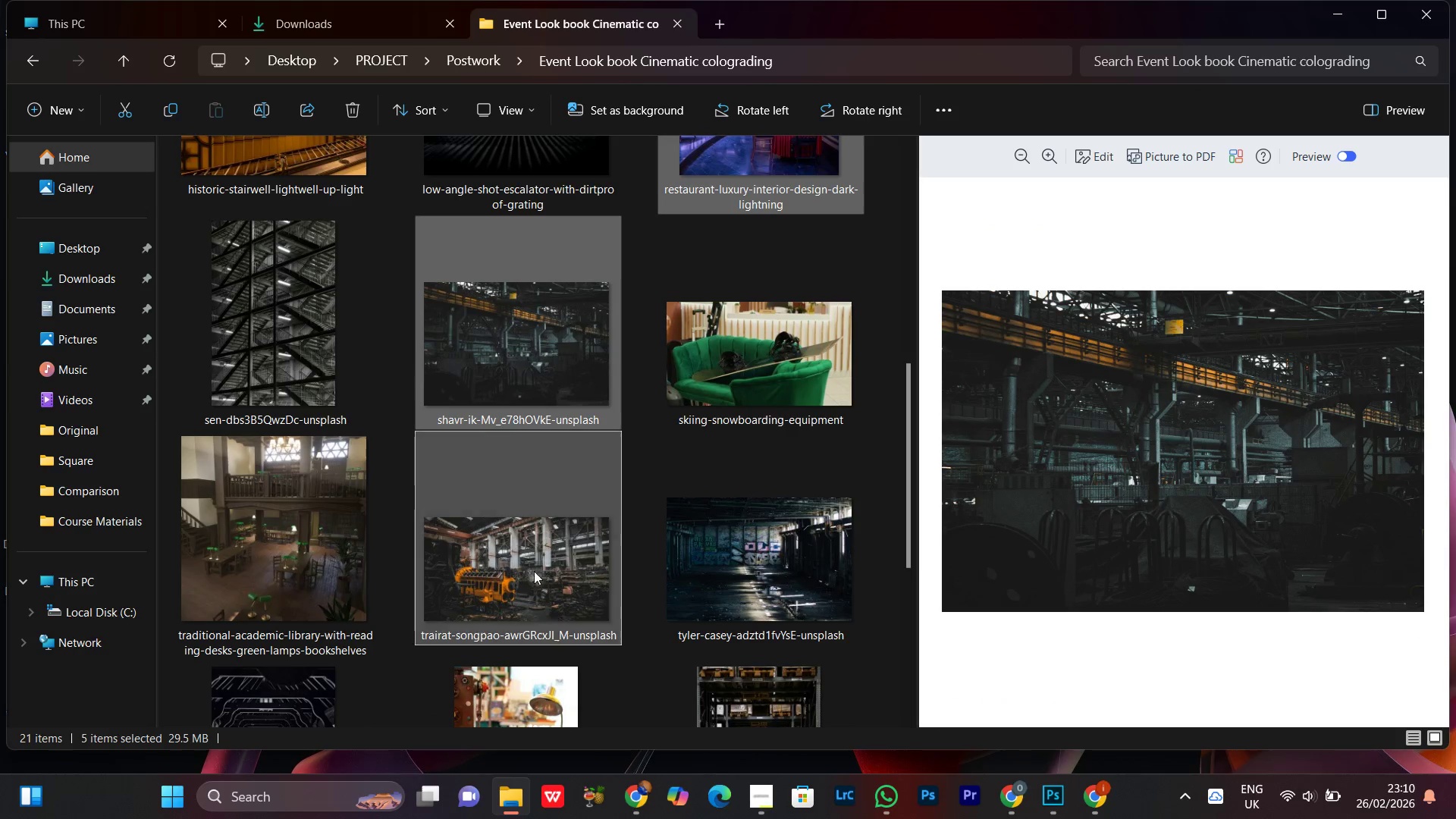 
hold_key(key=ControlLeft, duration=1.33)
 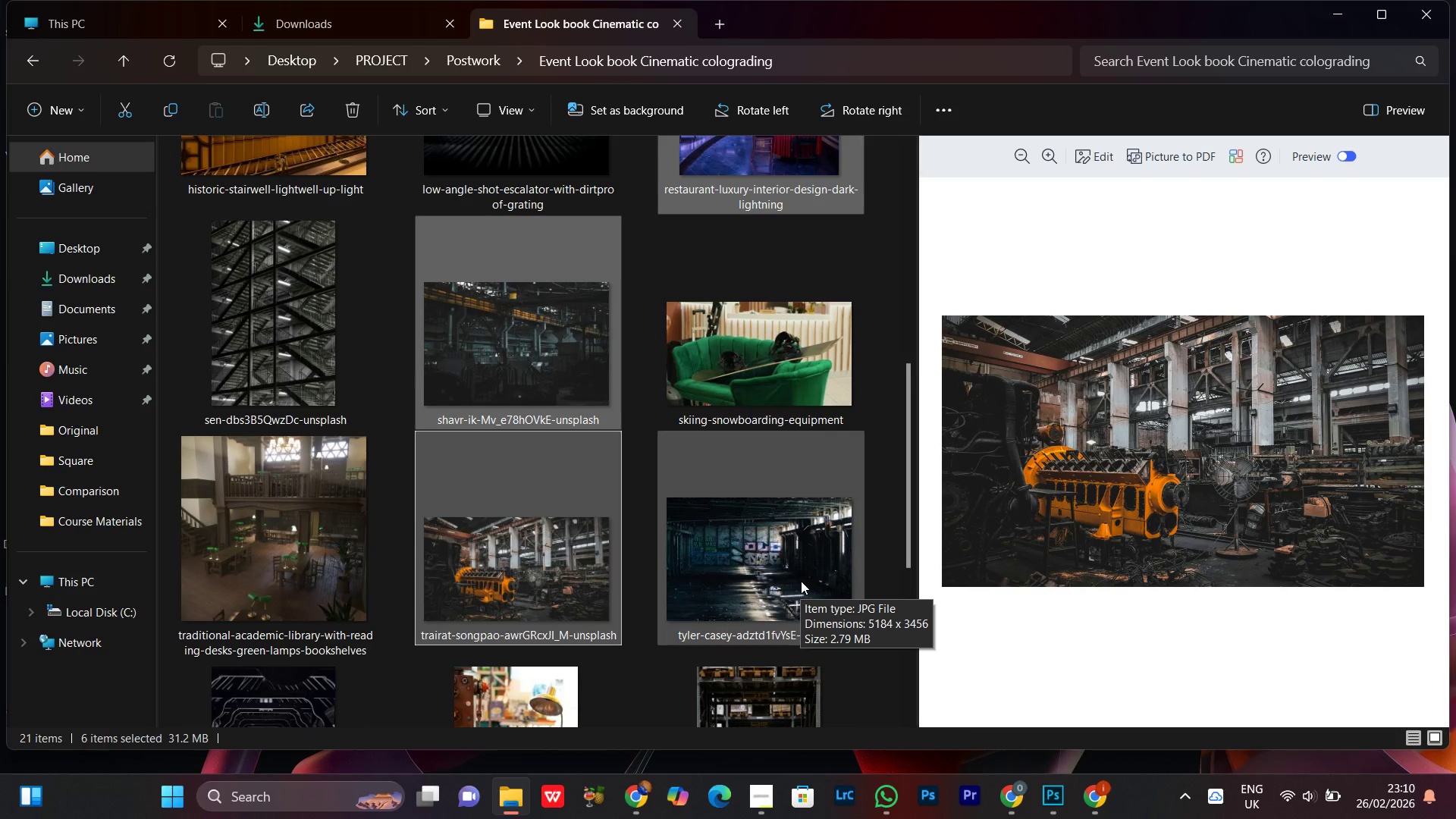 
scroll: coordinate [801, 581], scroll_direction: down, amount: 1.0
 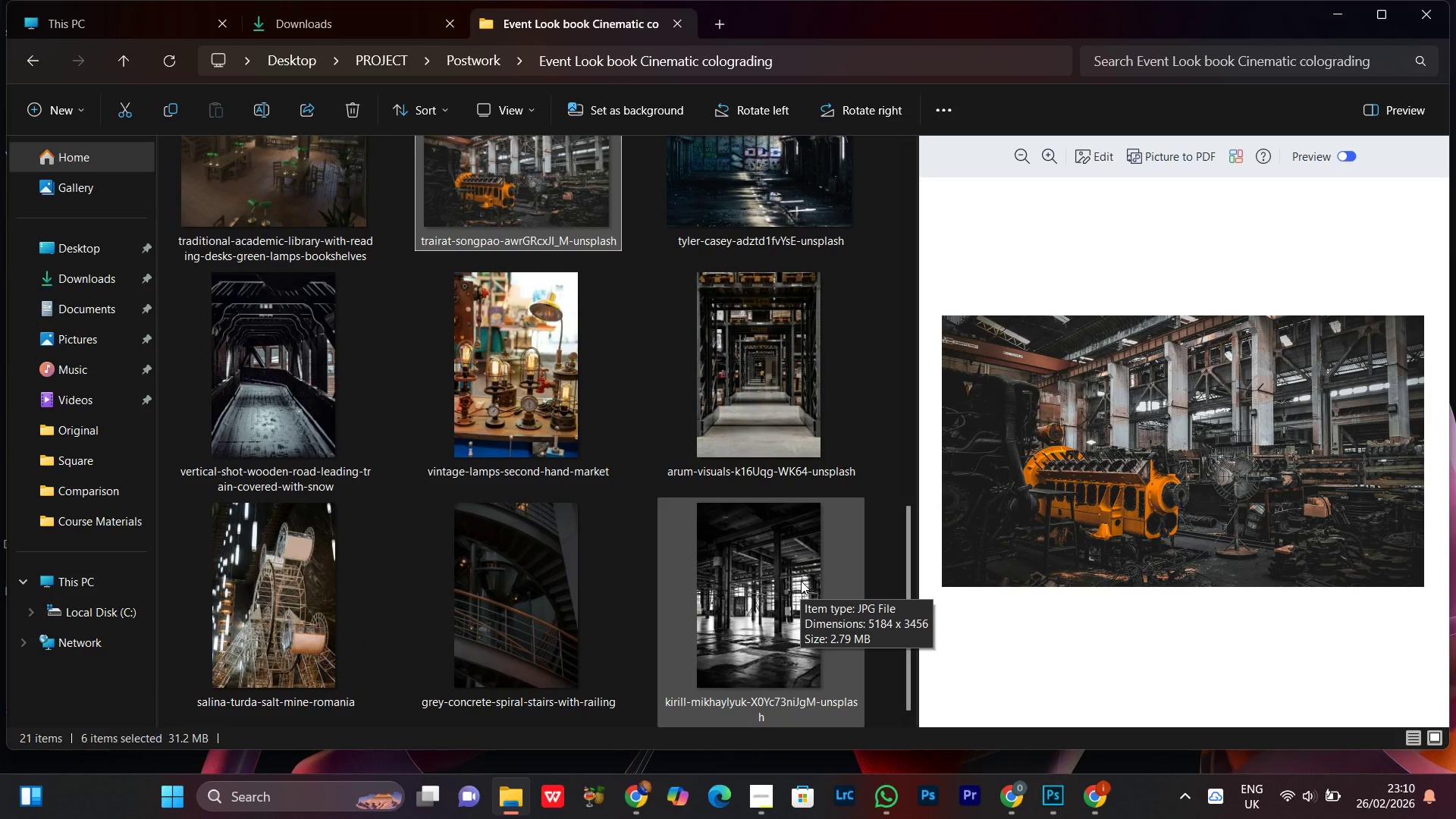 
wait(8.44)
 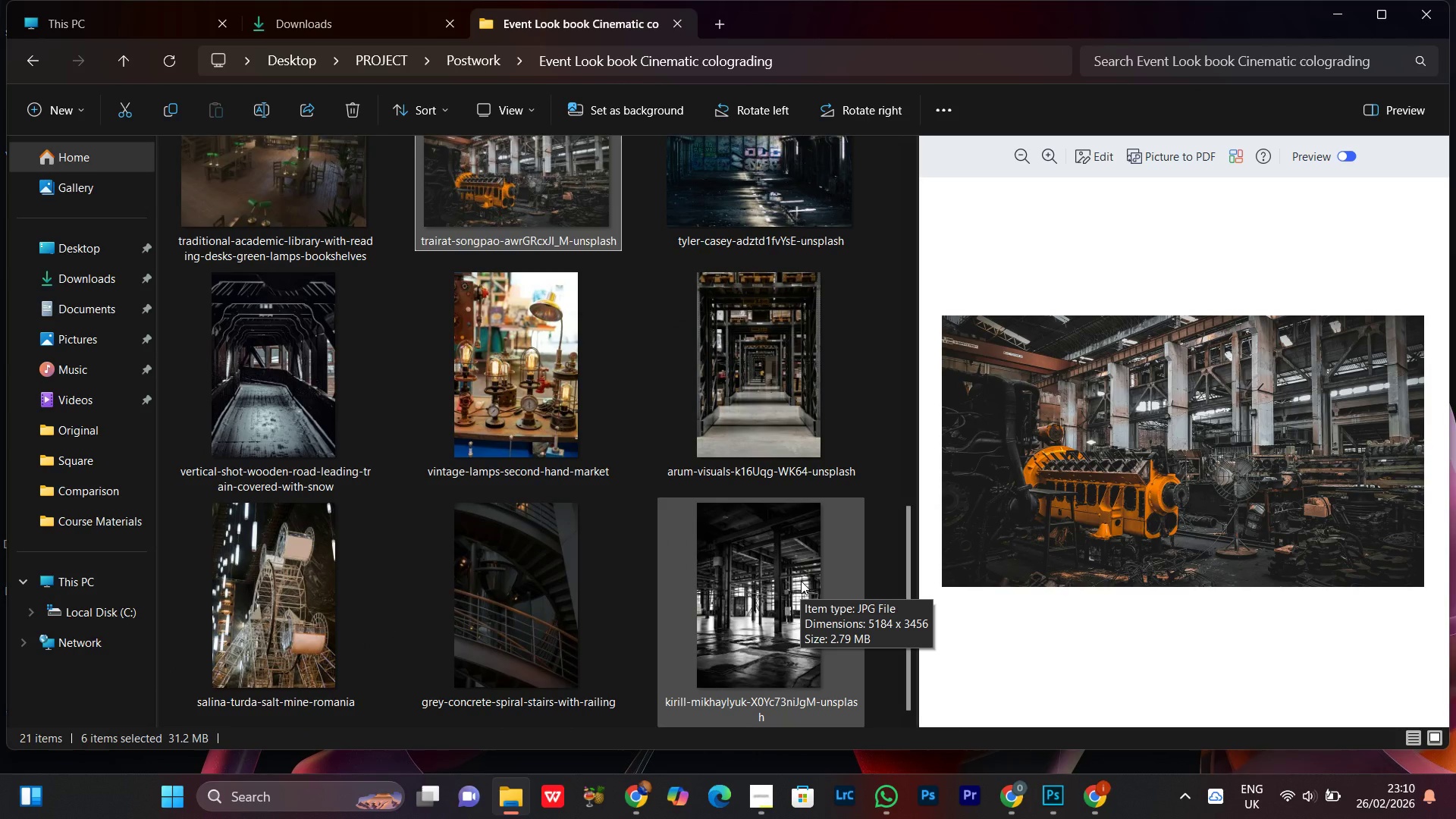 
scroll: coordinate [849, 407], scroll_direction: down, amount: 2.0
 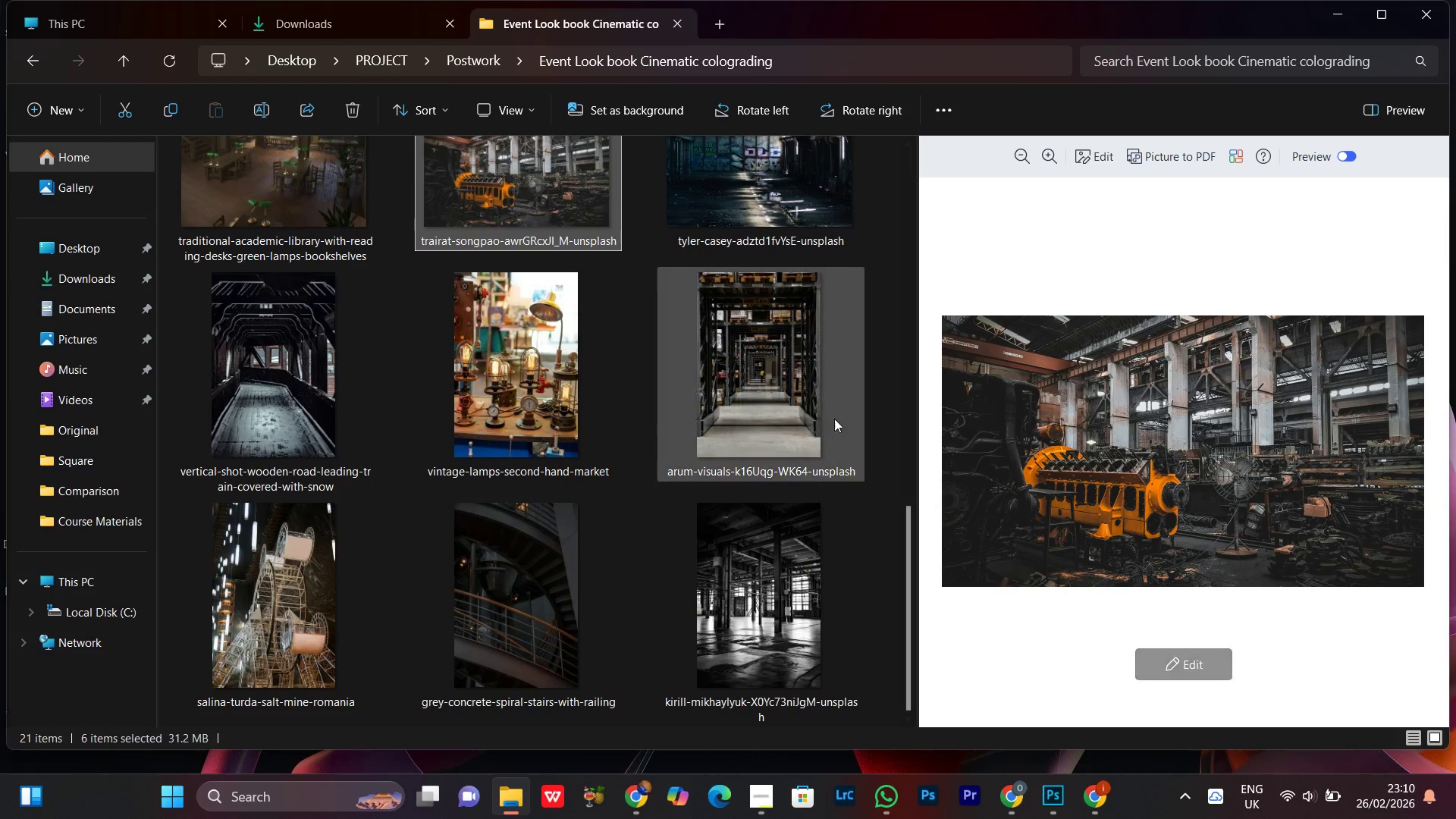 
hold_key(key=ControlLeft, duration=0.95)
left_click([777, 356])
 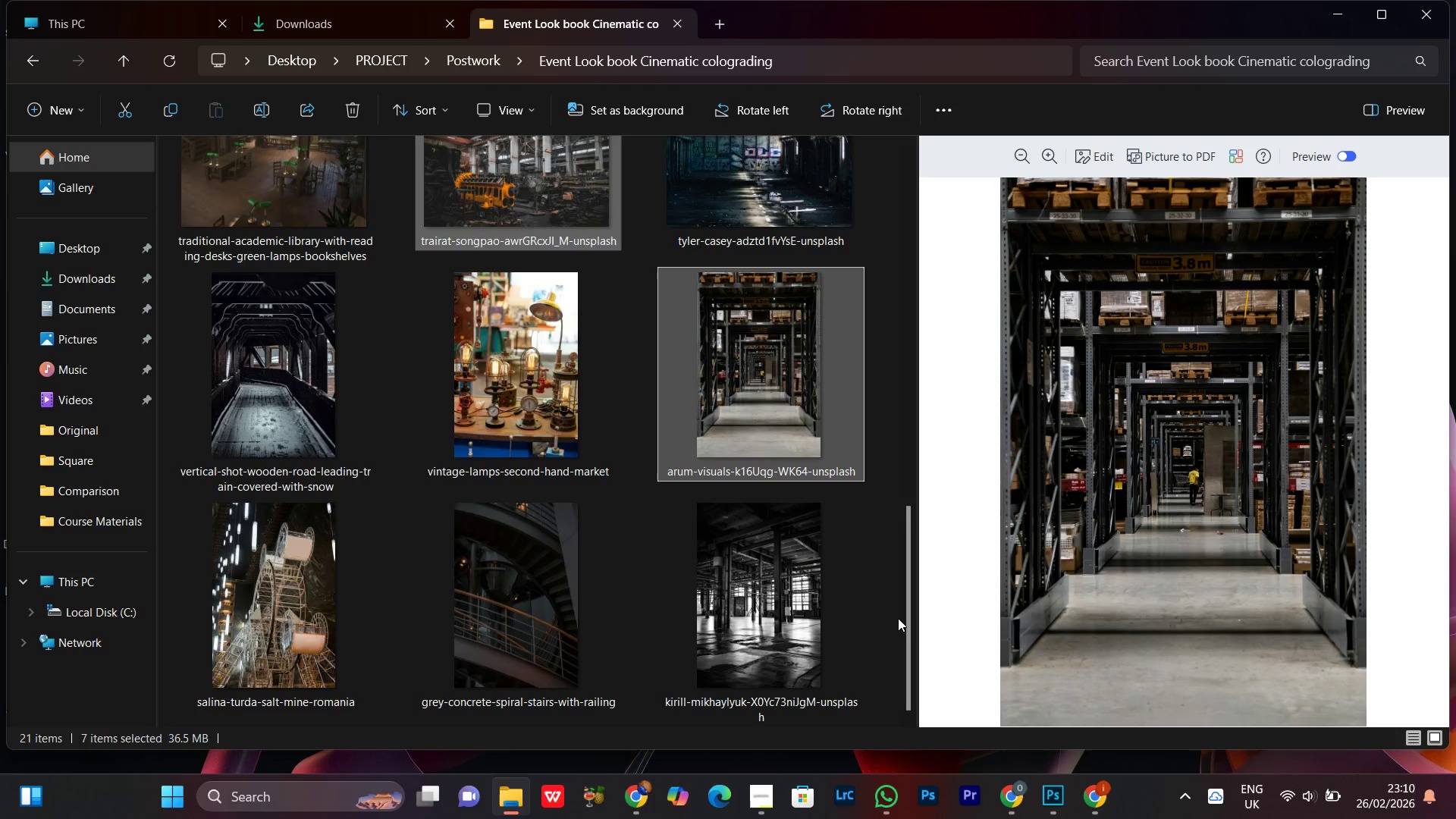 
scroll: coordinate [870, 654], scroll_direction: down, amount: 4.0
 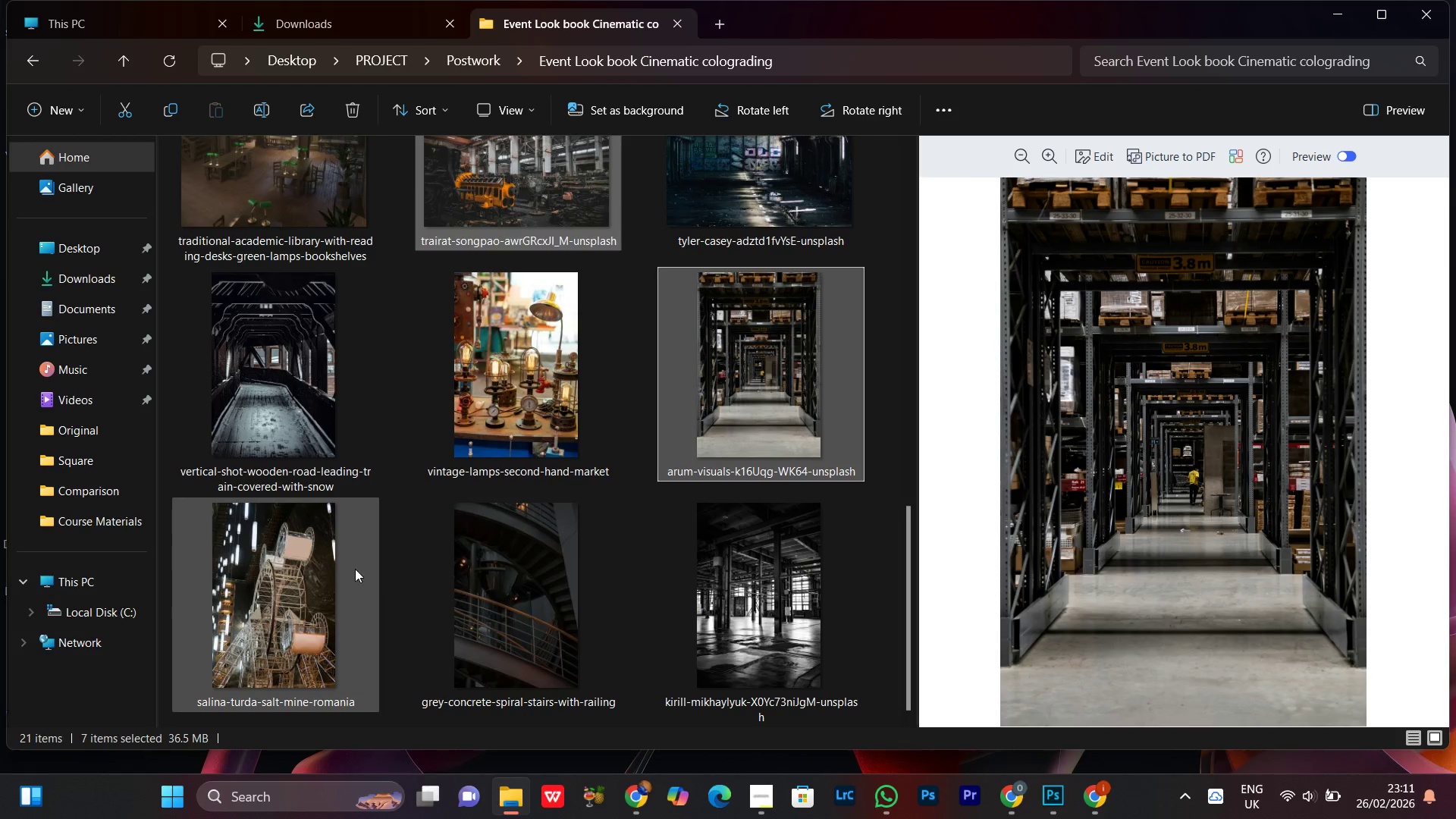 
hold_key(key=ControlLeft, duration=1.51)
left_click([751, 651])
 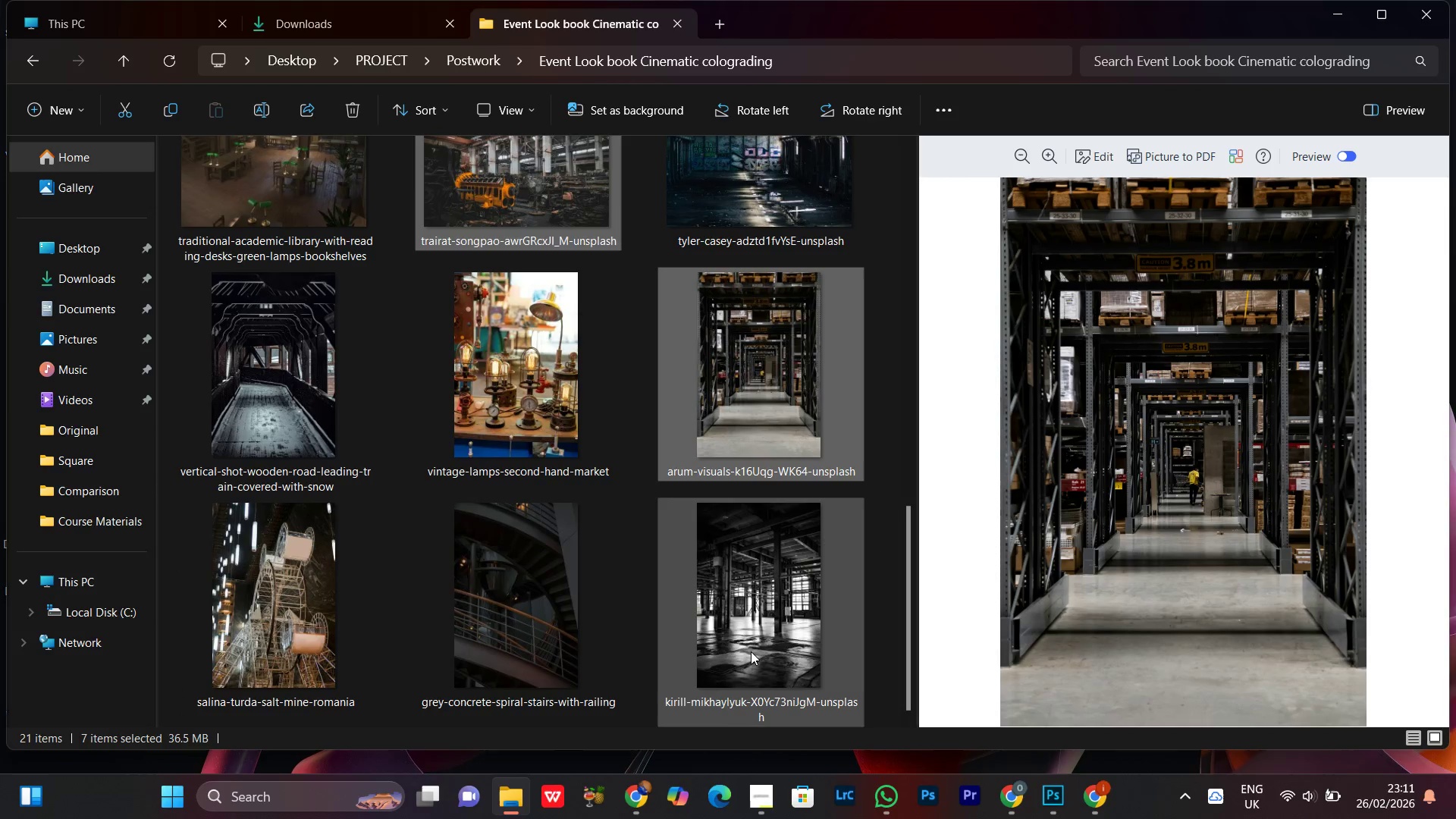 
hold_key(key=ControlLeft, duration=1.52)
 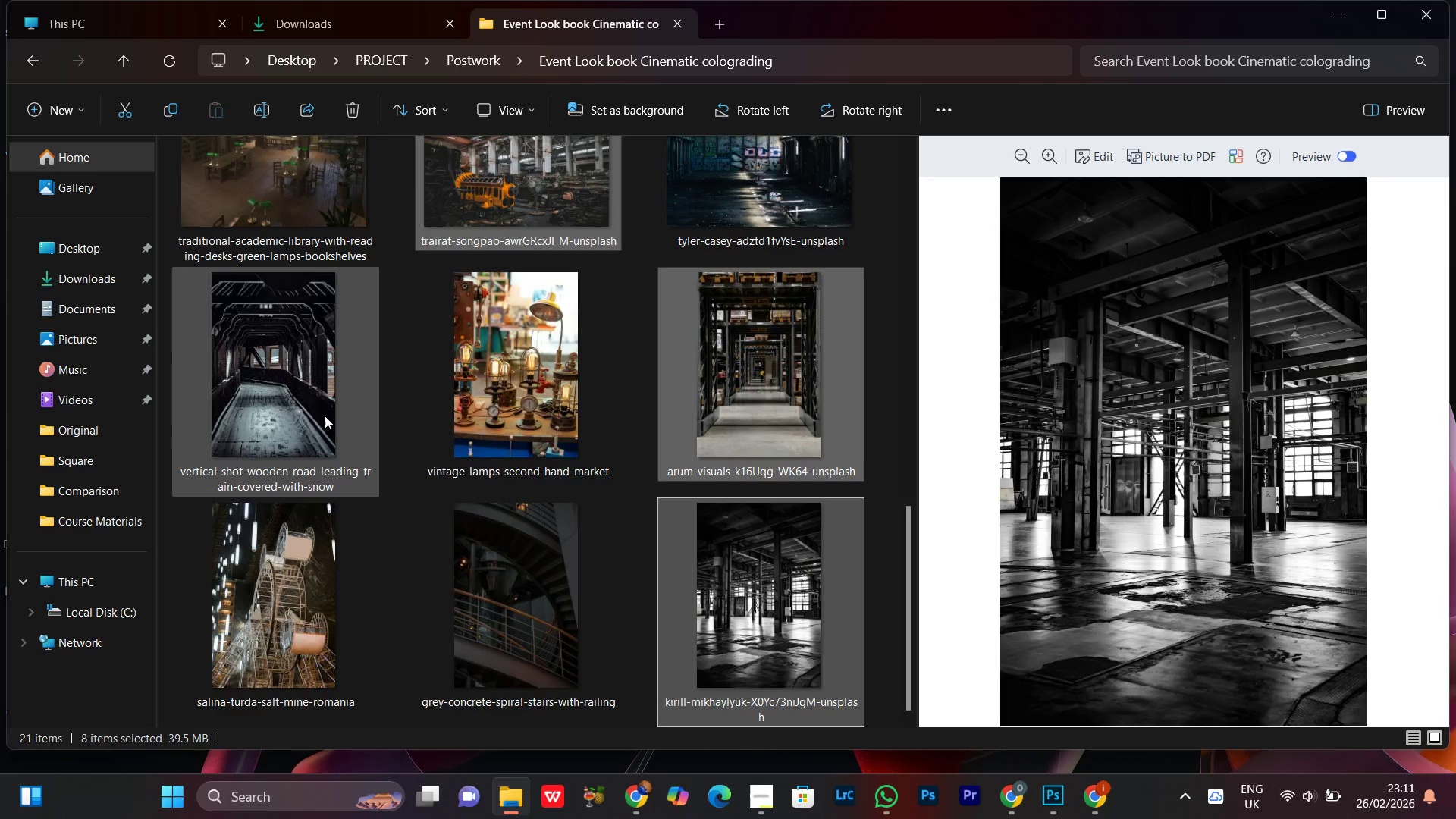 
hold_key(key=ControlLeft, duration=1.31)
 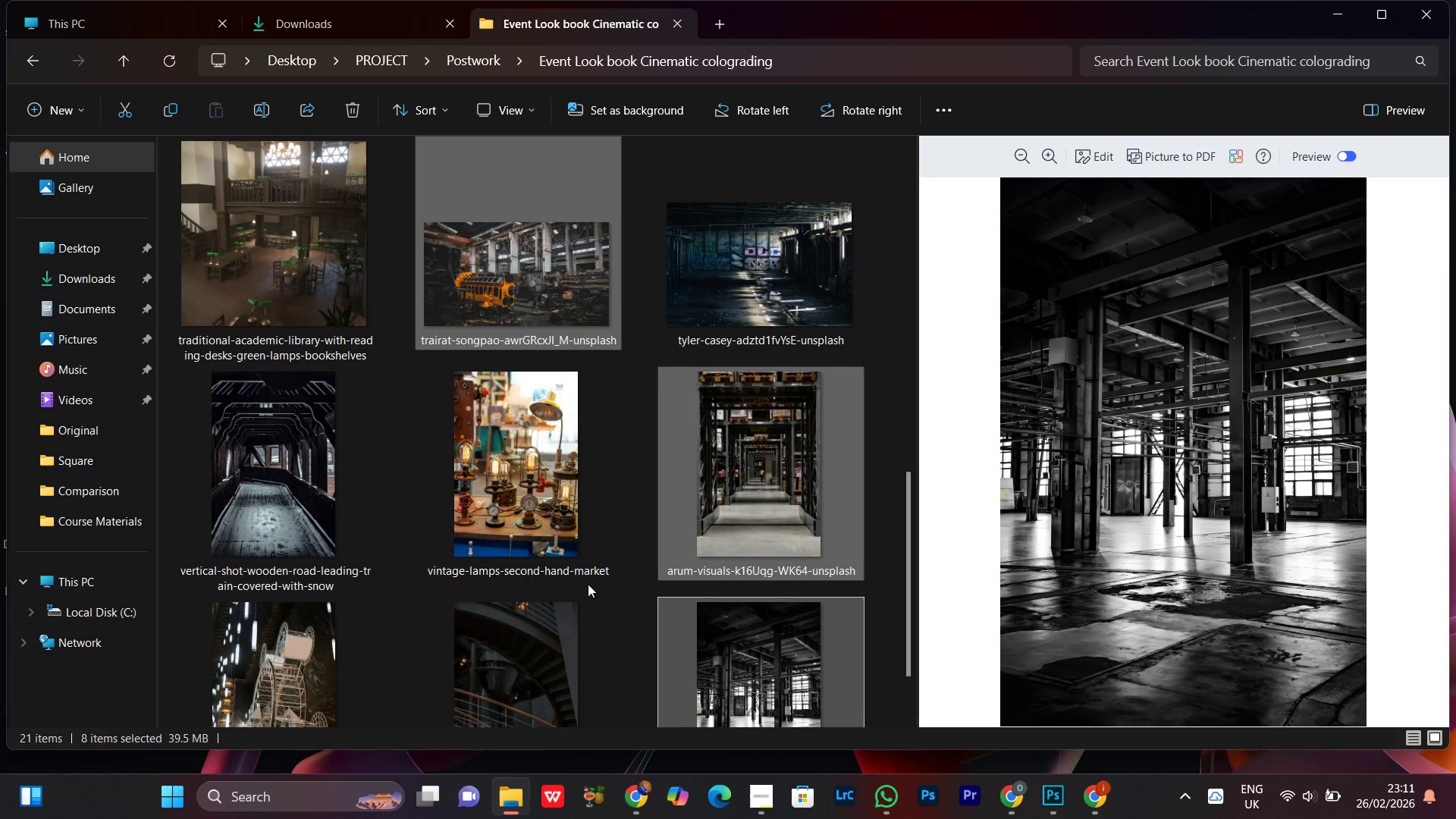 
scroll: coordinate [880, 530], scroll_direction: up, amount: 7.0
 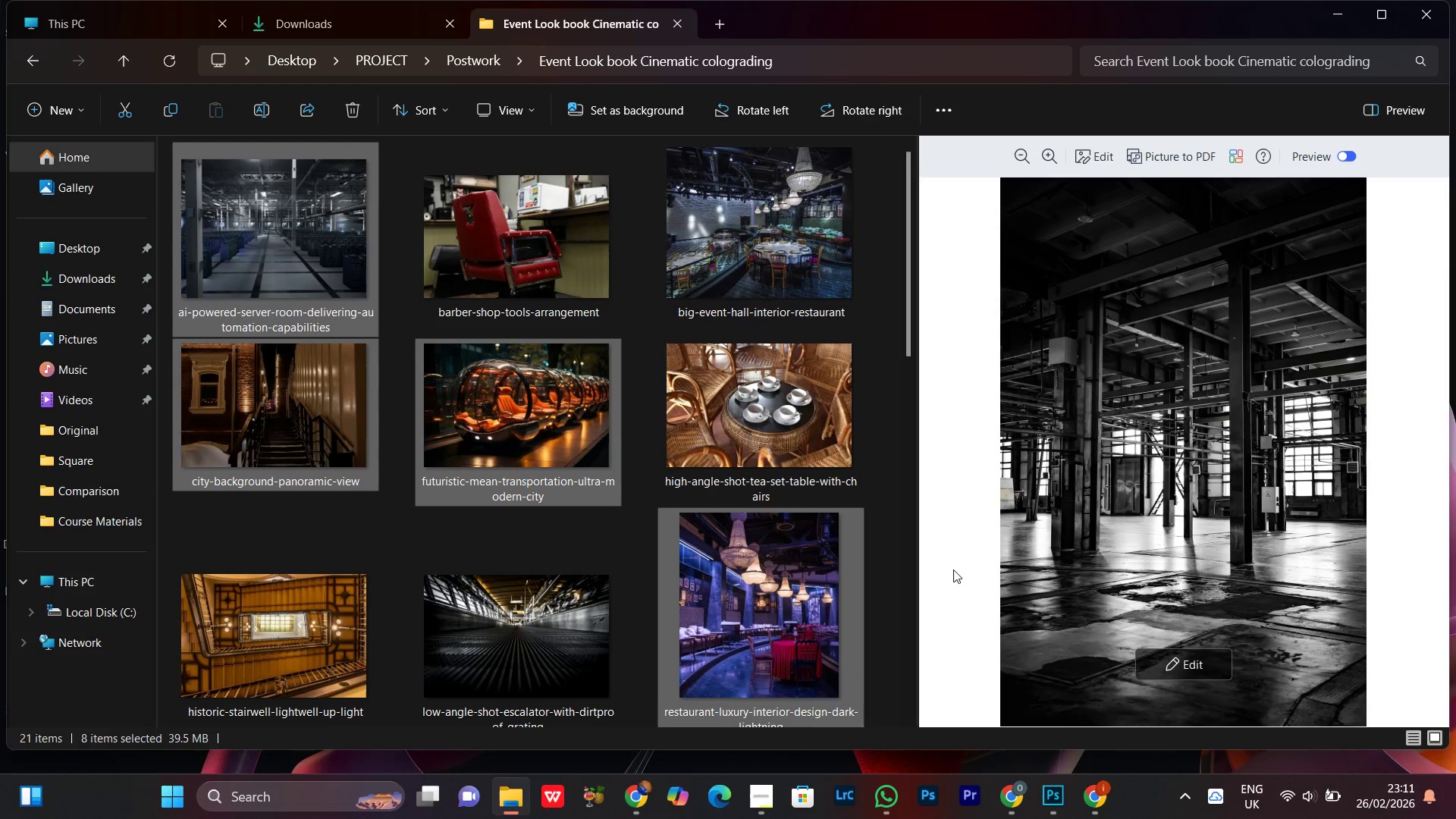 
hold_key(key=ControlLeft, duration=0.94)
left_click([786, 245])
 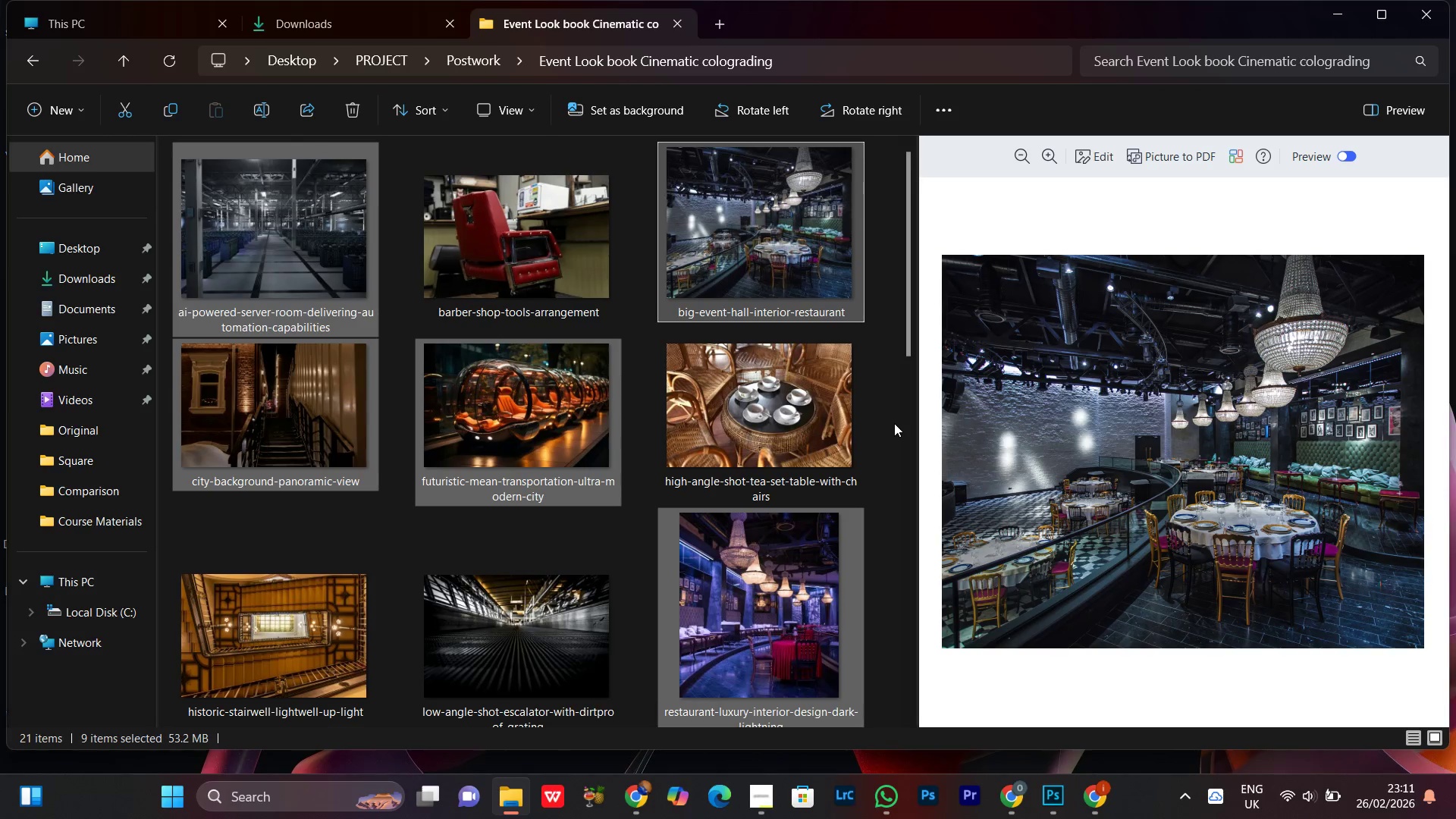 
scroll: coordinate [894, 423], scroll_direction: down, amount: 2.0
 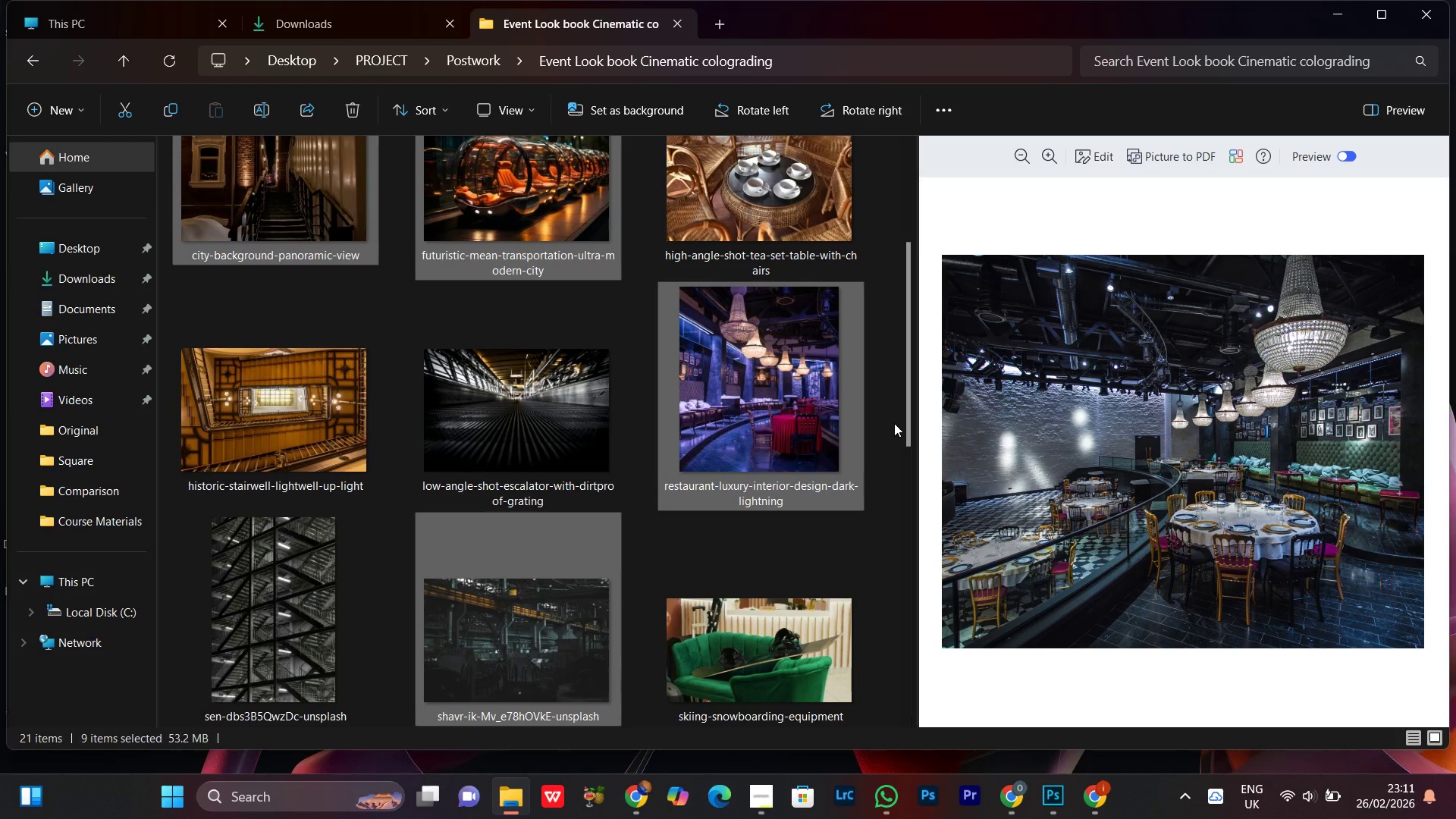 
scroll: coordinate [894, 423], scroll_direction: up, amount: 2.0
 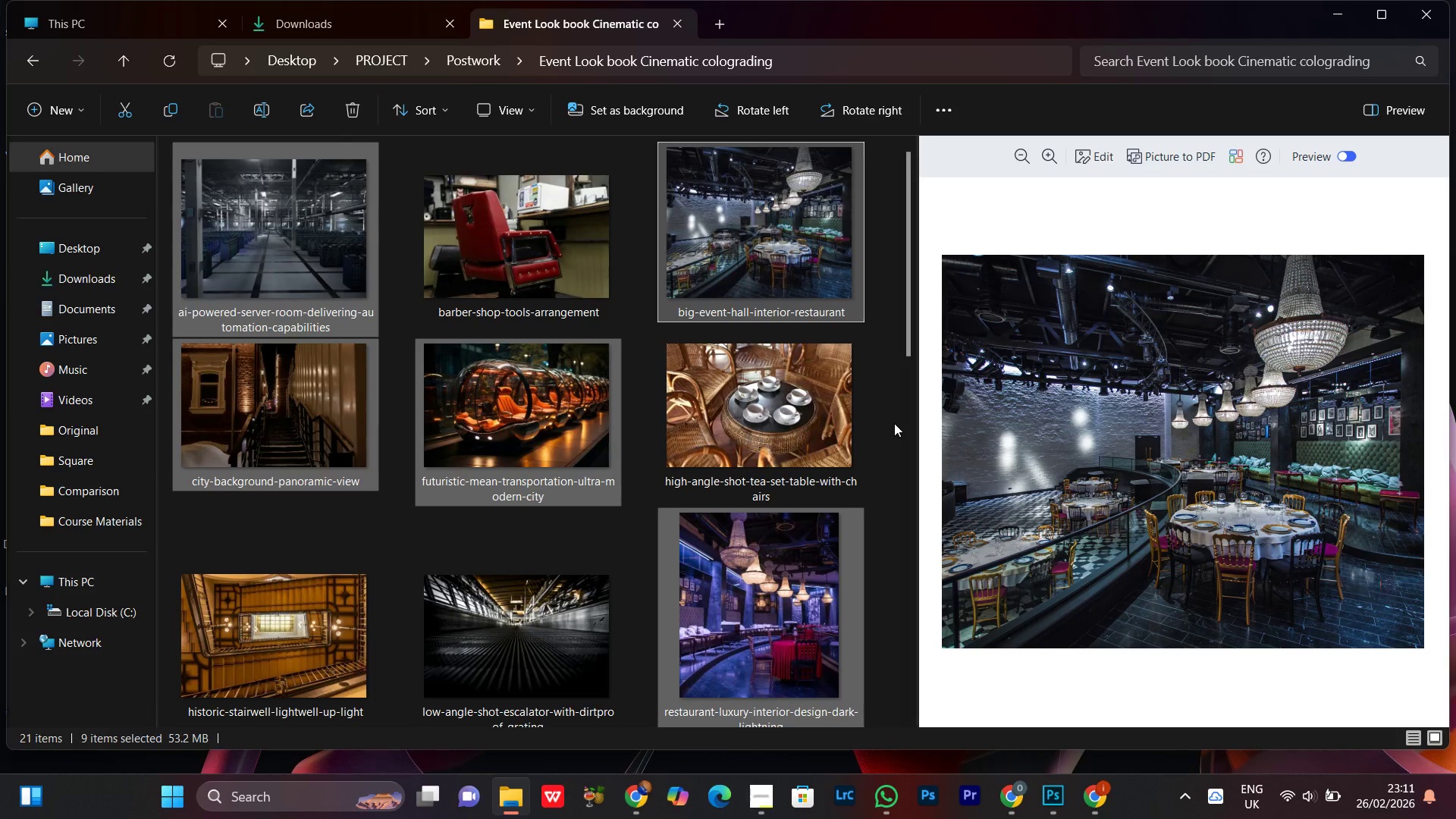 
scroll: coordinate [894, 423], scroll_direction: down, amount: 7.0
 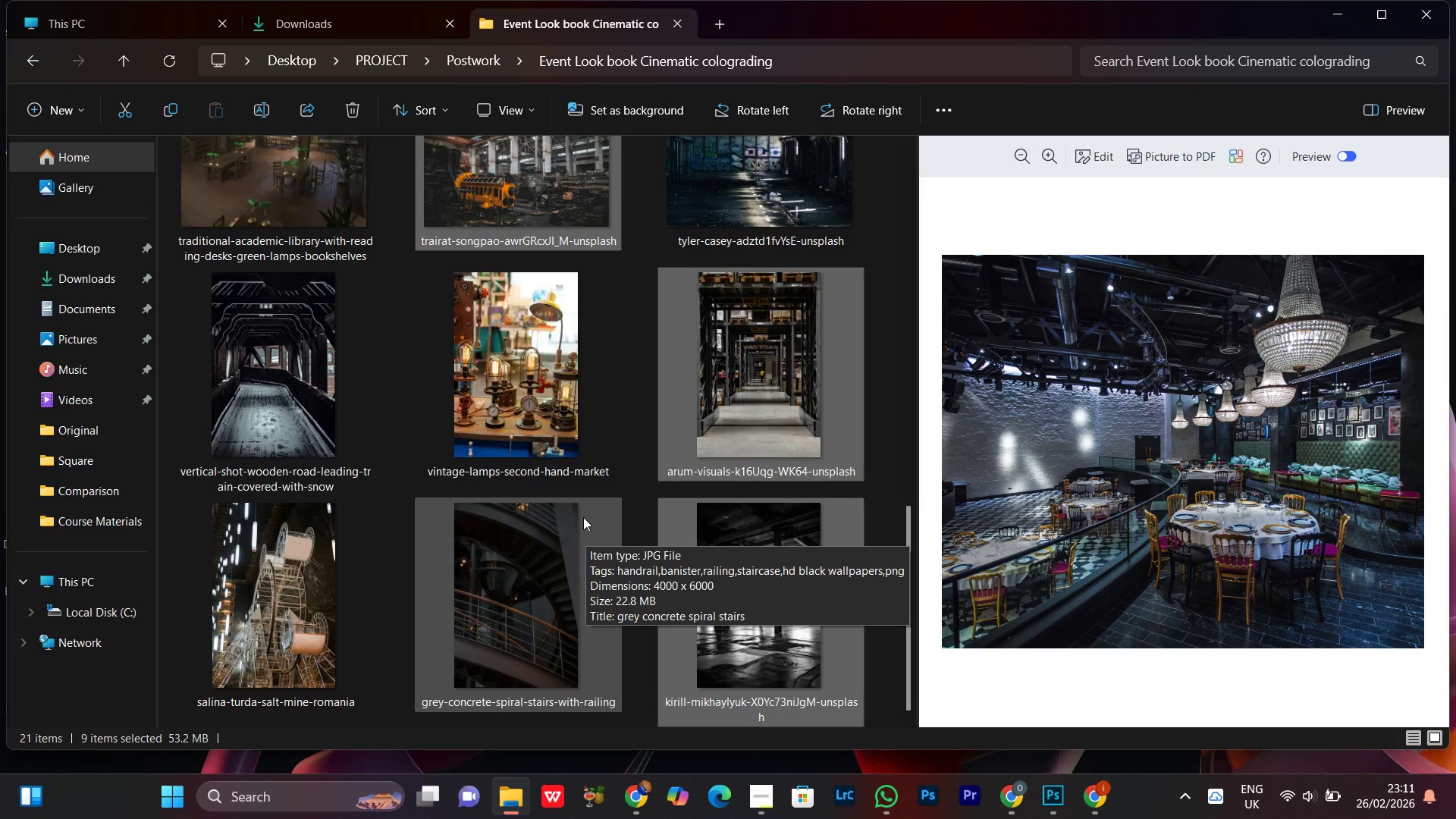 
wait(5.7)
 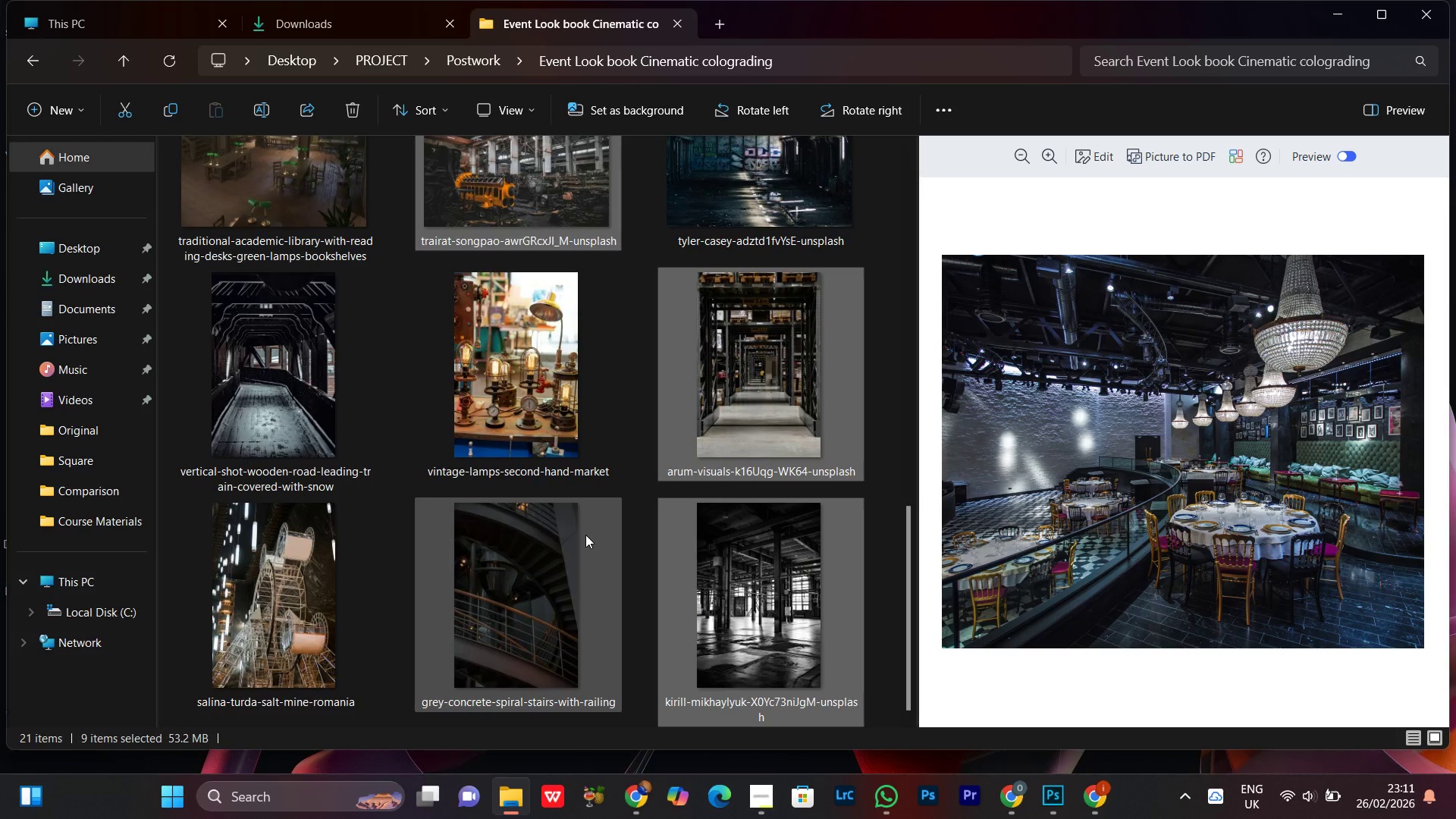 
scroll: coordinate [584, 516], scroll_direction: down, amount: 4.0
 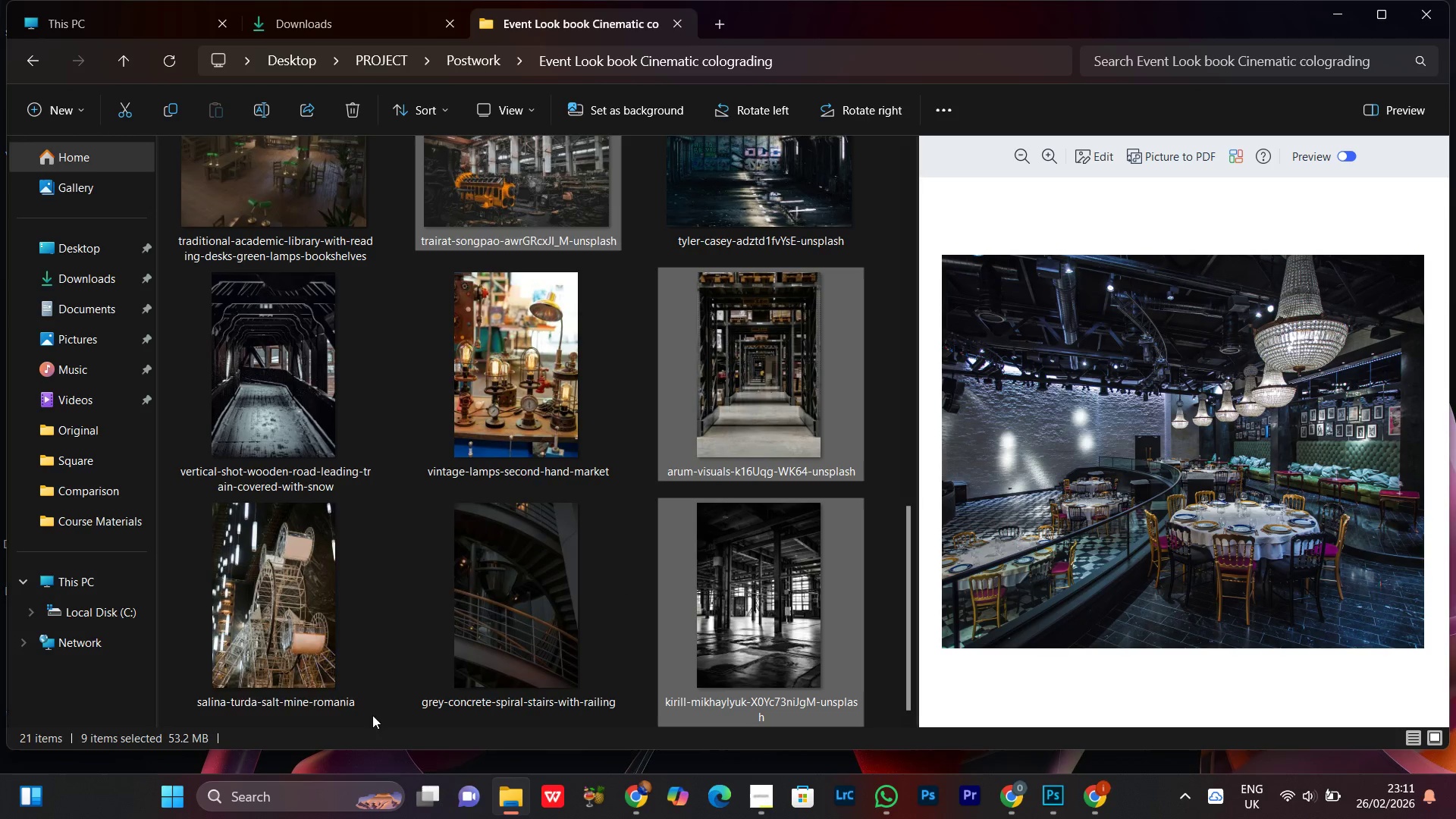 
scroll: coordinate [819, 529], scroll_direction: up, amount: 9.0
 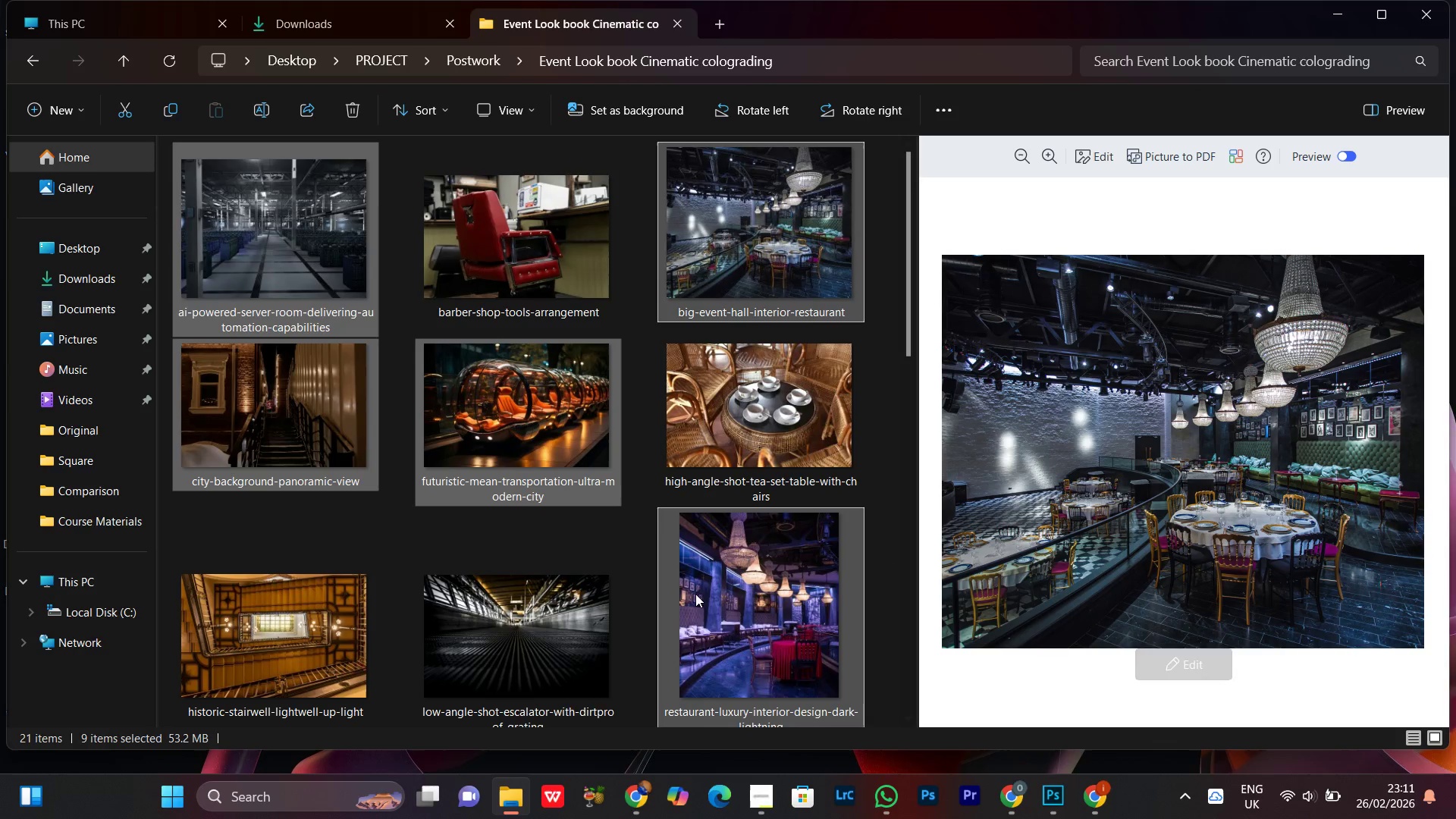 
scroll: coordinate [852, 588], scroll_direction: down, amount: 8.0
 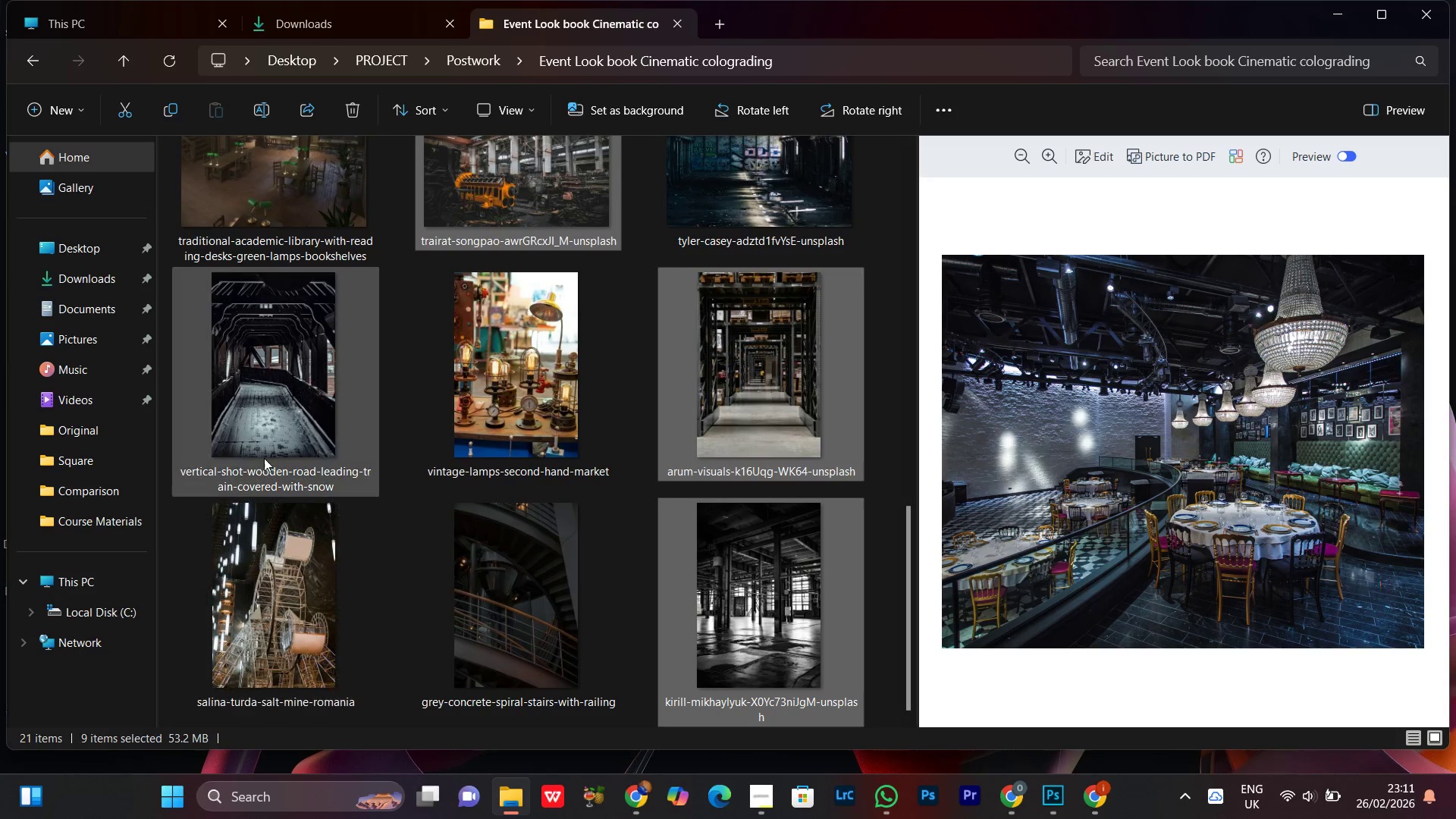 
hold_key(key=ControlLeft, duration=0.67)
left_click([262, 370])
 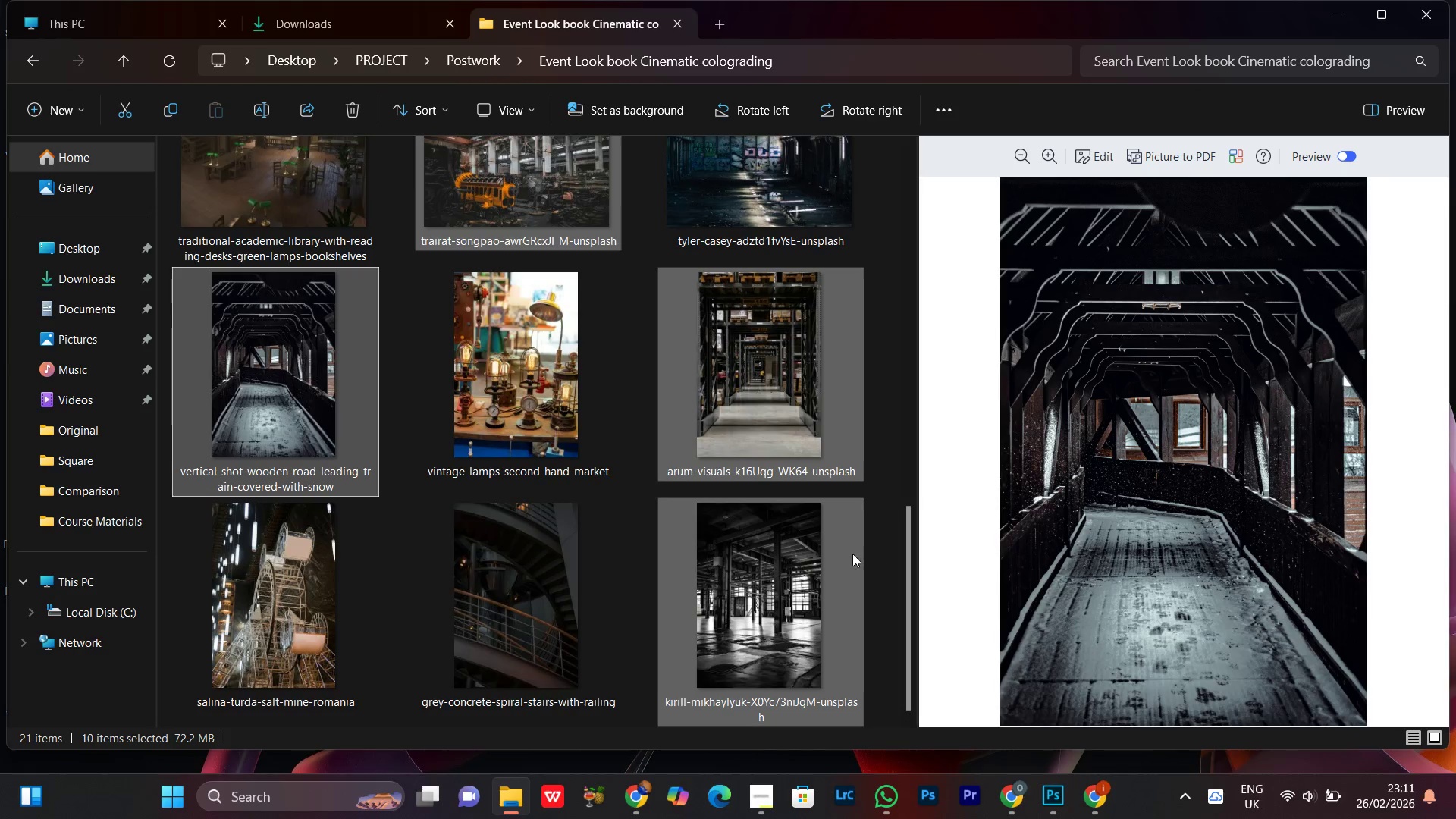 
scroll: coordinate [571, 532], scroll_direction: up, amount: 4.0
 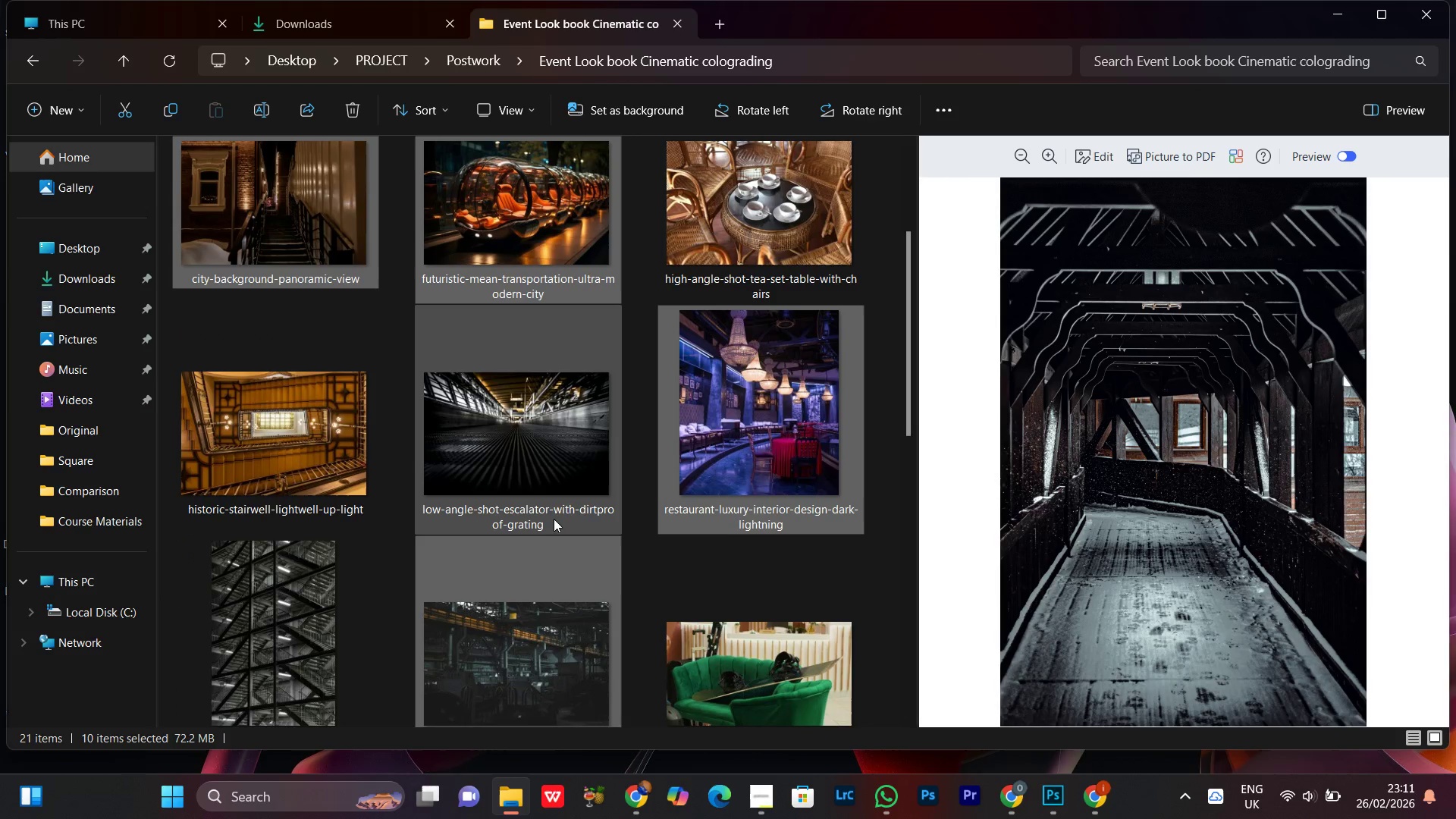 
hold_key(key=ControlLeft, duration=1.28)
left_click([507, 431])
 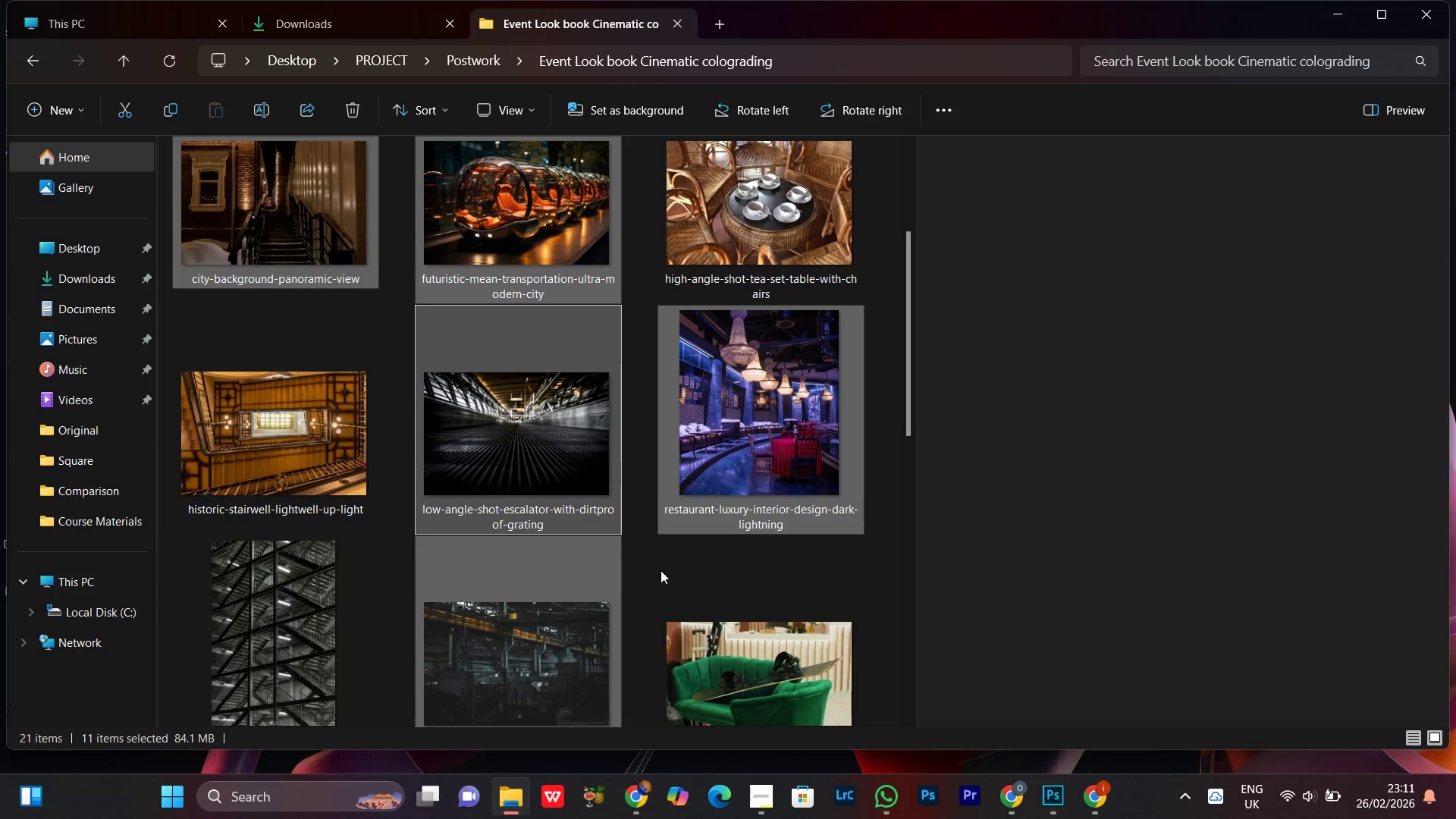 
scroll: coordinate [660, 570], scroll_direction: up, amount: 2.0
 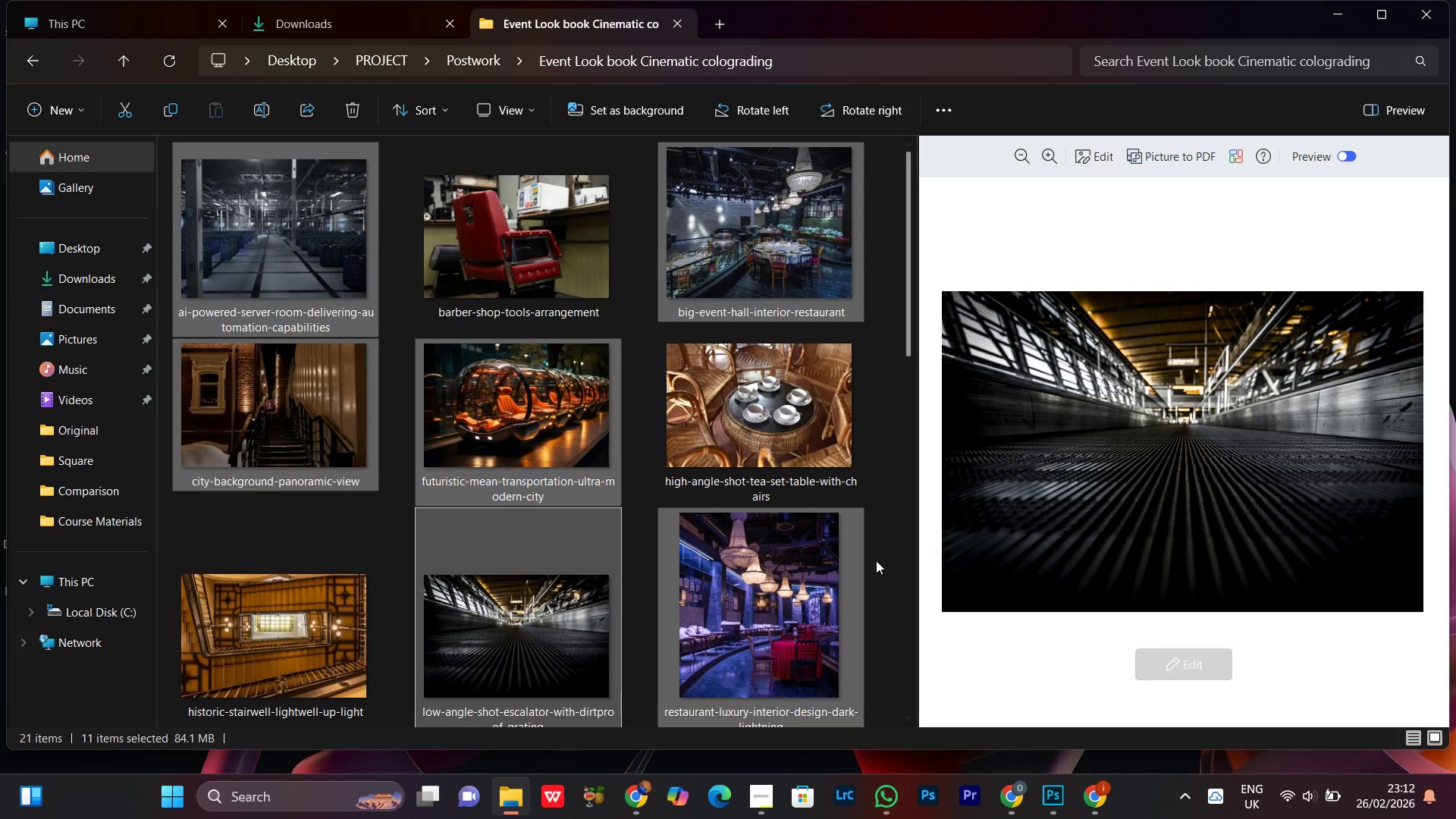 
scroll: coordinate [828, 532], scroll_direction: down, amount: 11.0
 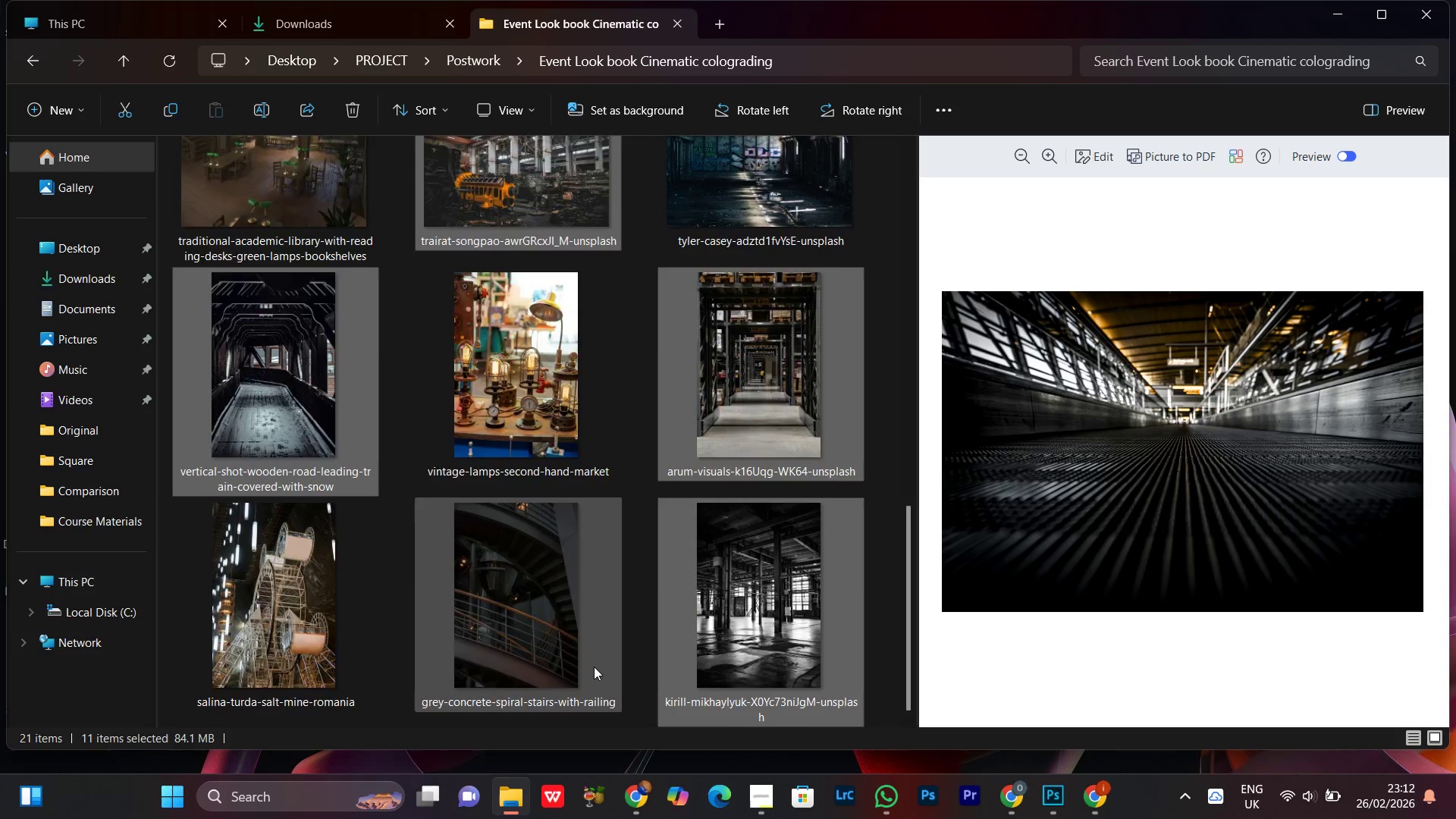 
scroll: coordinate [723, 613], scroll_direction: up, amount: 4.0
 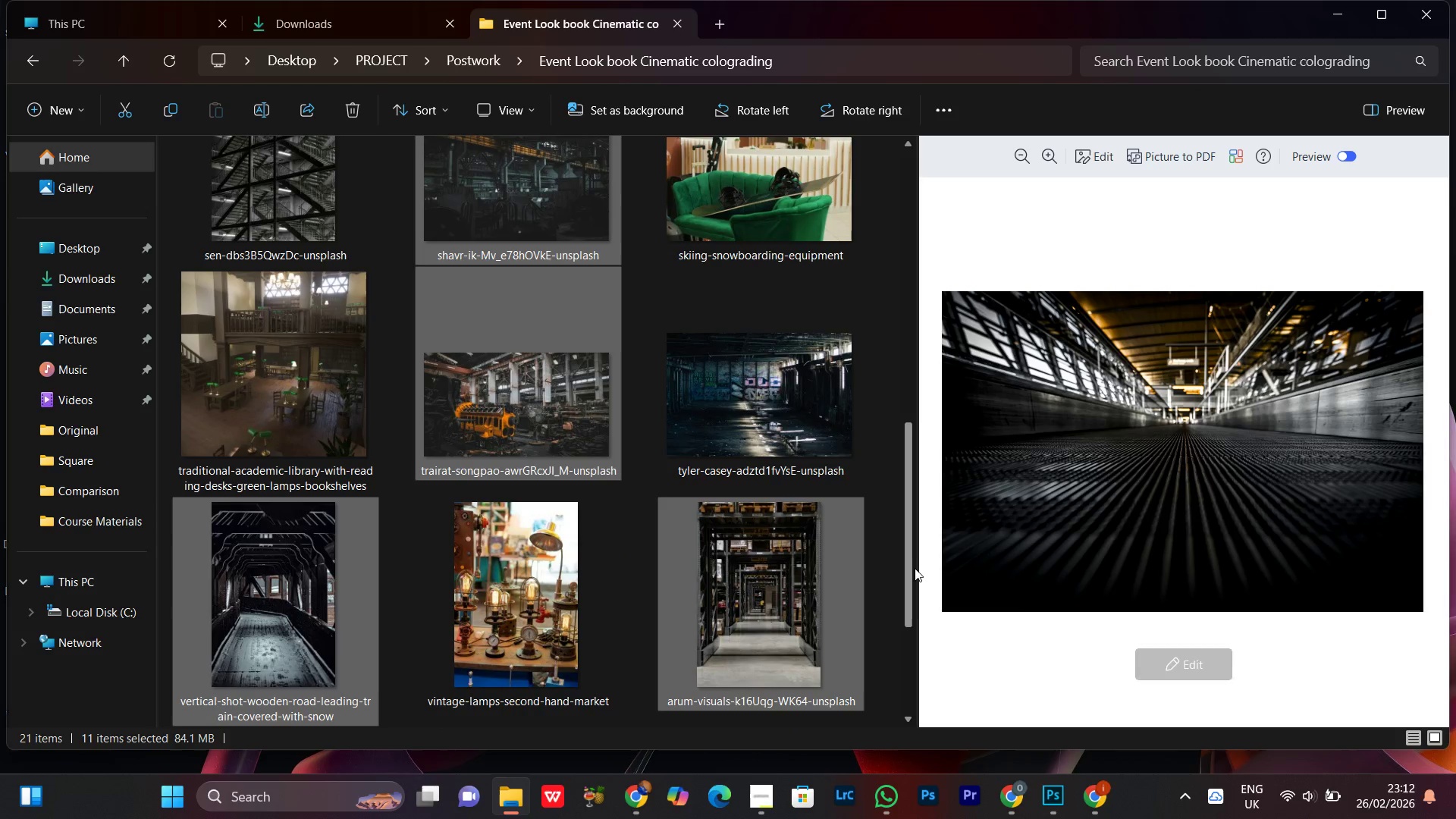 
left_click_drag(start_coordinate=[913, 561], to_coordinate=[880, 605])
 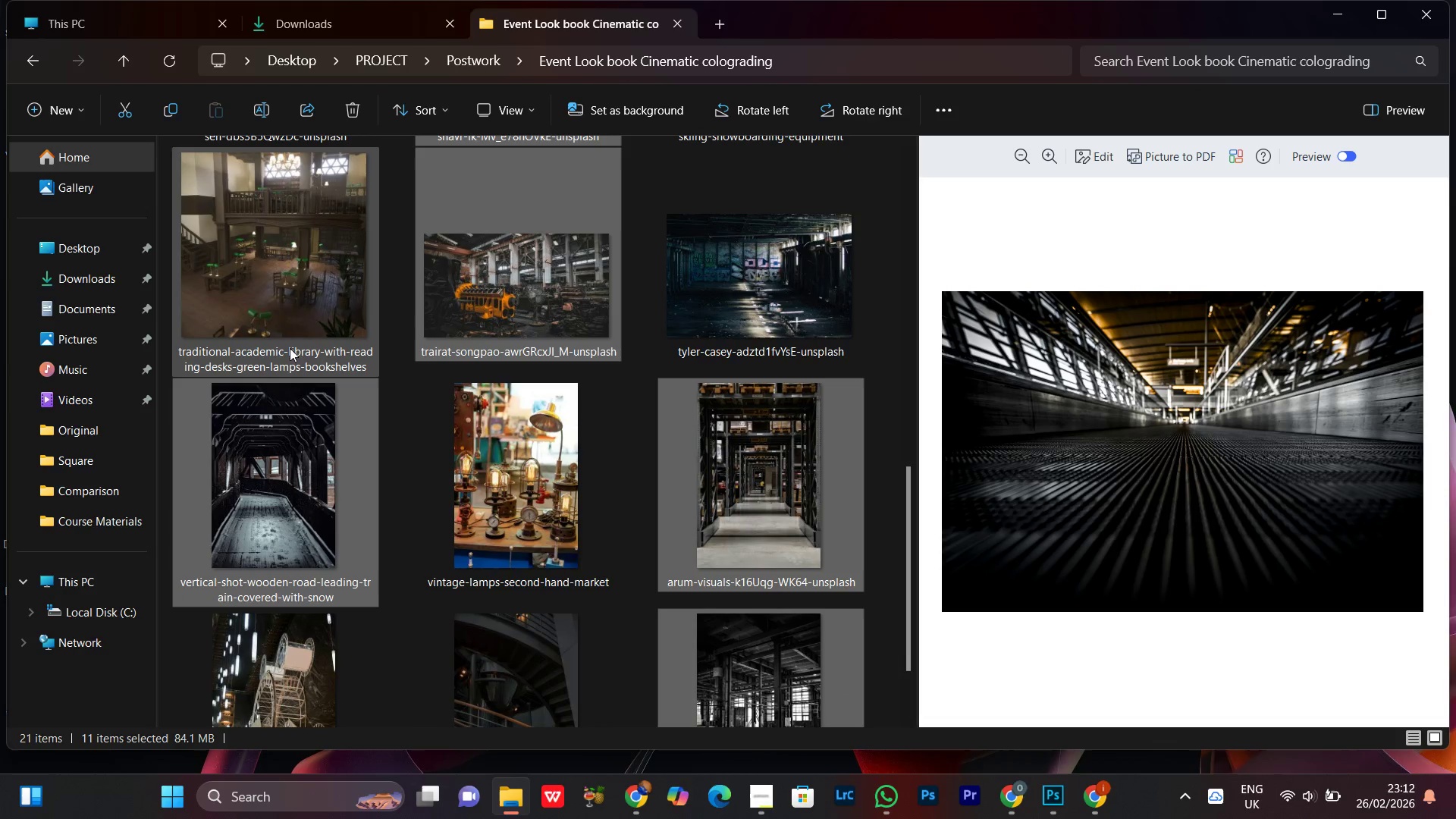 
hold_key(key=ControlLeft, duration=0.98)
left_click([278, 293])
 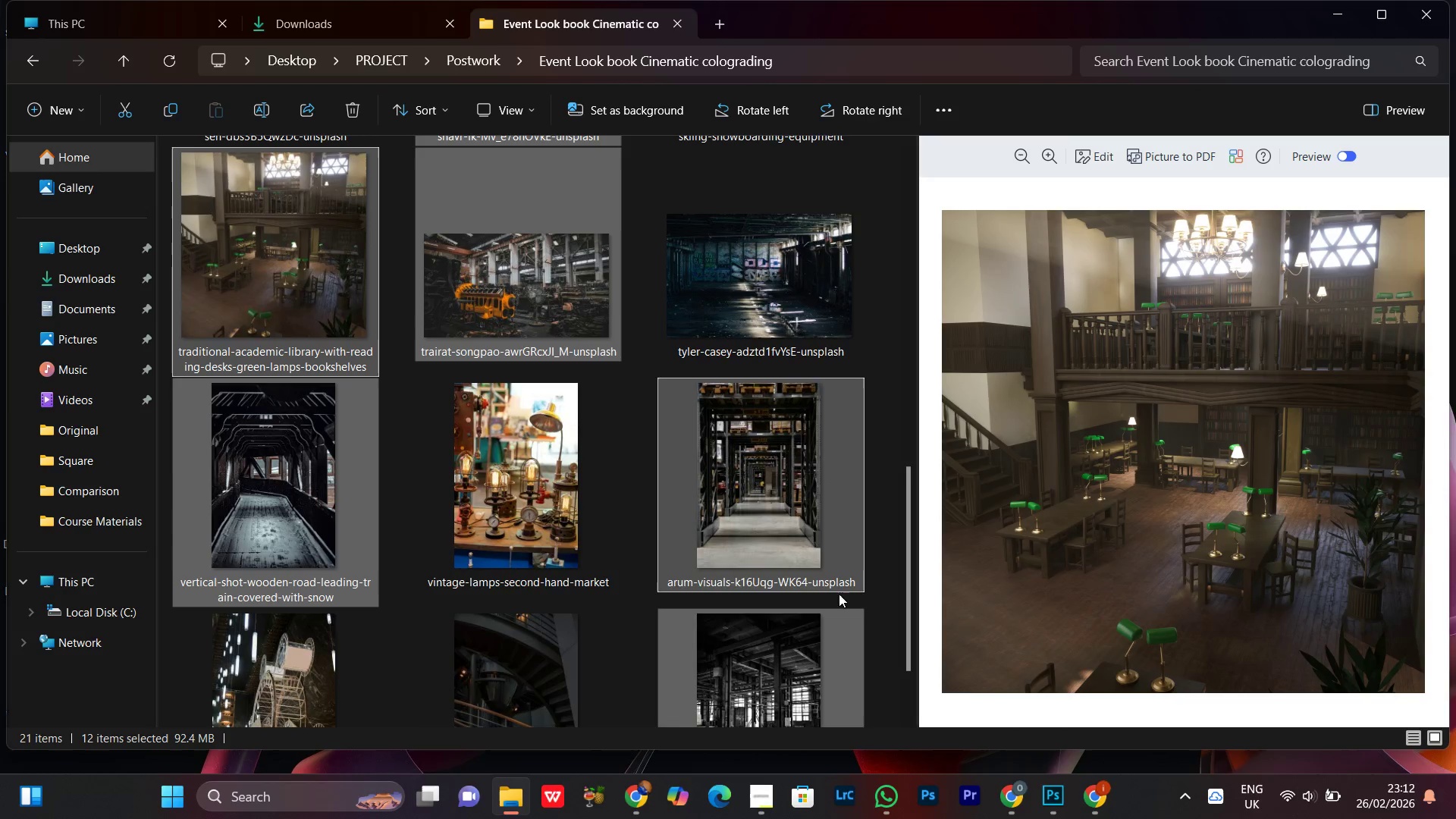 
scroll: coordinate [611, 560], scroll_direction: down, amount: 4.0
 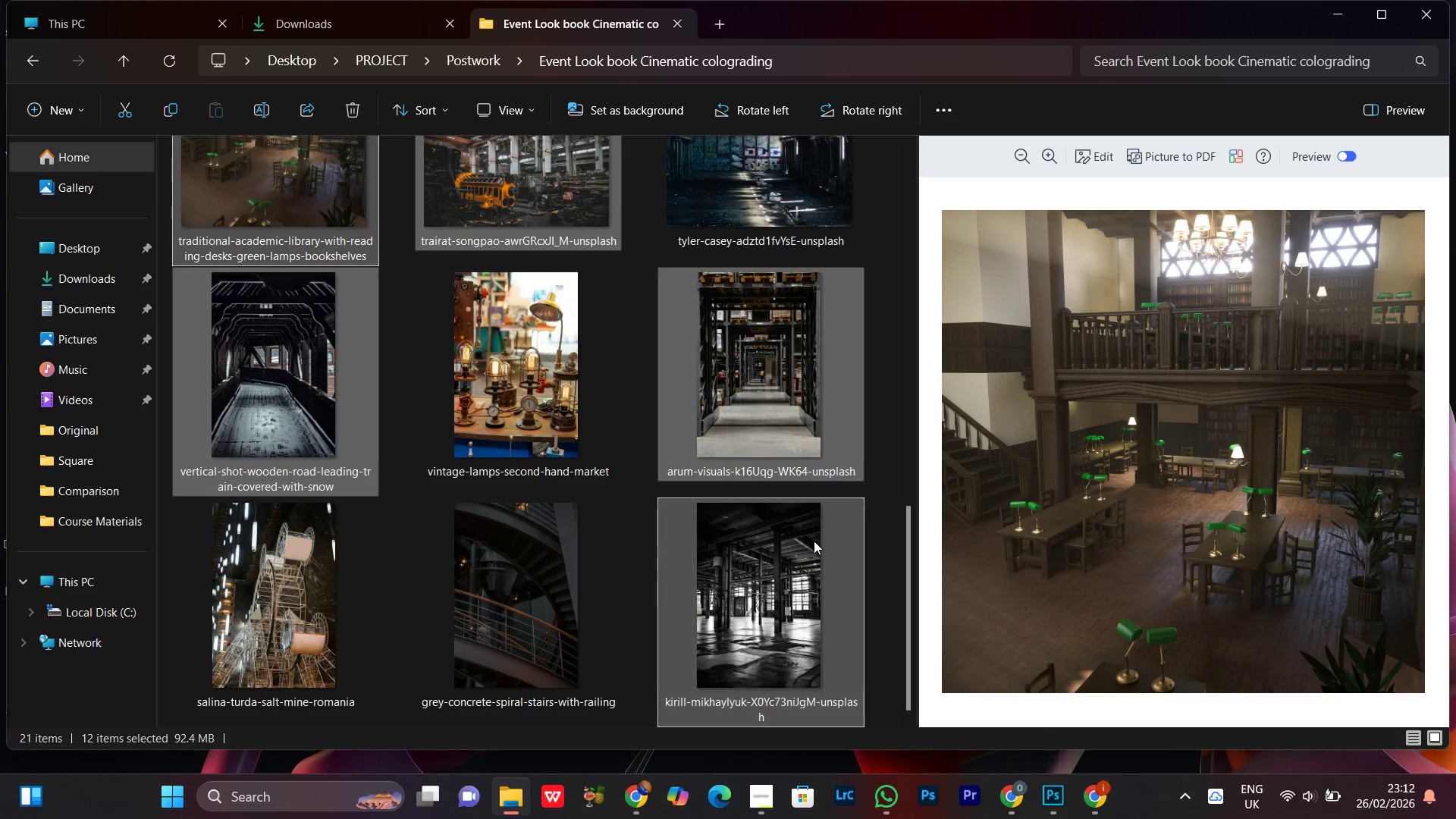 
scroll: coordinate [838, 552], scroll_direction: up, amount: 5.0
 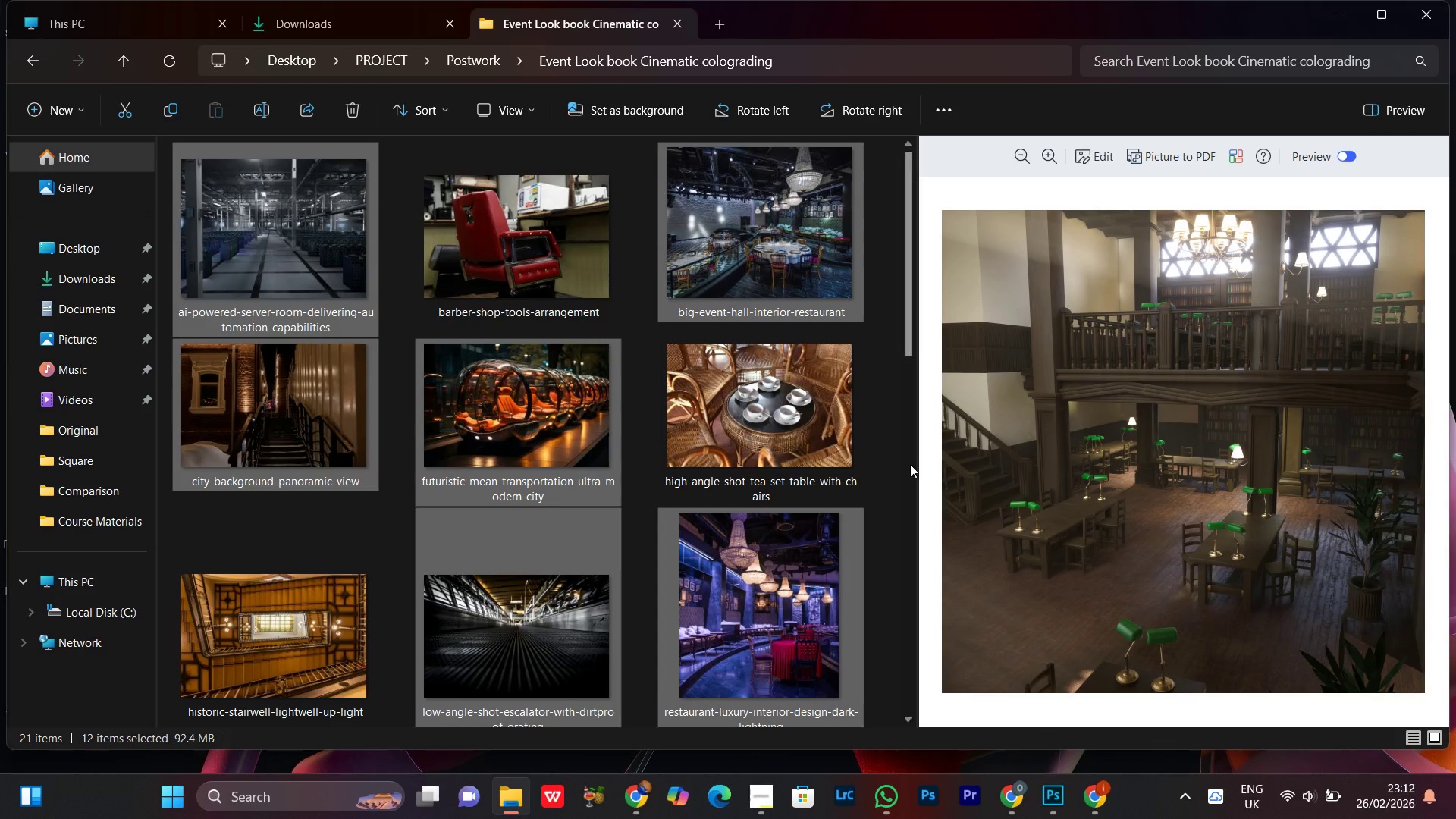 
scroll: coordinate [802, 374], scroll_direction: down, amount: 1.0
 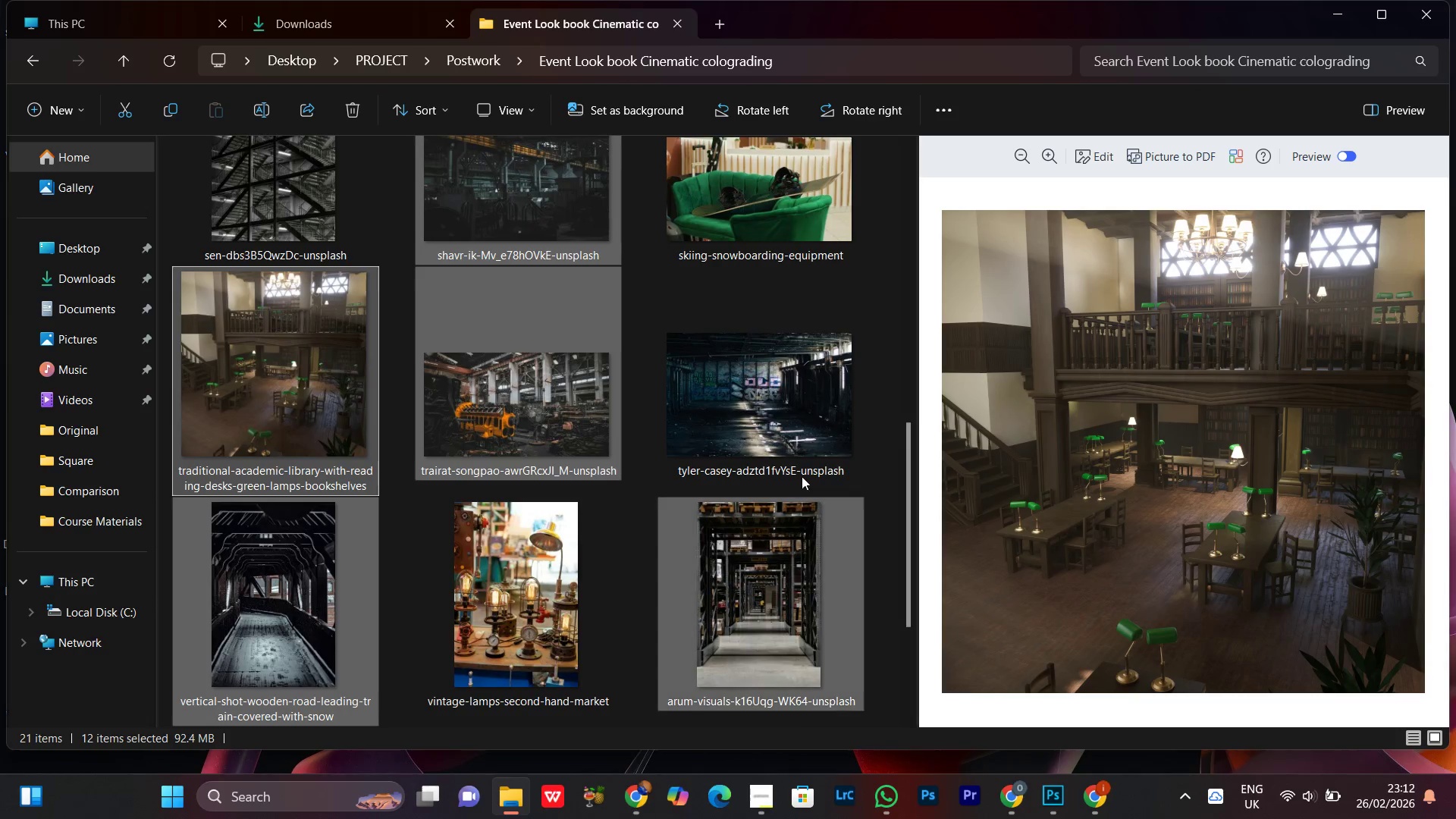 
hold_key(key=ControlLeft, duration=0.86)
left_click([749, 376])
 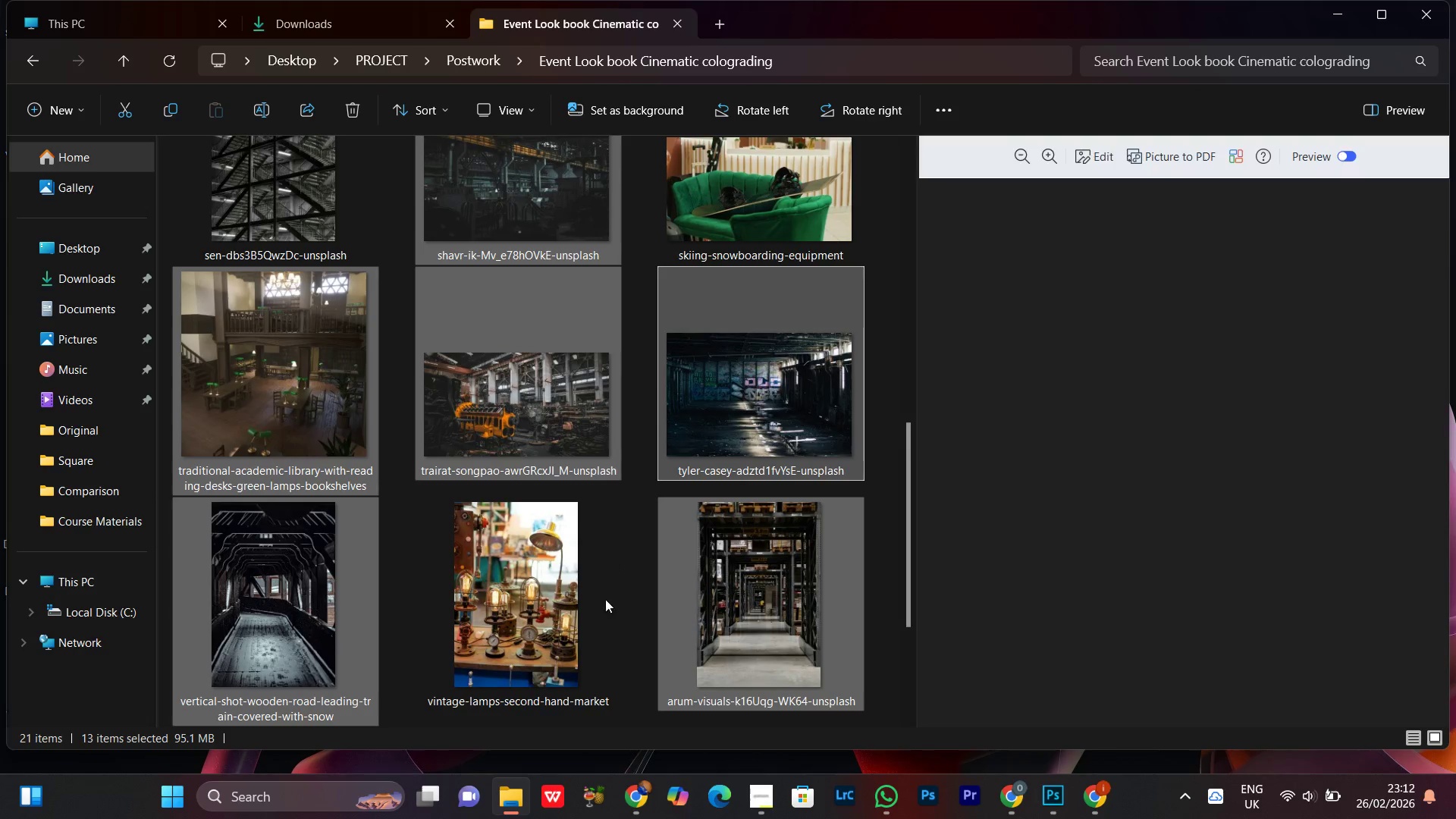 
scroll: coordinate [544, 632], scroll_direction: down, amount: 7.0
 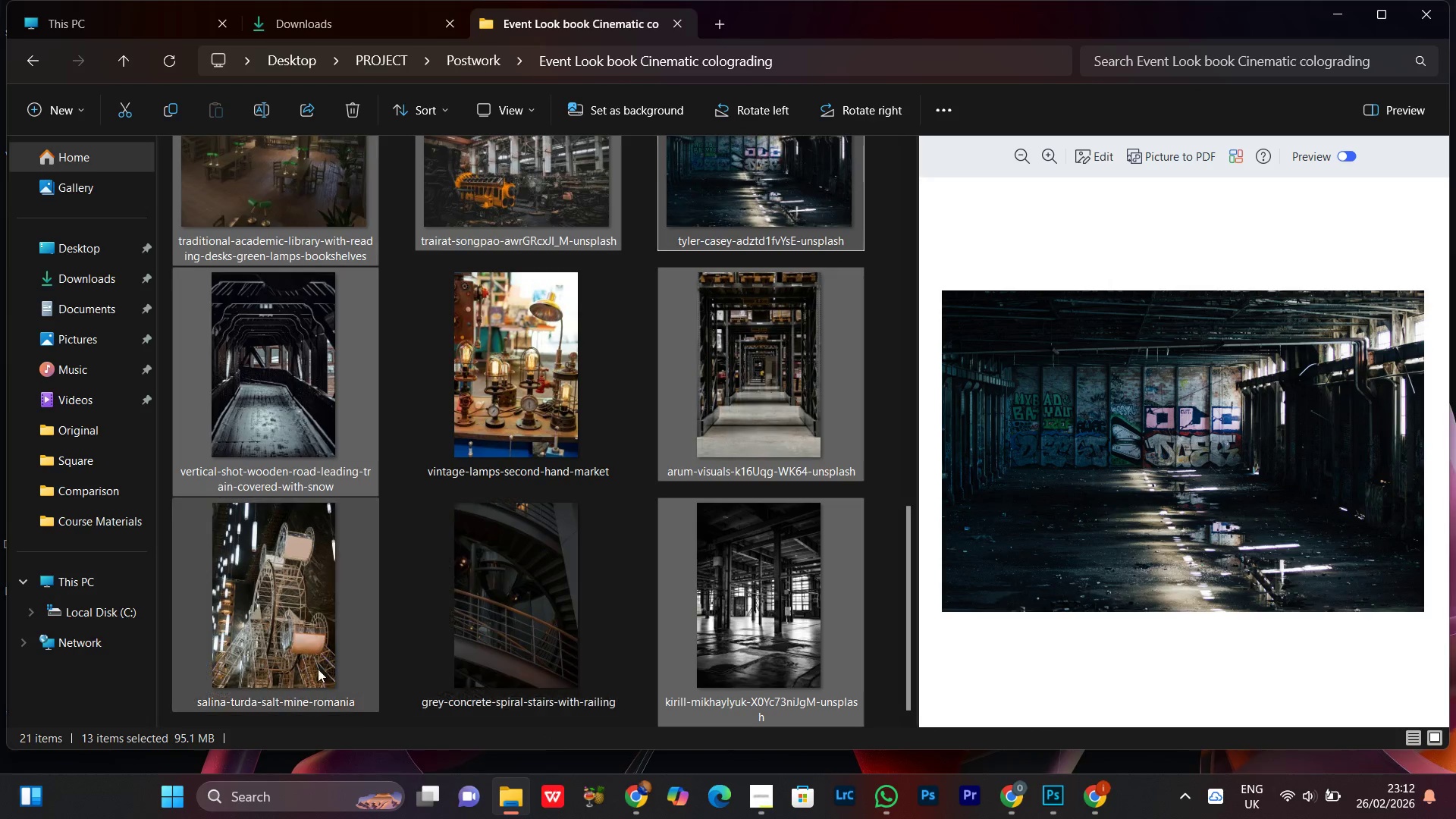 
hold_key(key=ControlLeft, duration=0.62)
left_click([535, 628])
 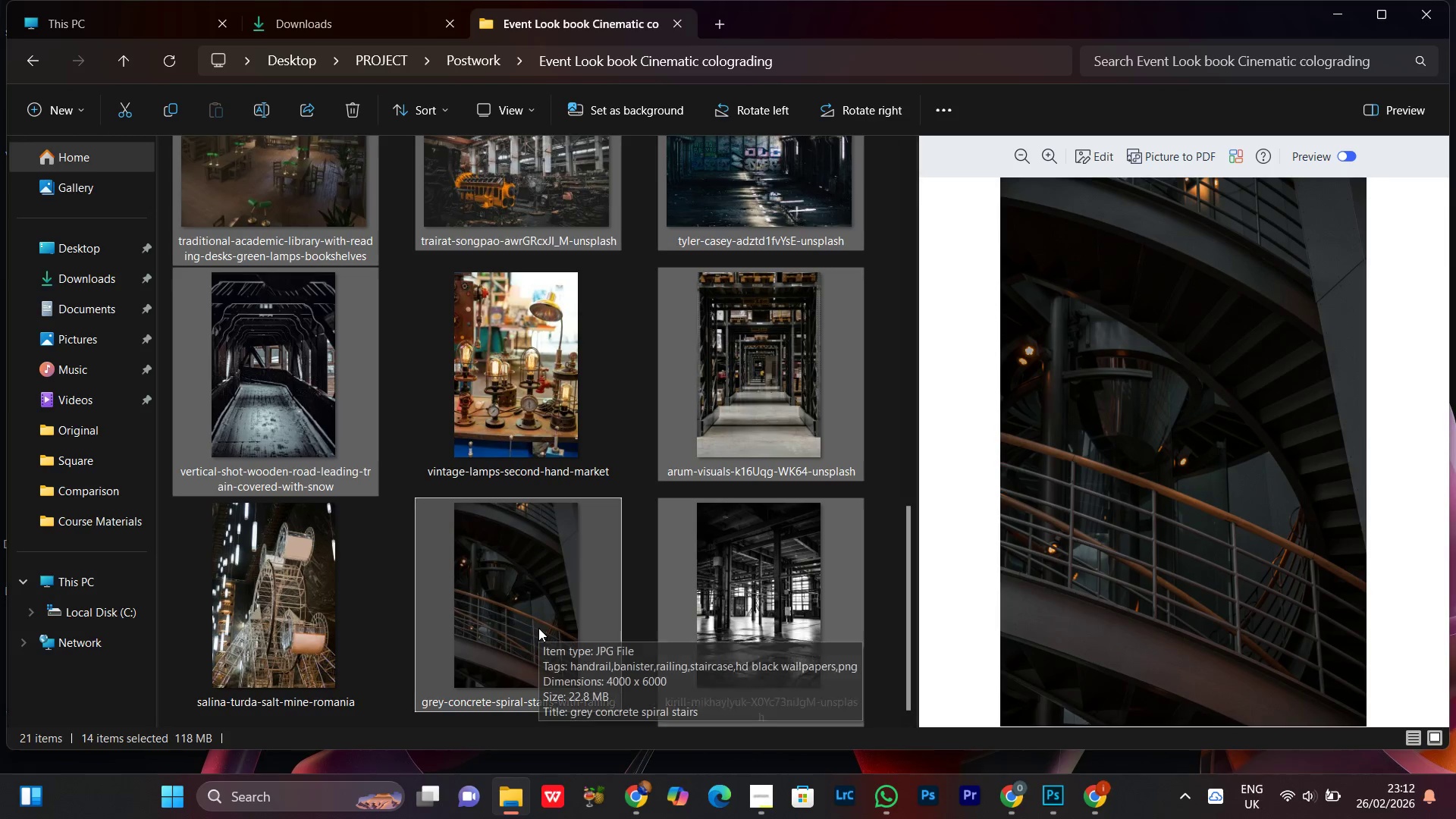 
key(Control+X)
 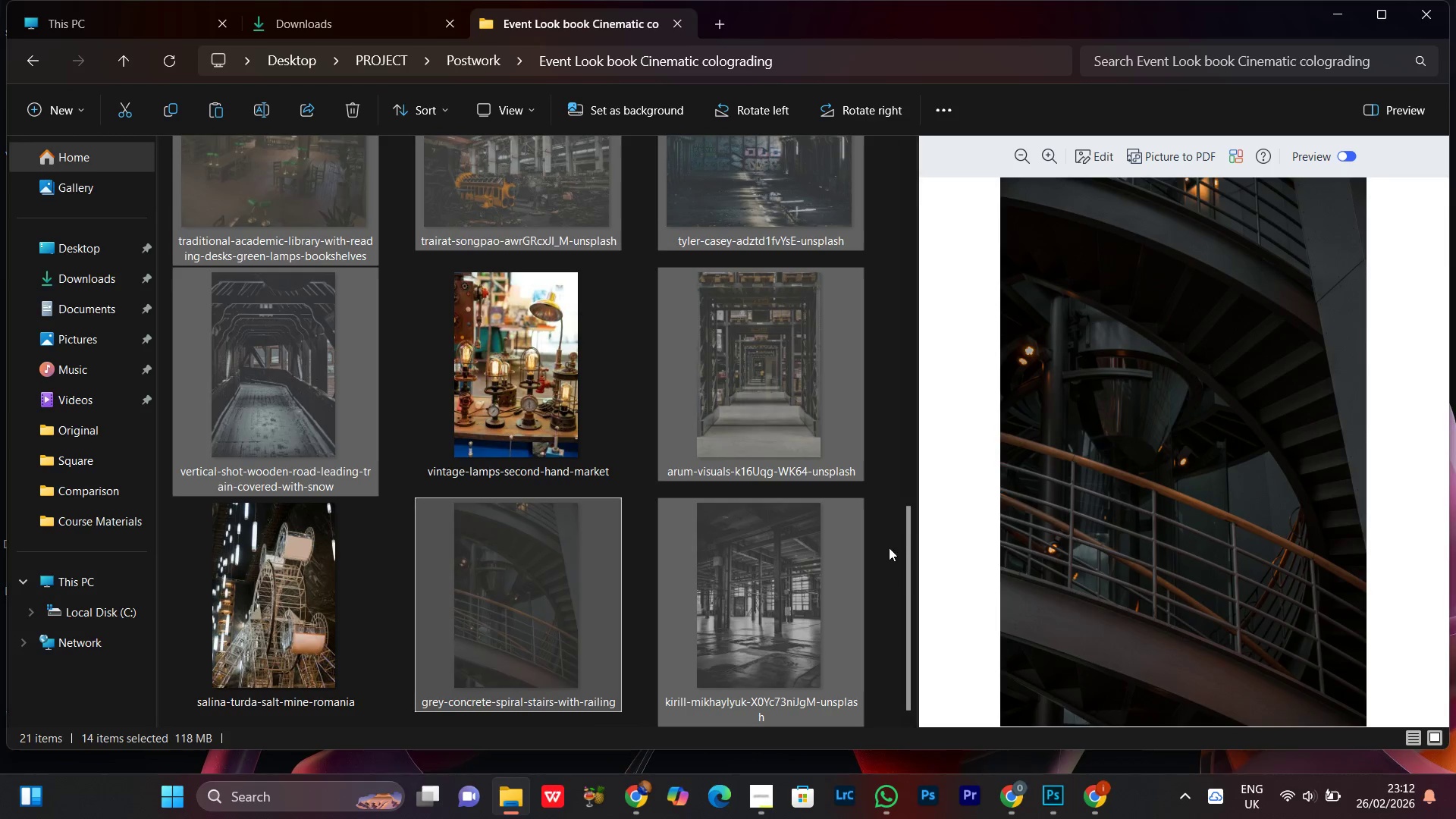 
right_click([879, 544])
 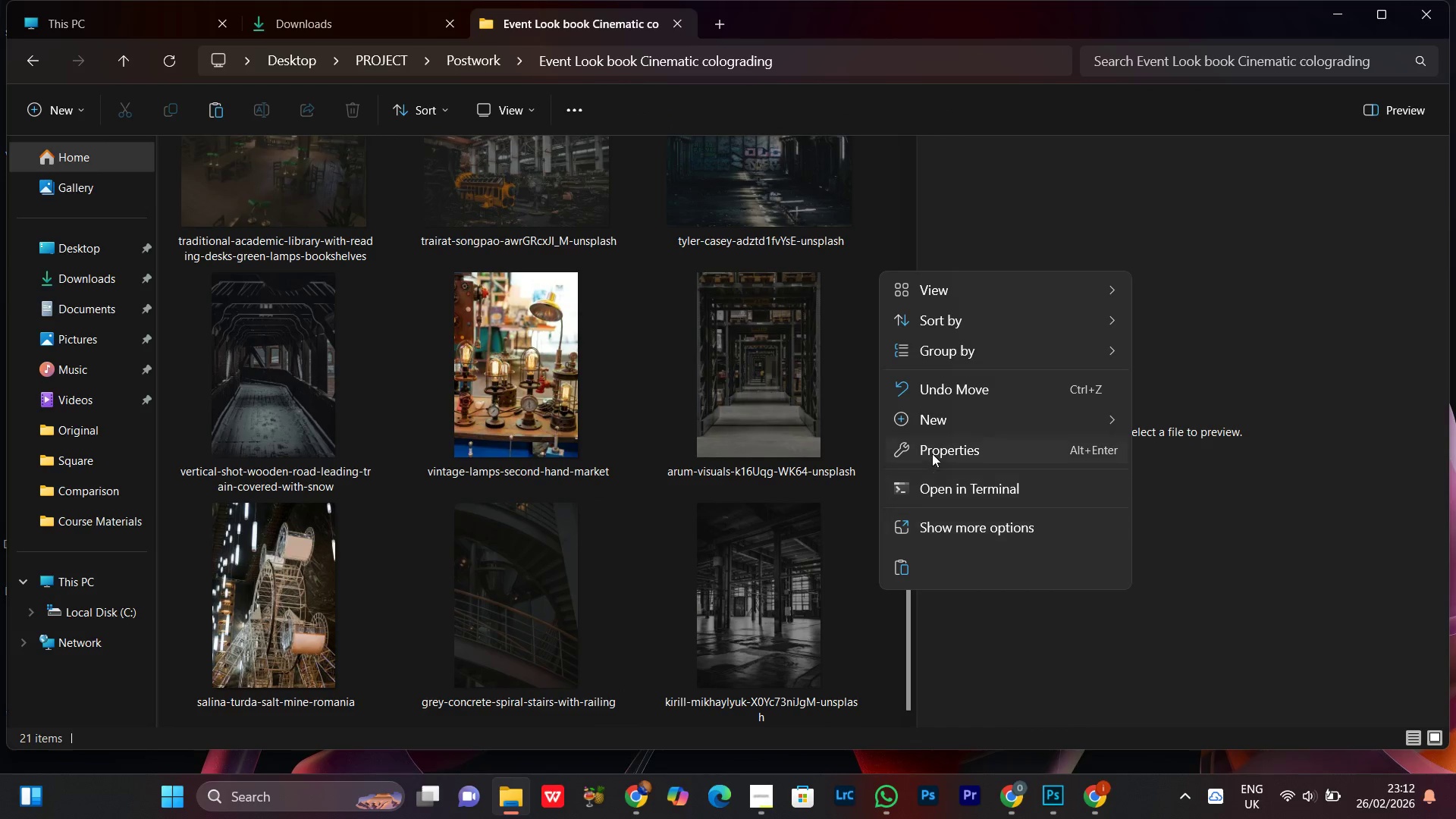 
scroll: coordinate [880, 548], scroll_direction: down, amount: 4.0
 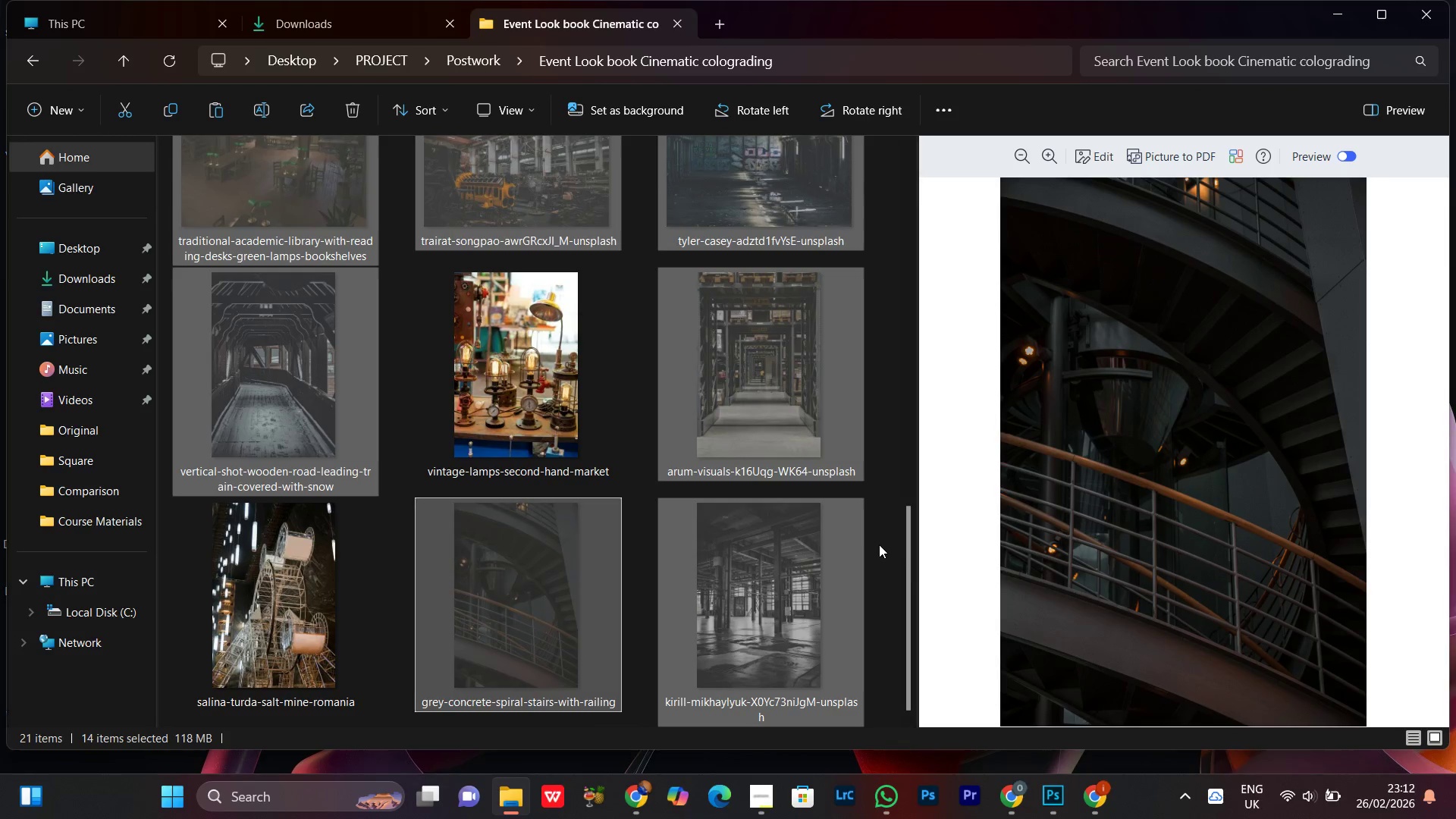 
left_click([953, 429])
 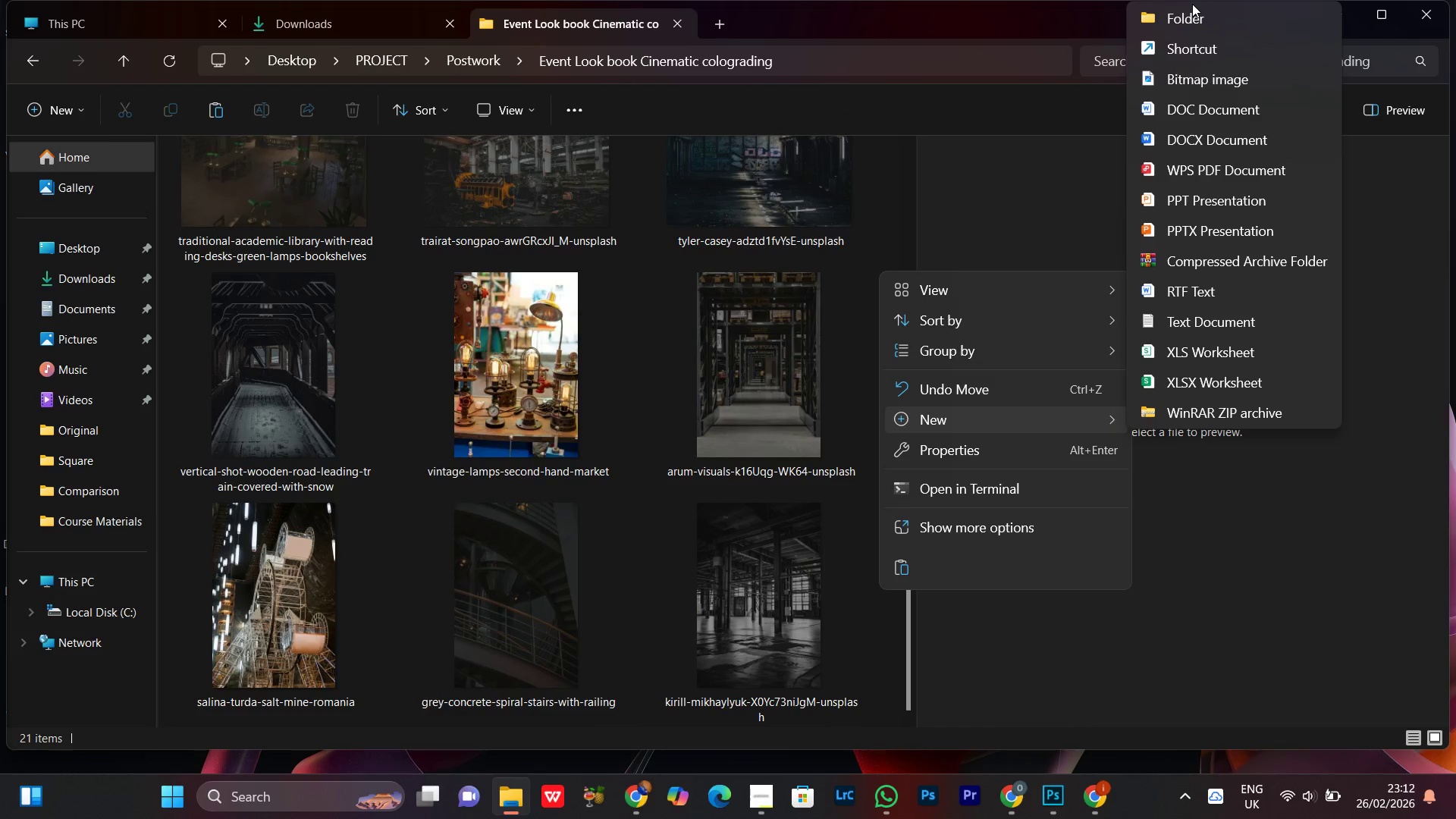 
double_click([1186, 11])
 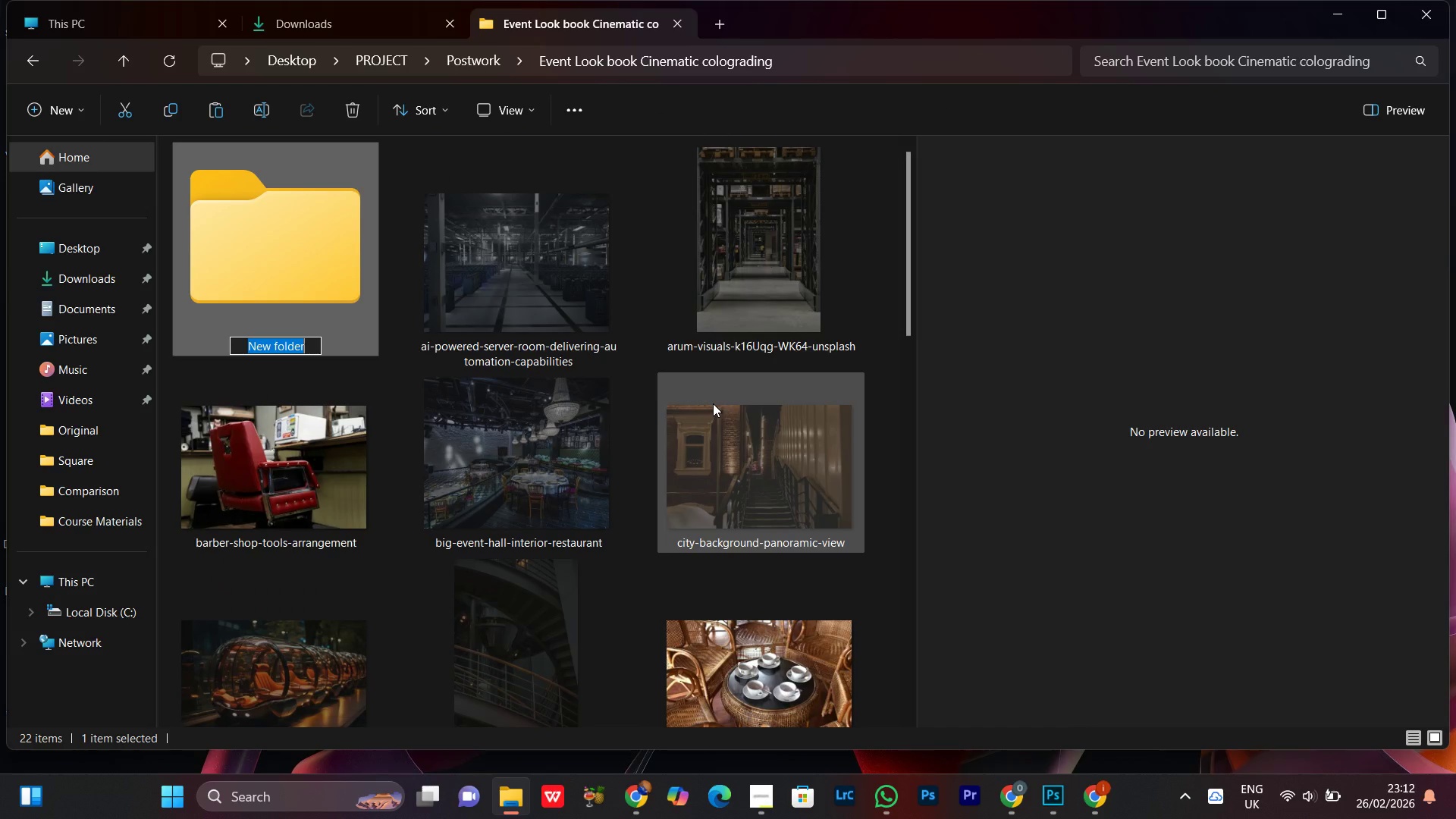 
type(Sel)
 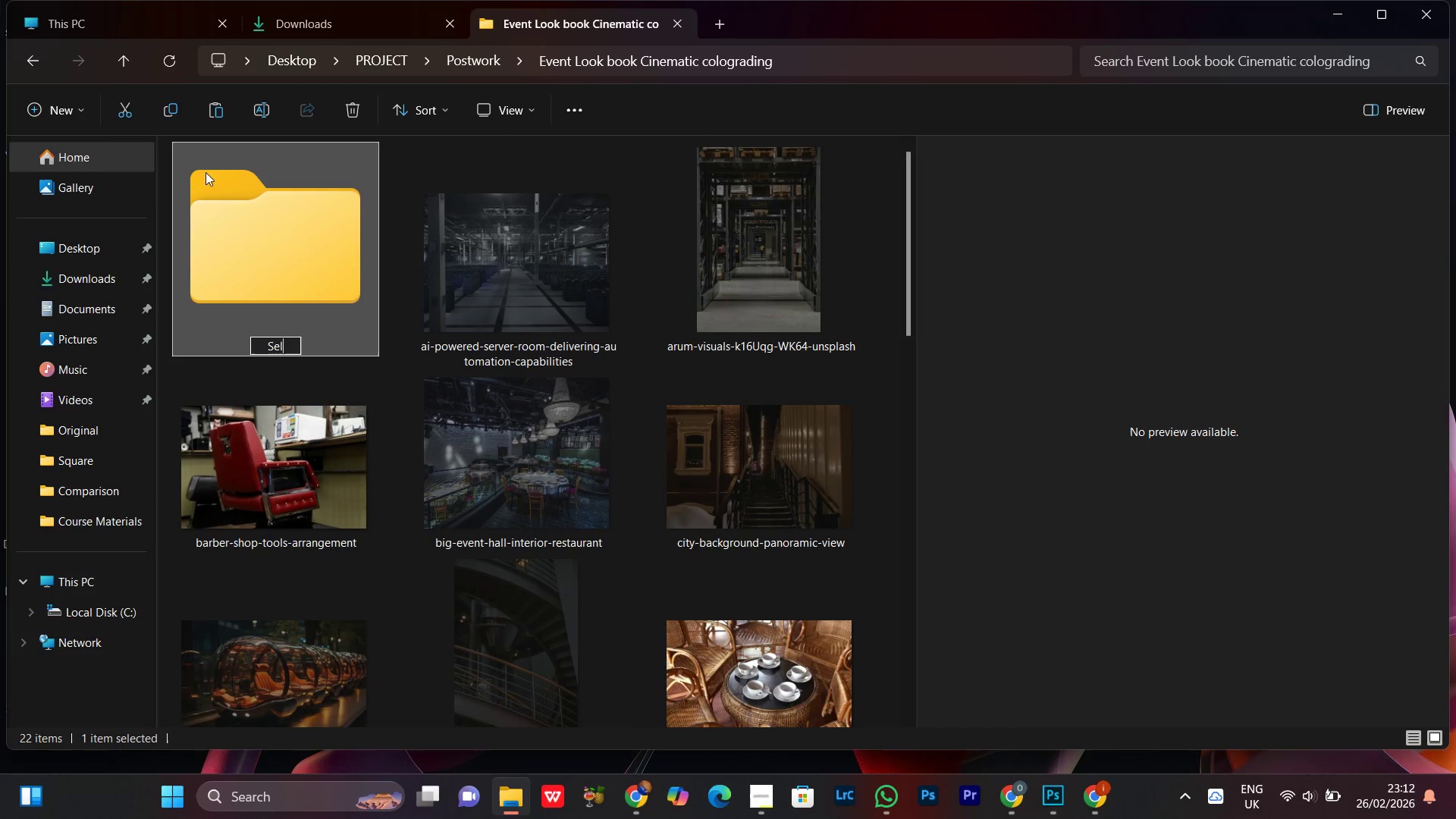 
double_click([289, 237])
 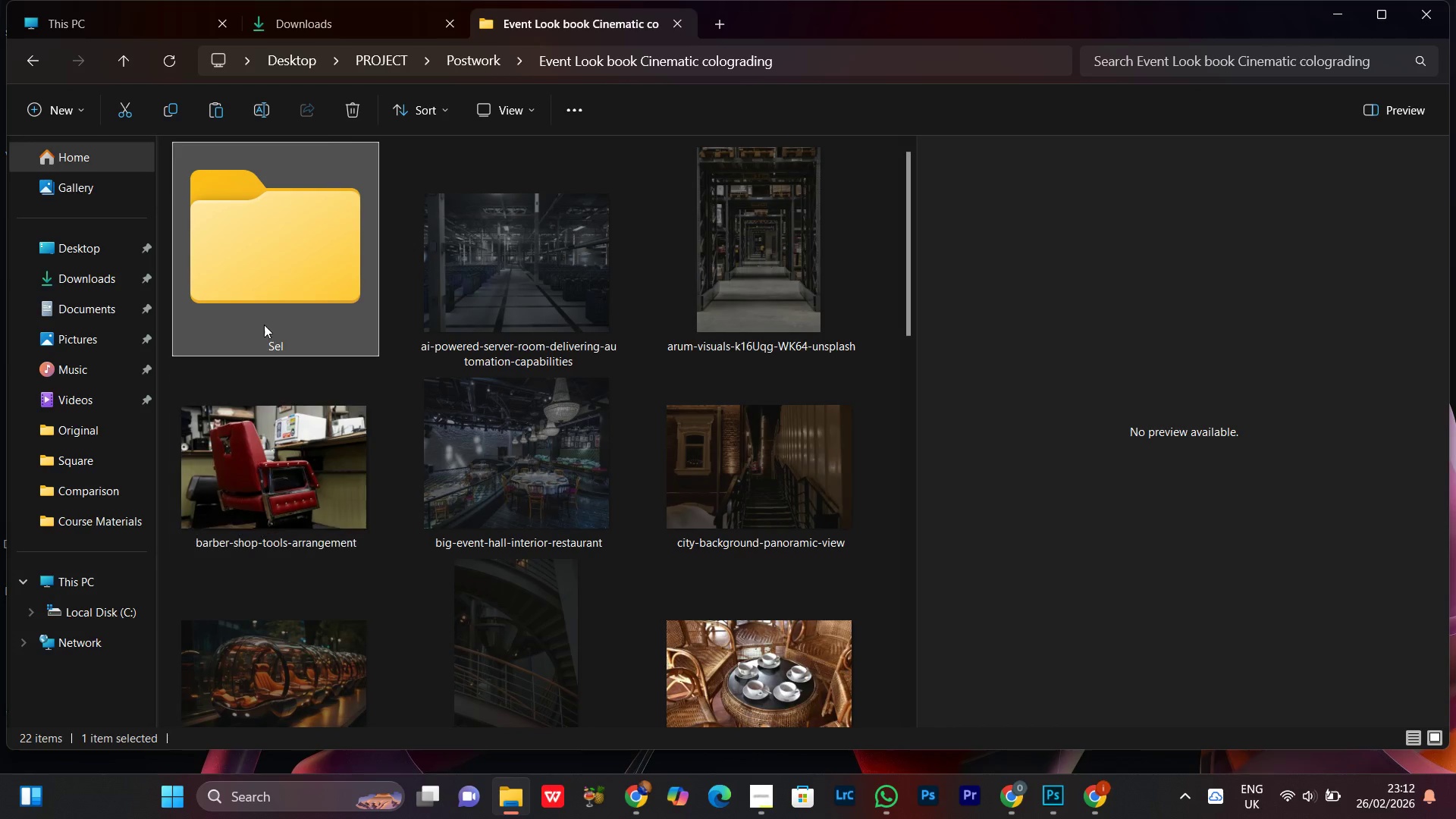 
double_click([258, 274])
 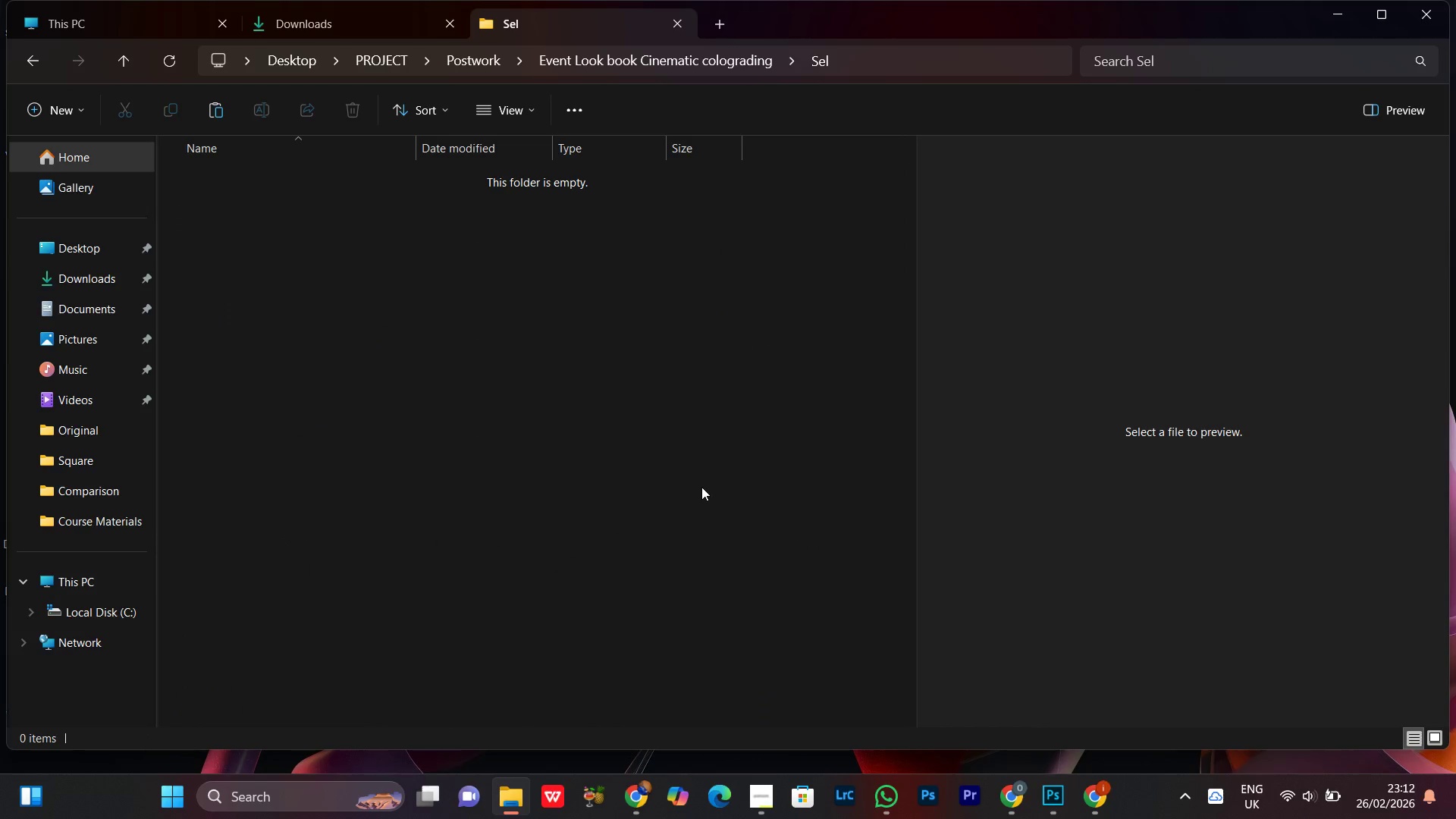 
double_click([701, 487])